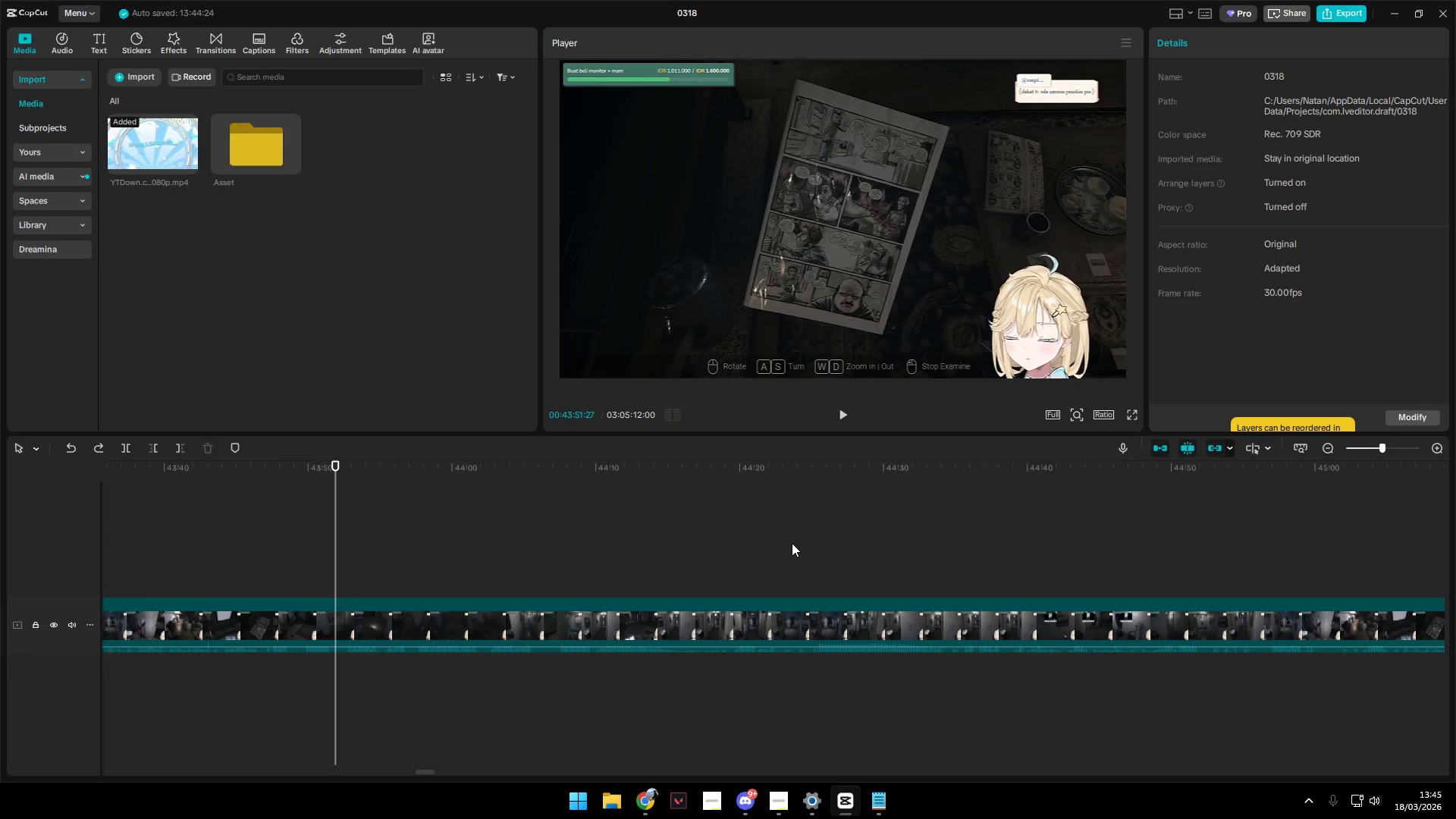 
key(Alt+Tab)
 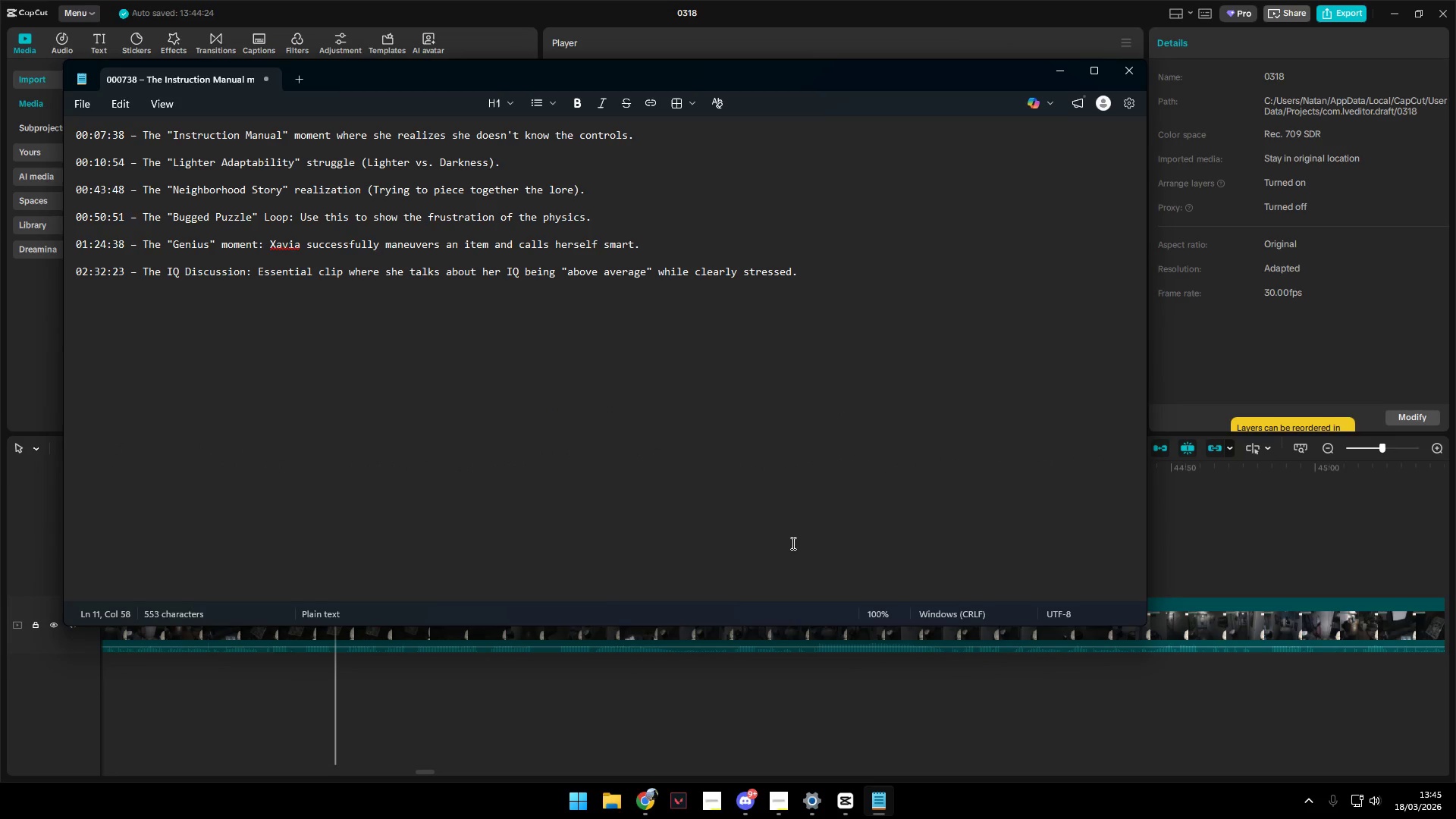 
key(Alt+AltLeft)
 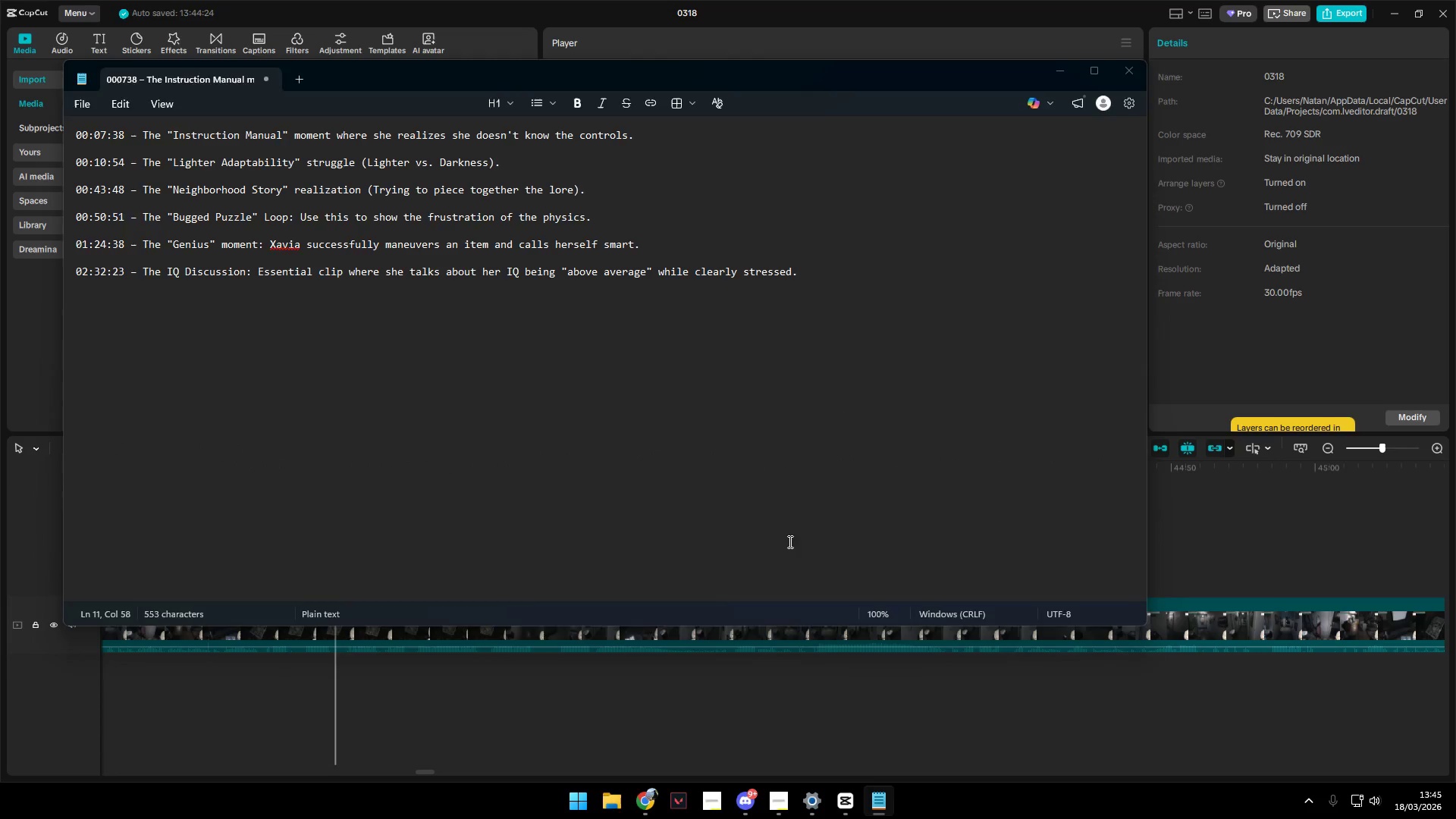 
key(Alt+Tab)
 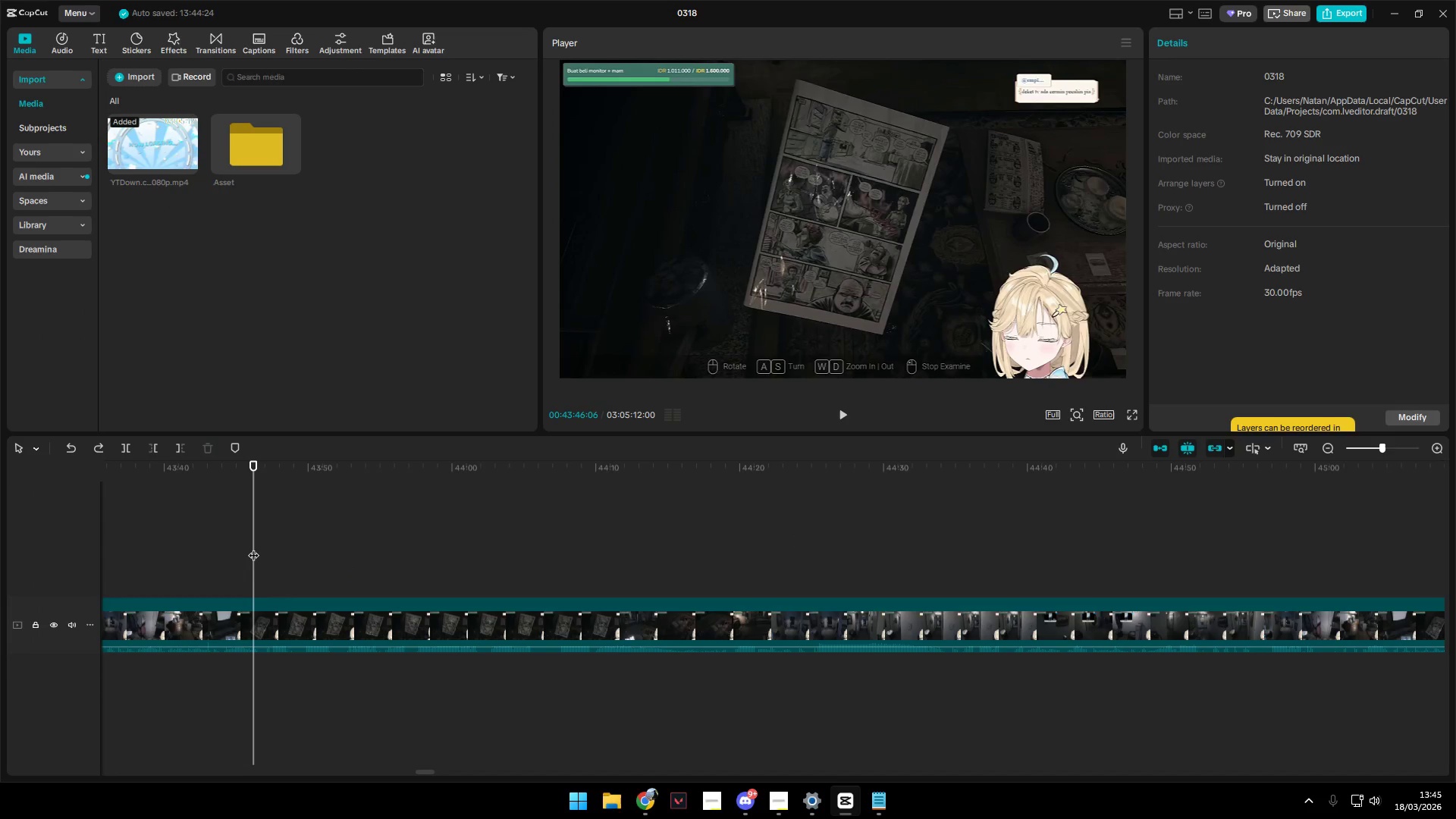 
double_click([190, 546])
 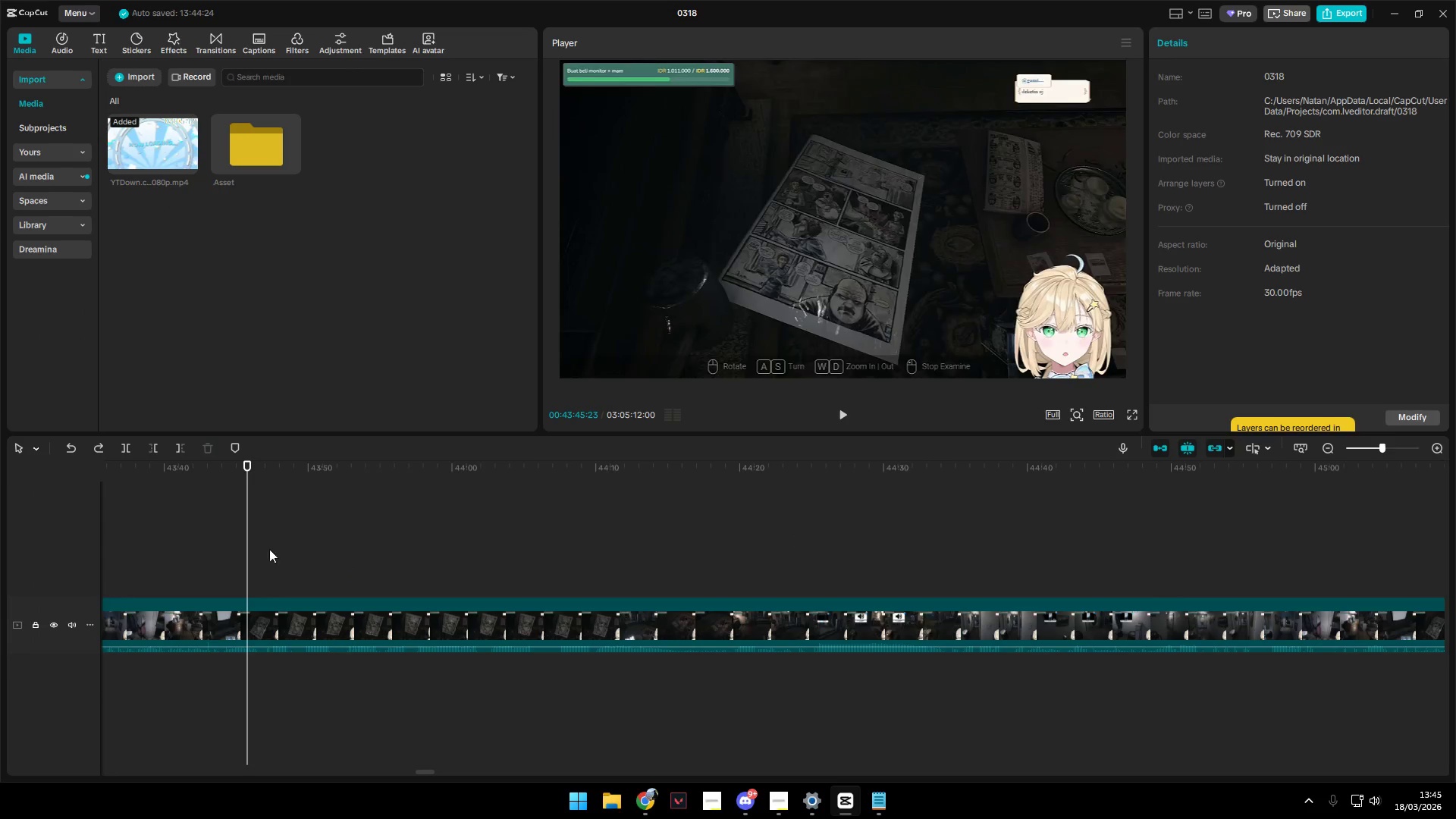 
double_click([275, 549])
 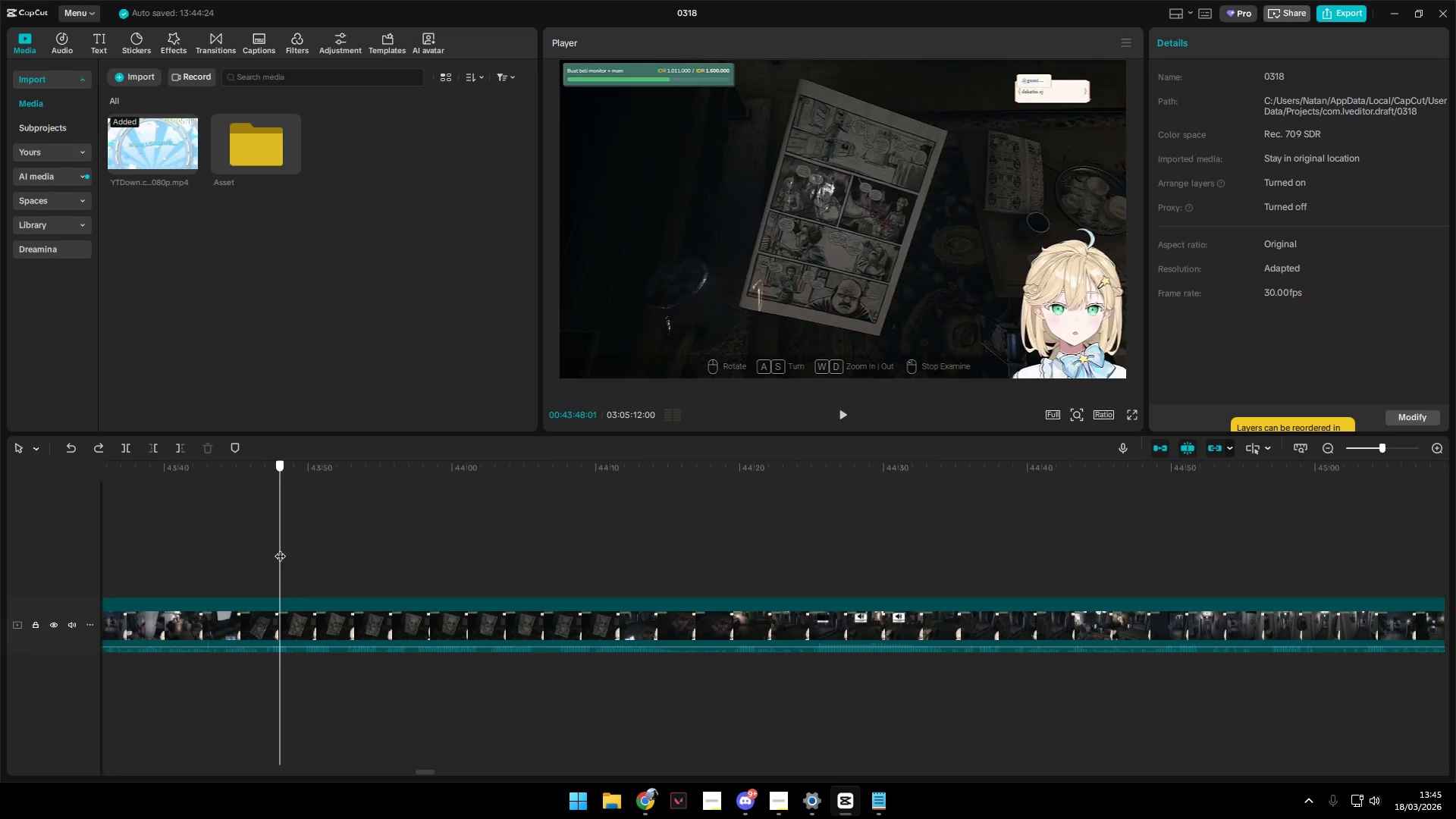 
key(Shift+E)
 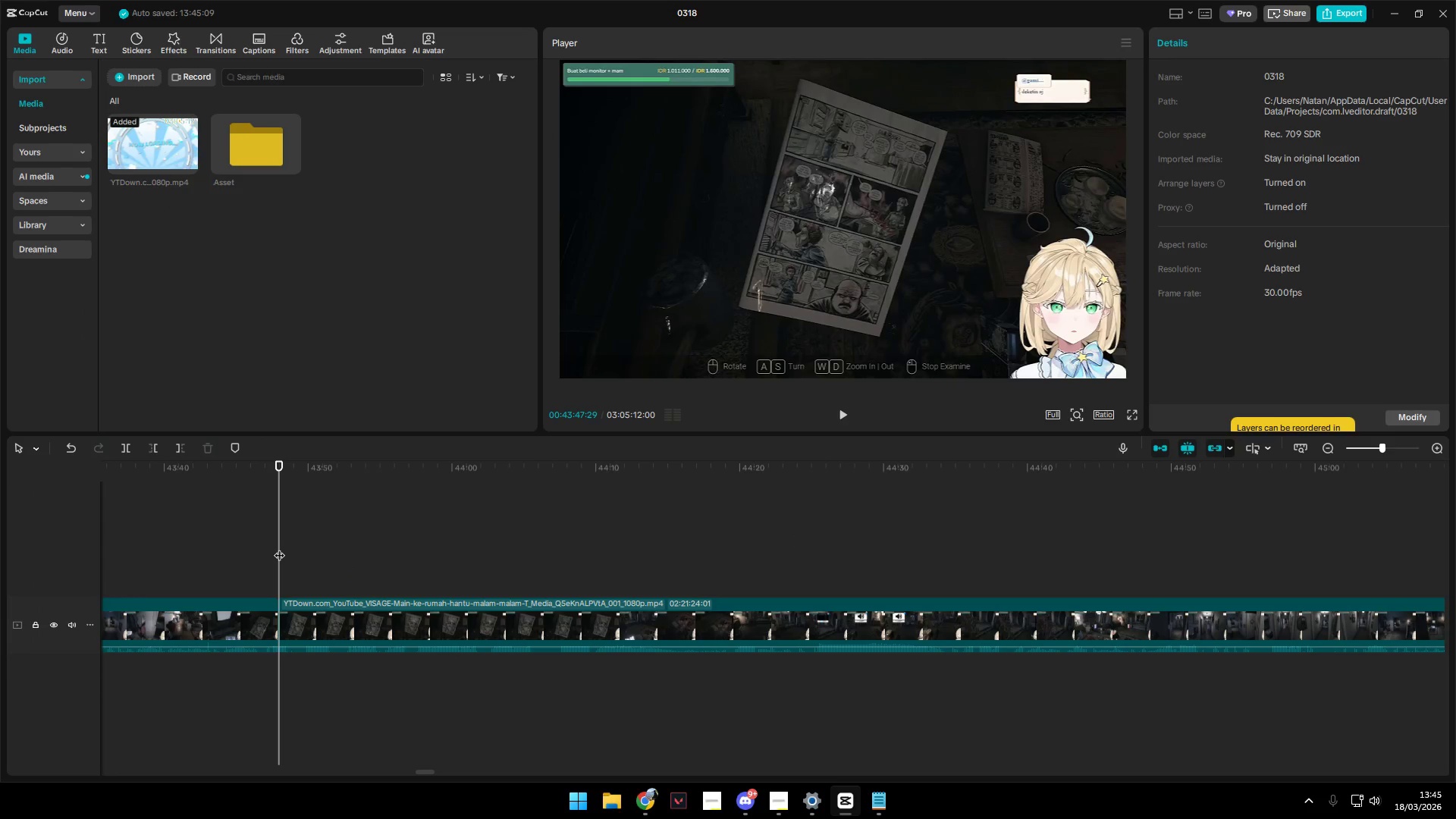 
key(Space)
 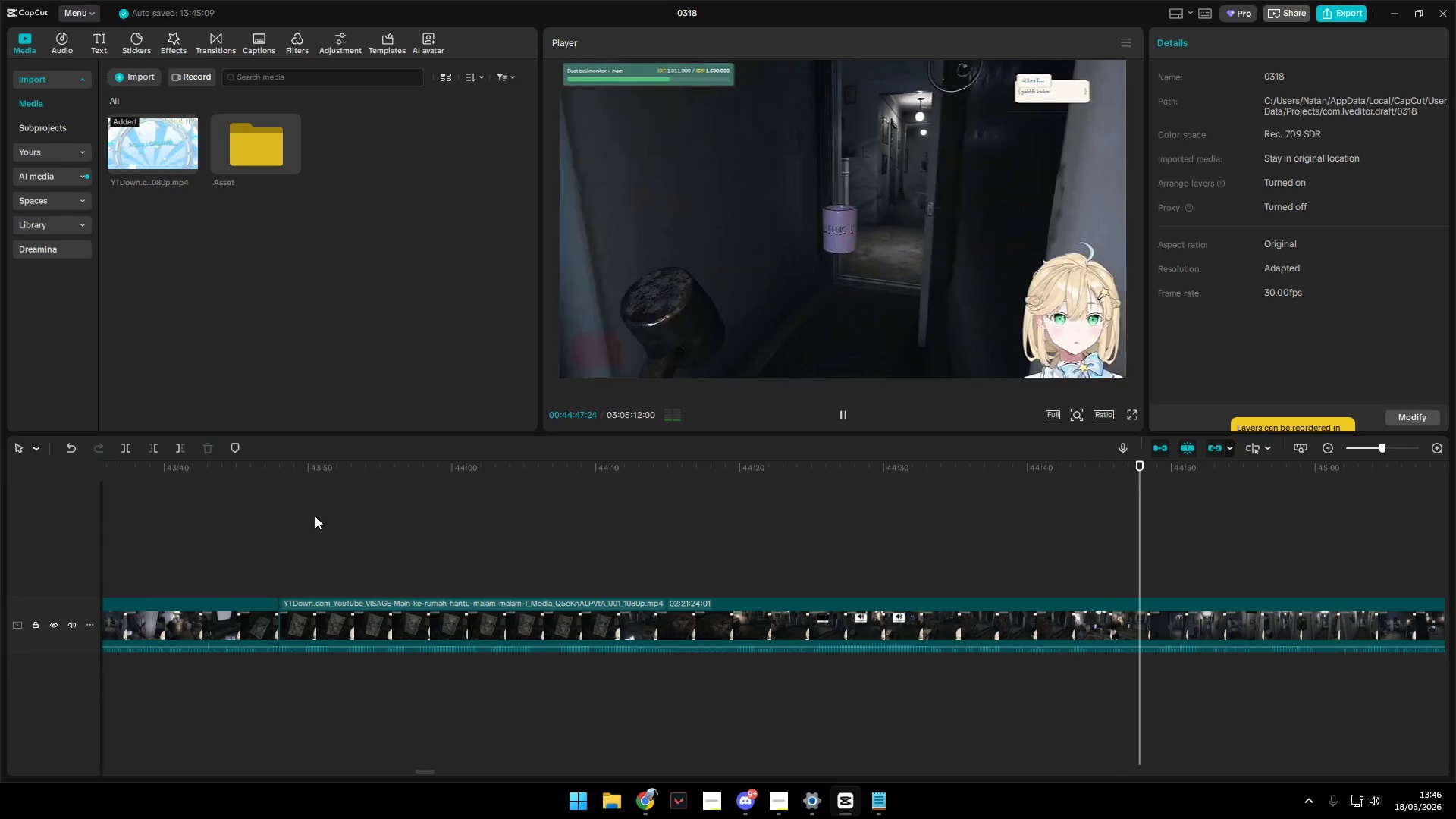 
wait(64.91)
 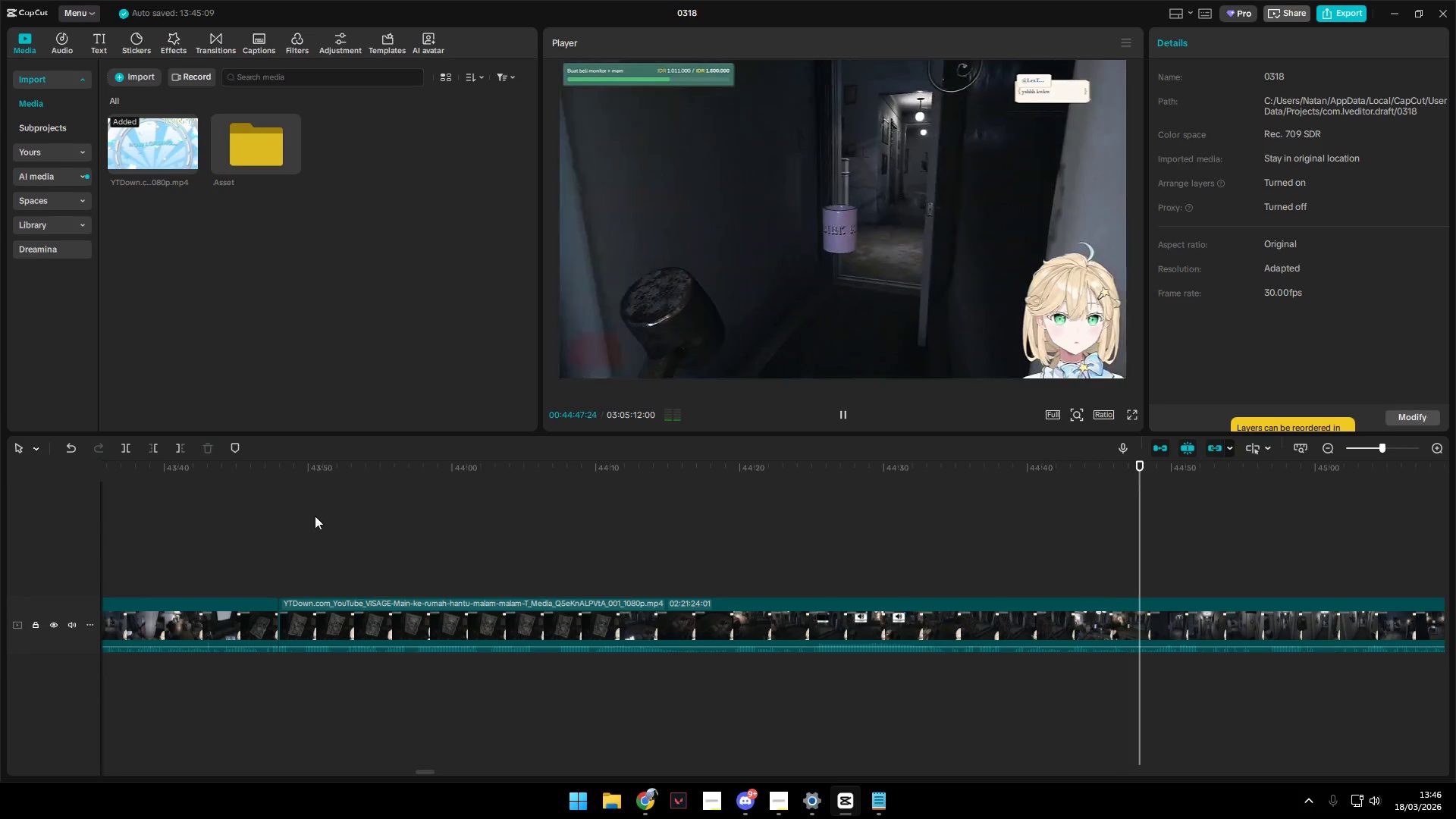 
key(Space)
 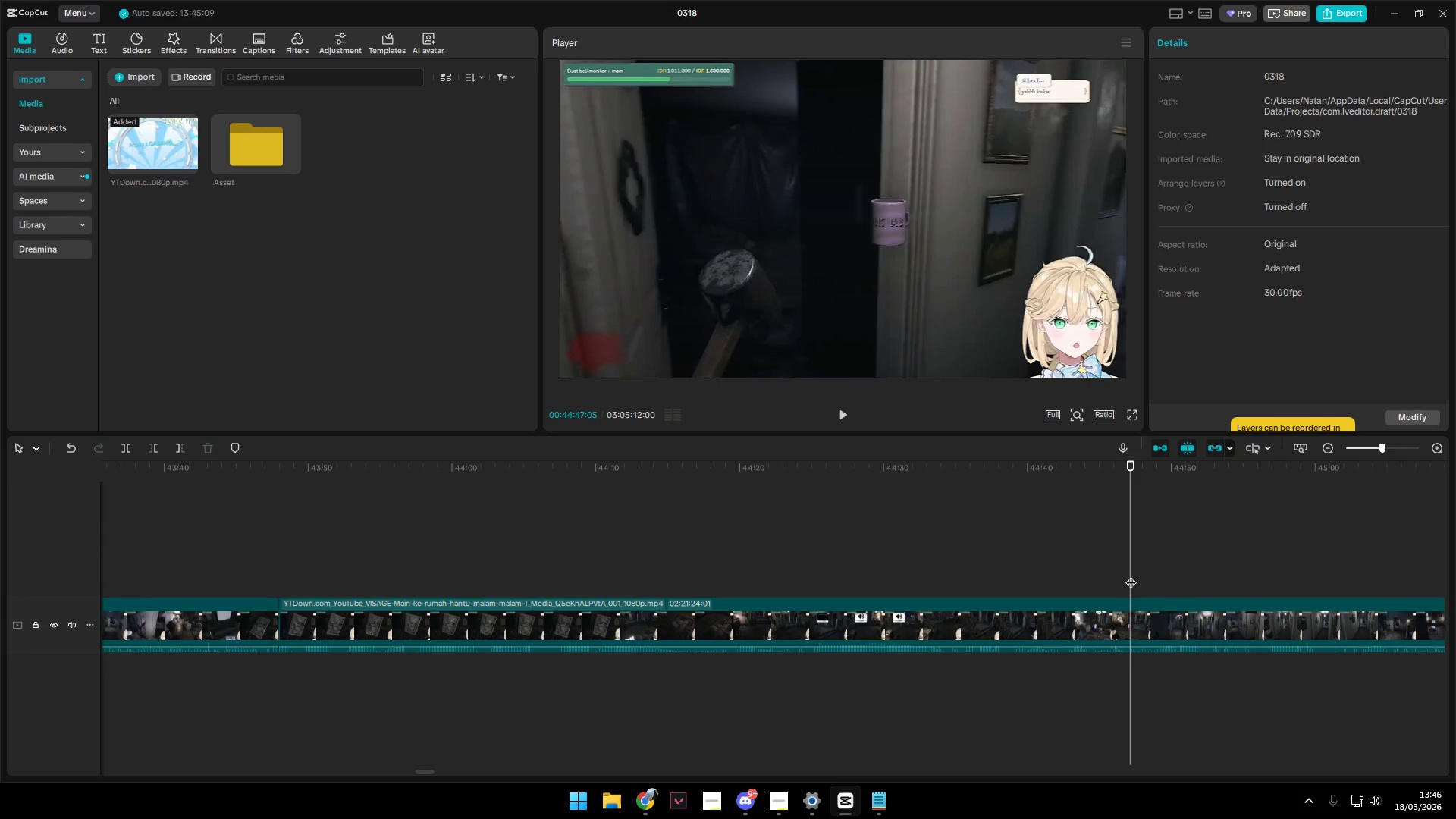 
key(Alt+AltLeft)
 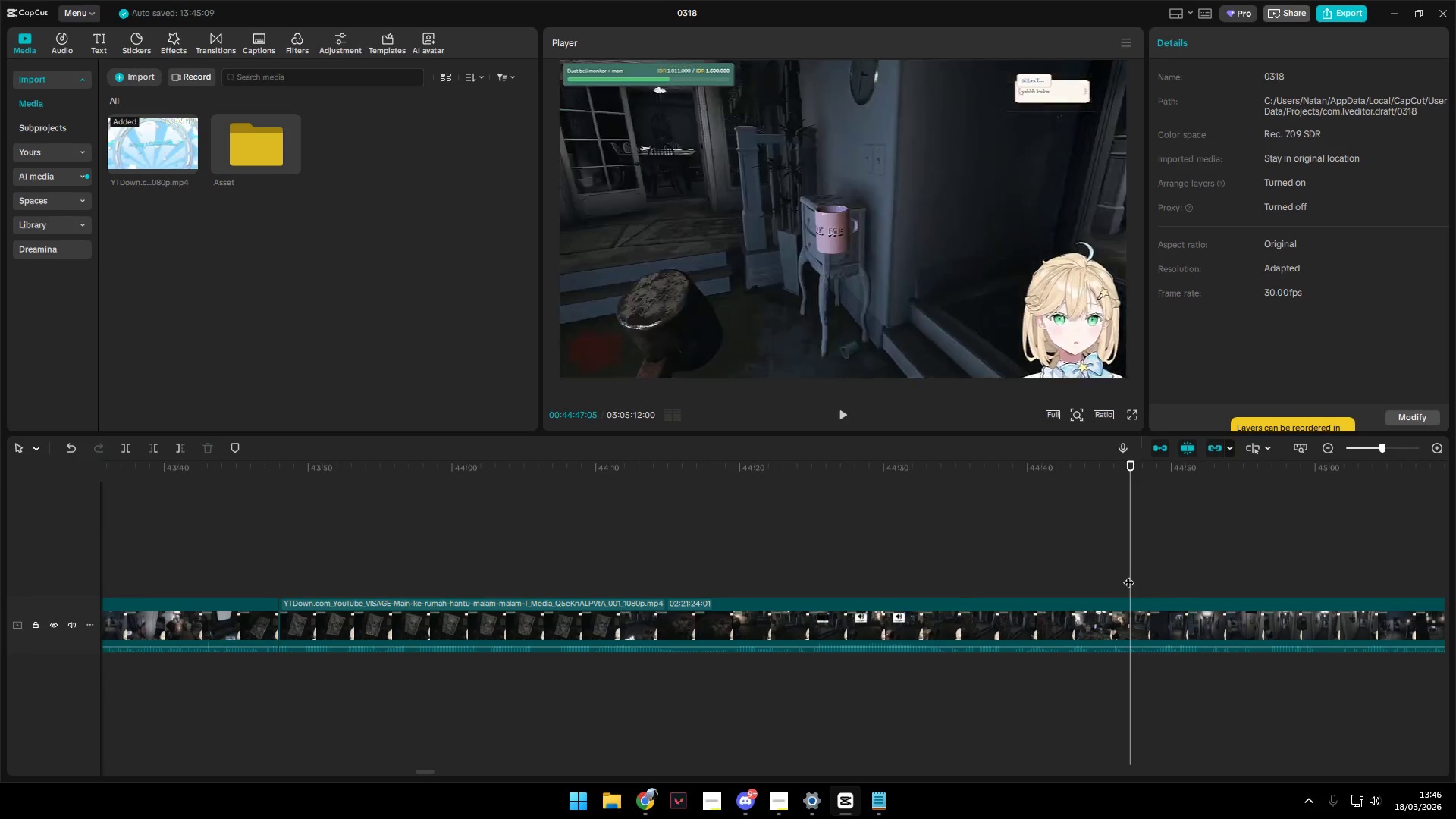 
key(Alt+Tab)
 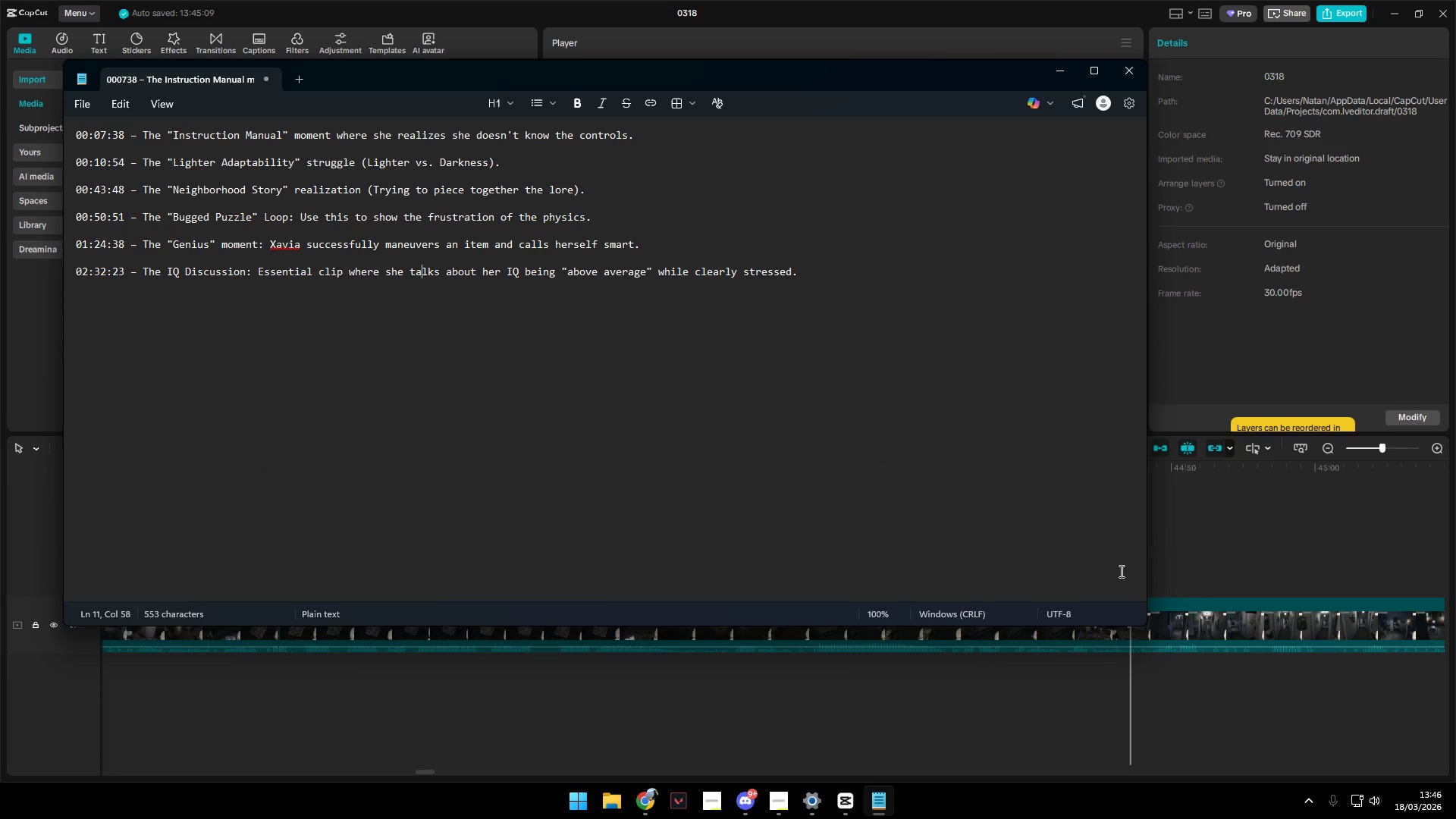 
key(Alt+AltLeft)
 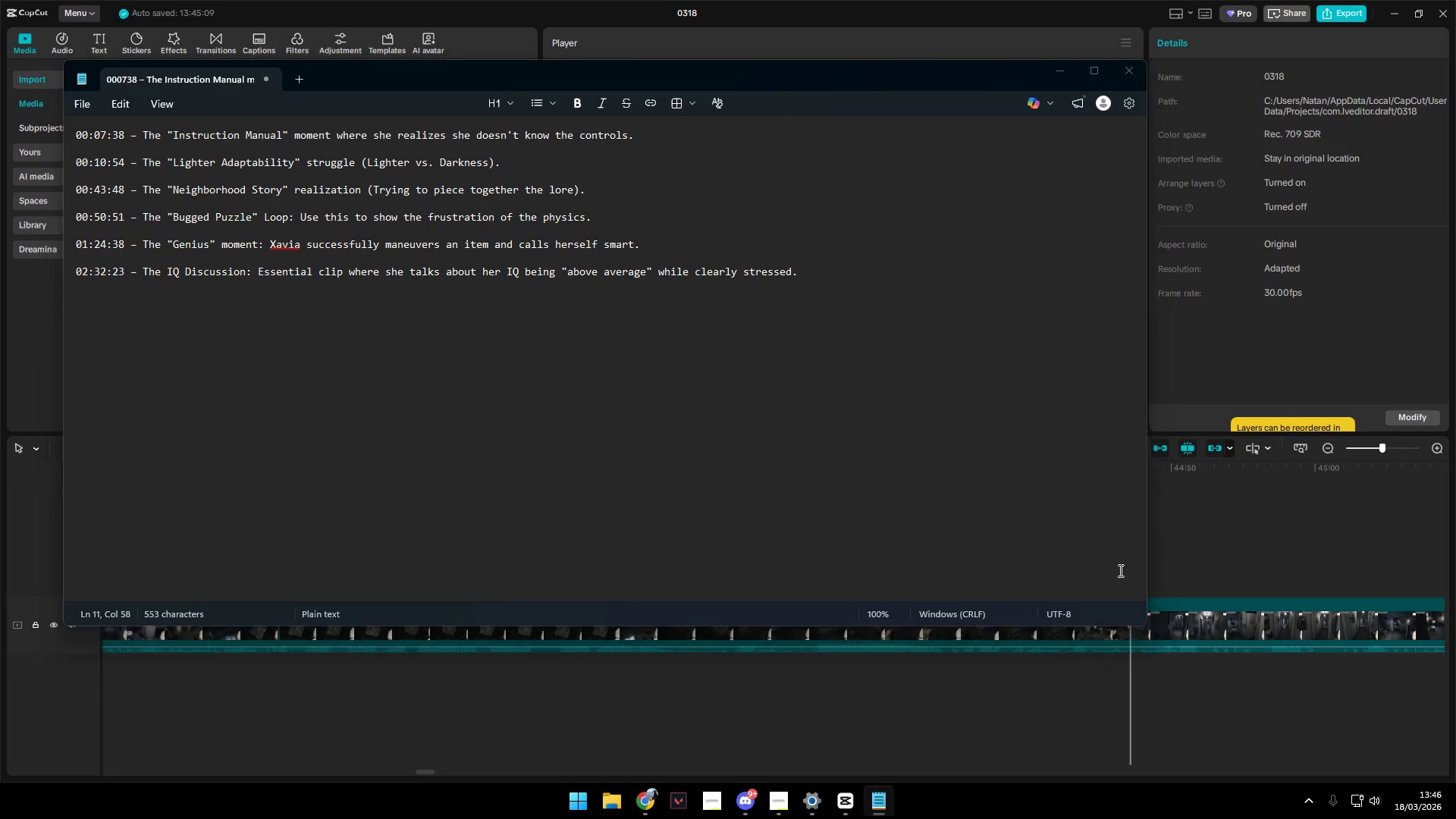 
key(Alt+Tab)
 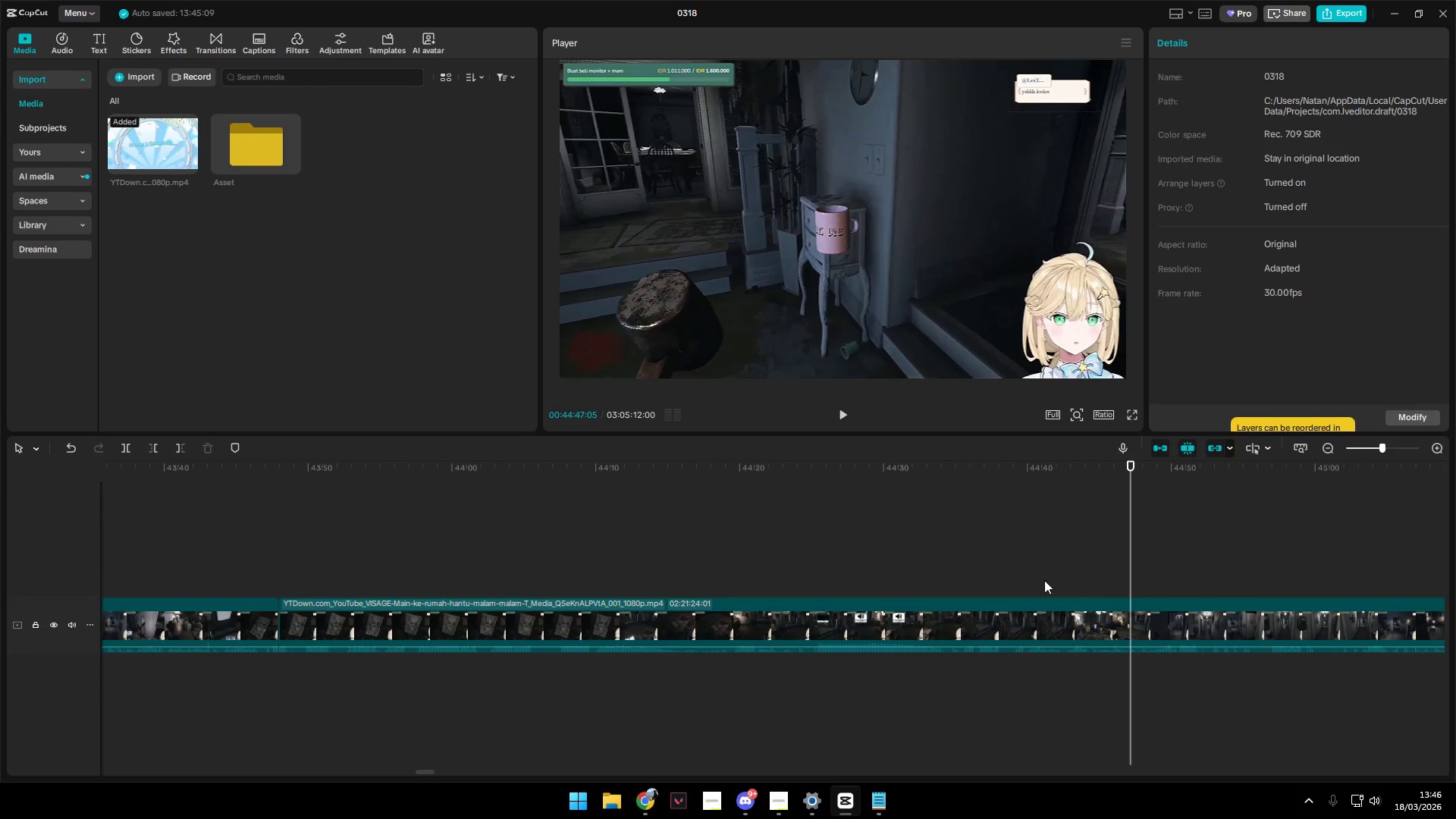 
left_click([1078, 575])
 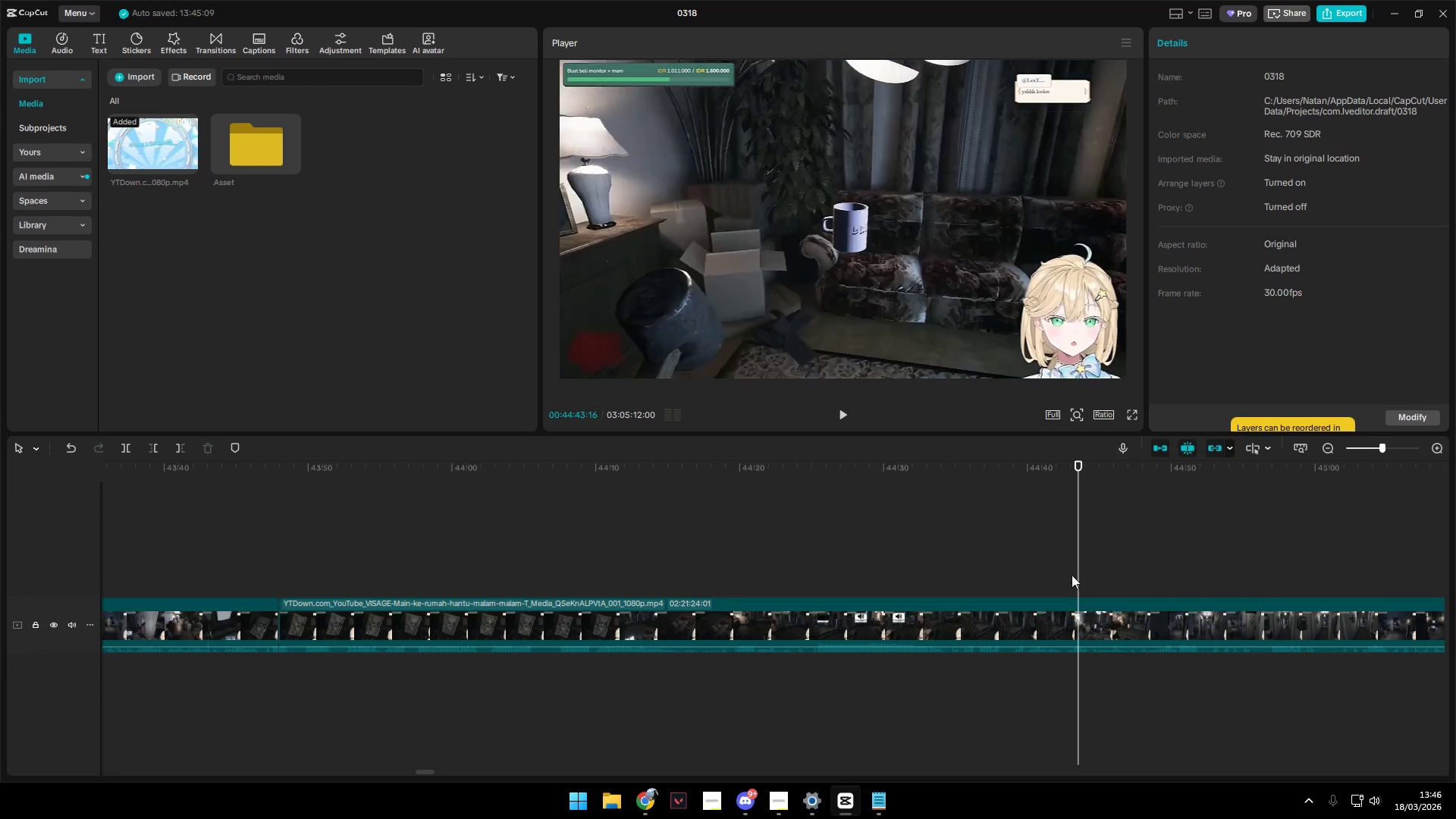 
left_click([1062, 575])
 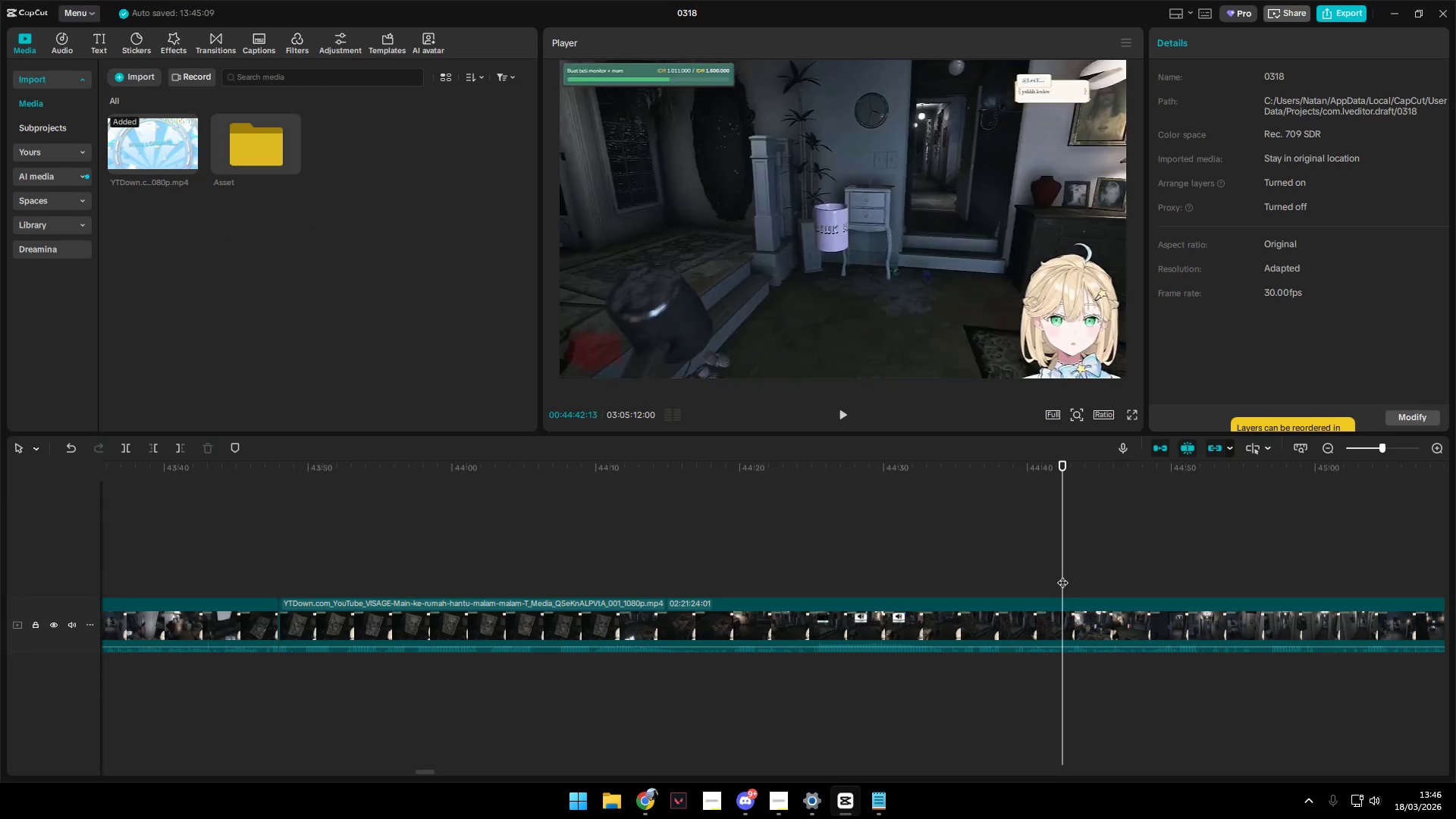 
key(Space)
 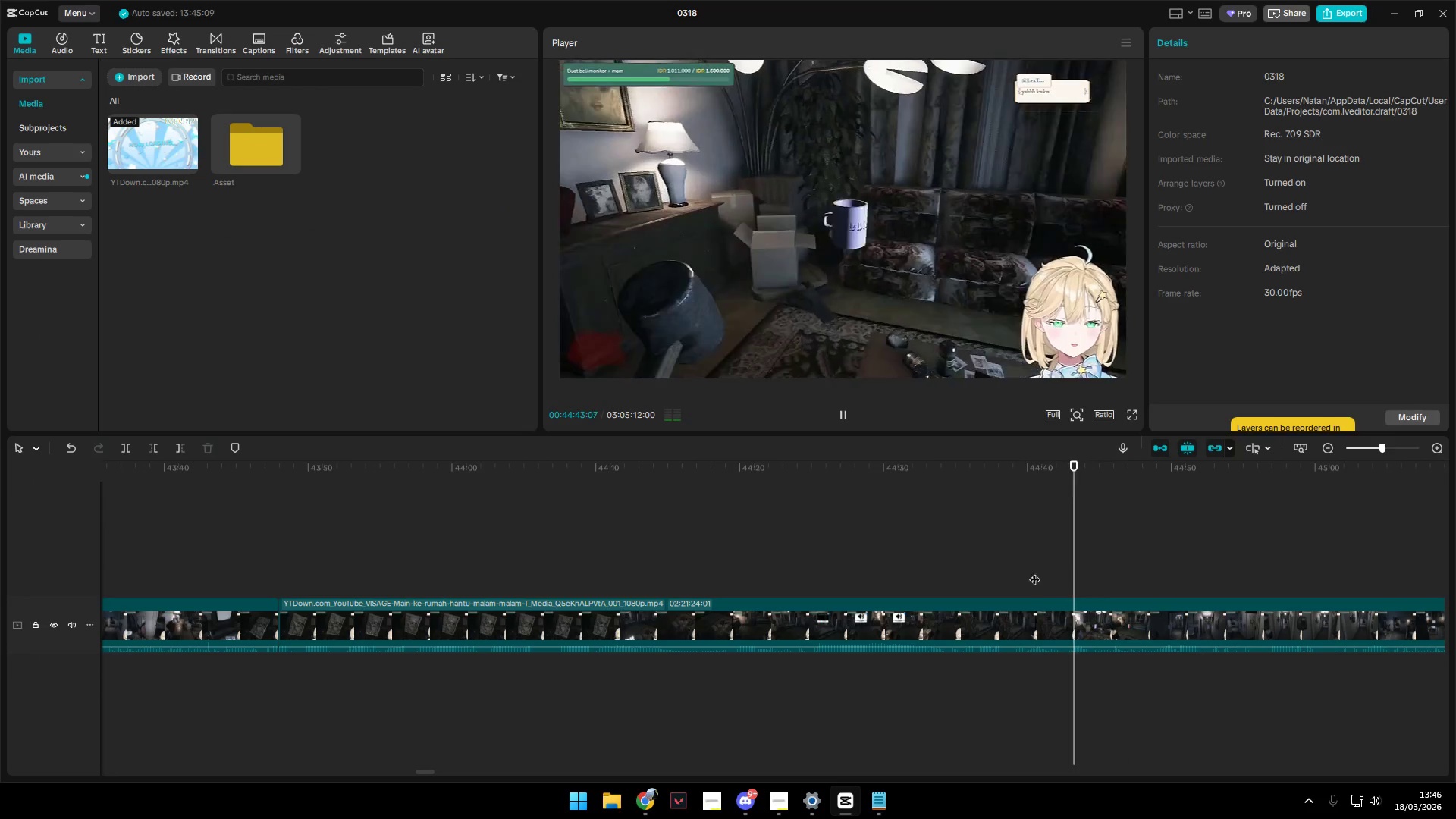 
double_click([1012, 574])
 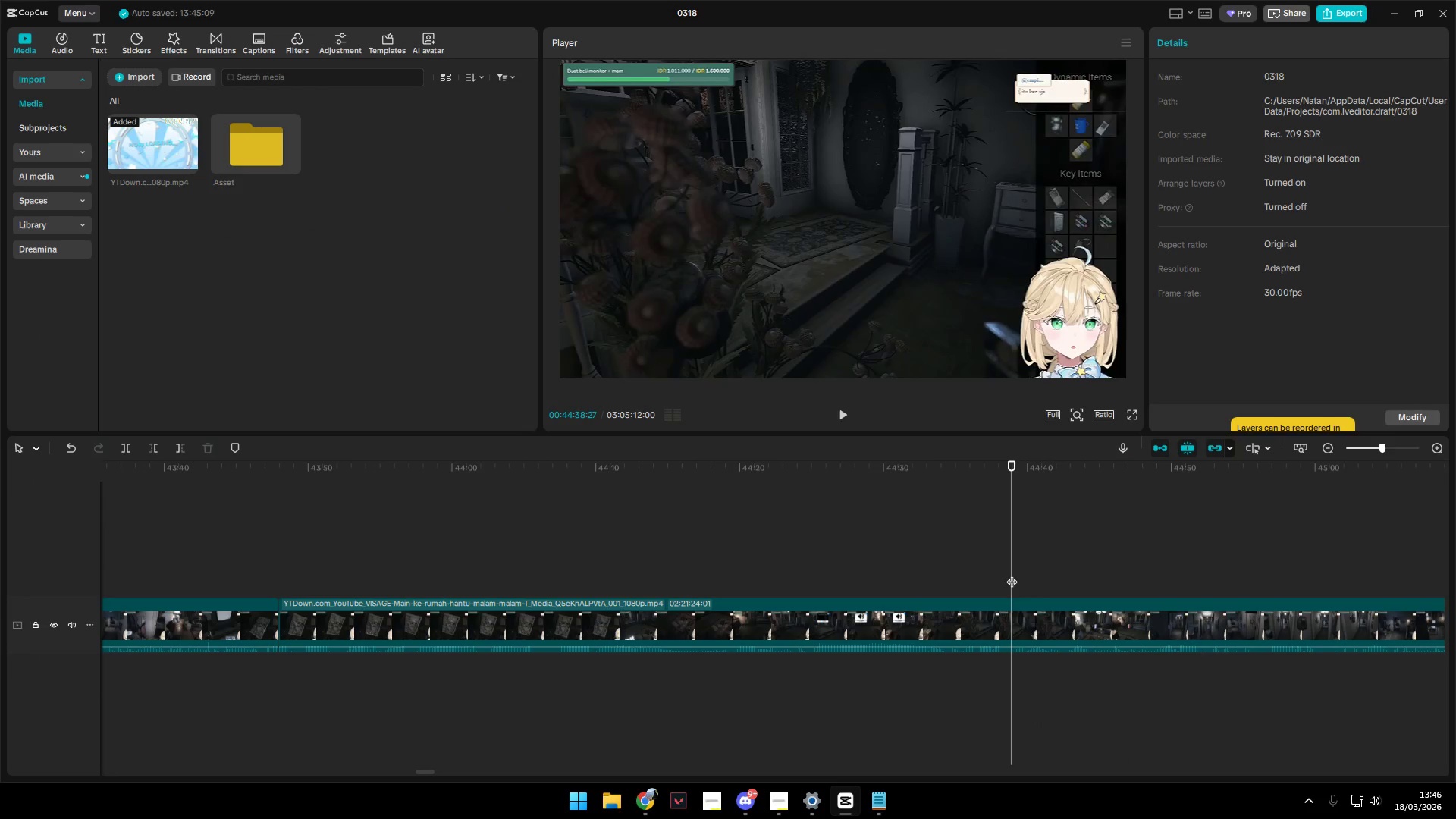 
key(Space)
 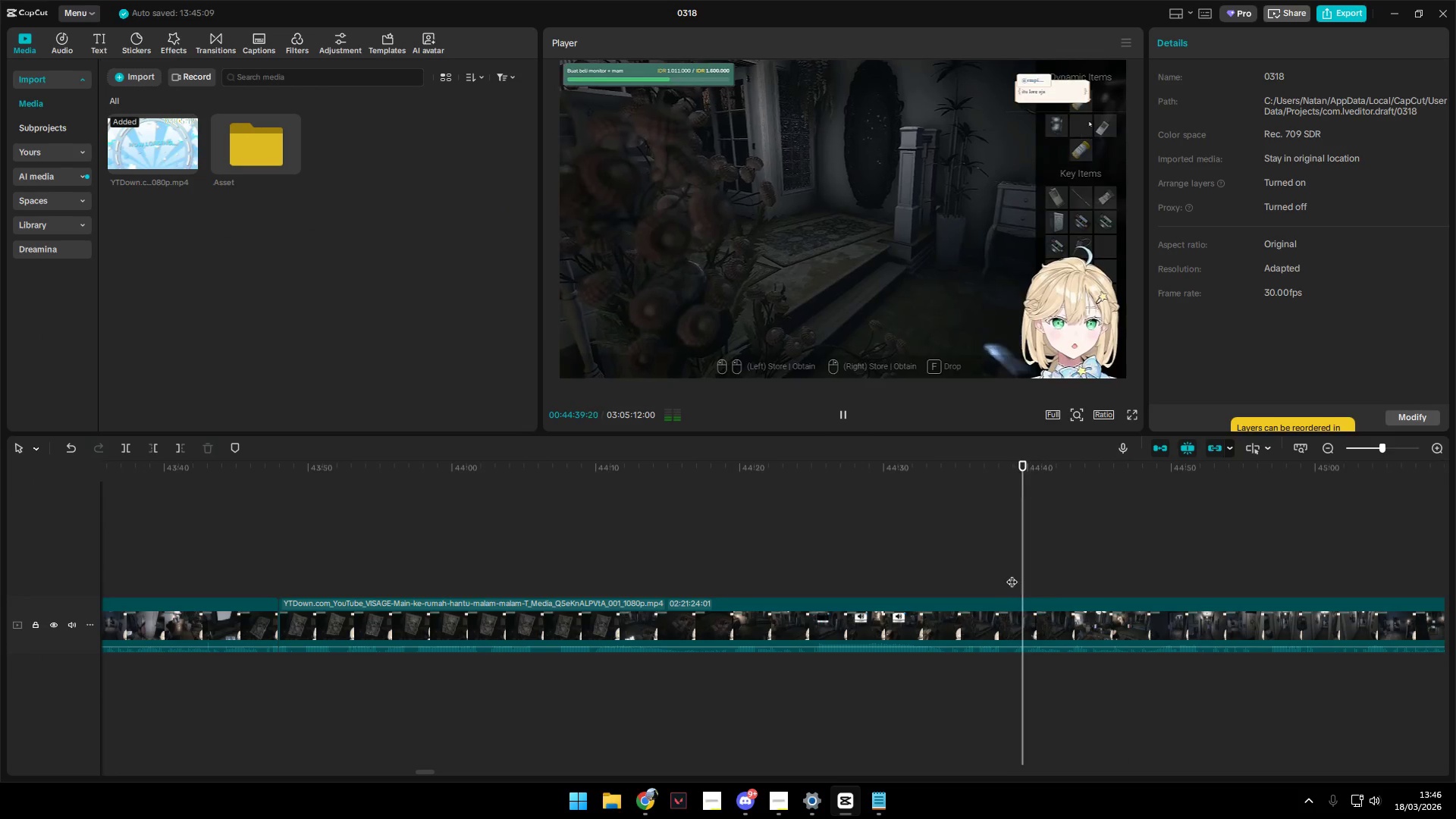 
key(Space)
 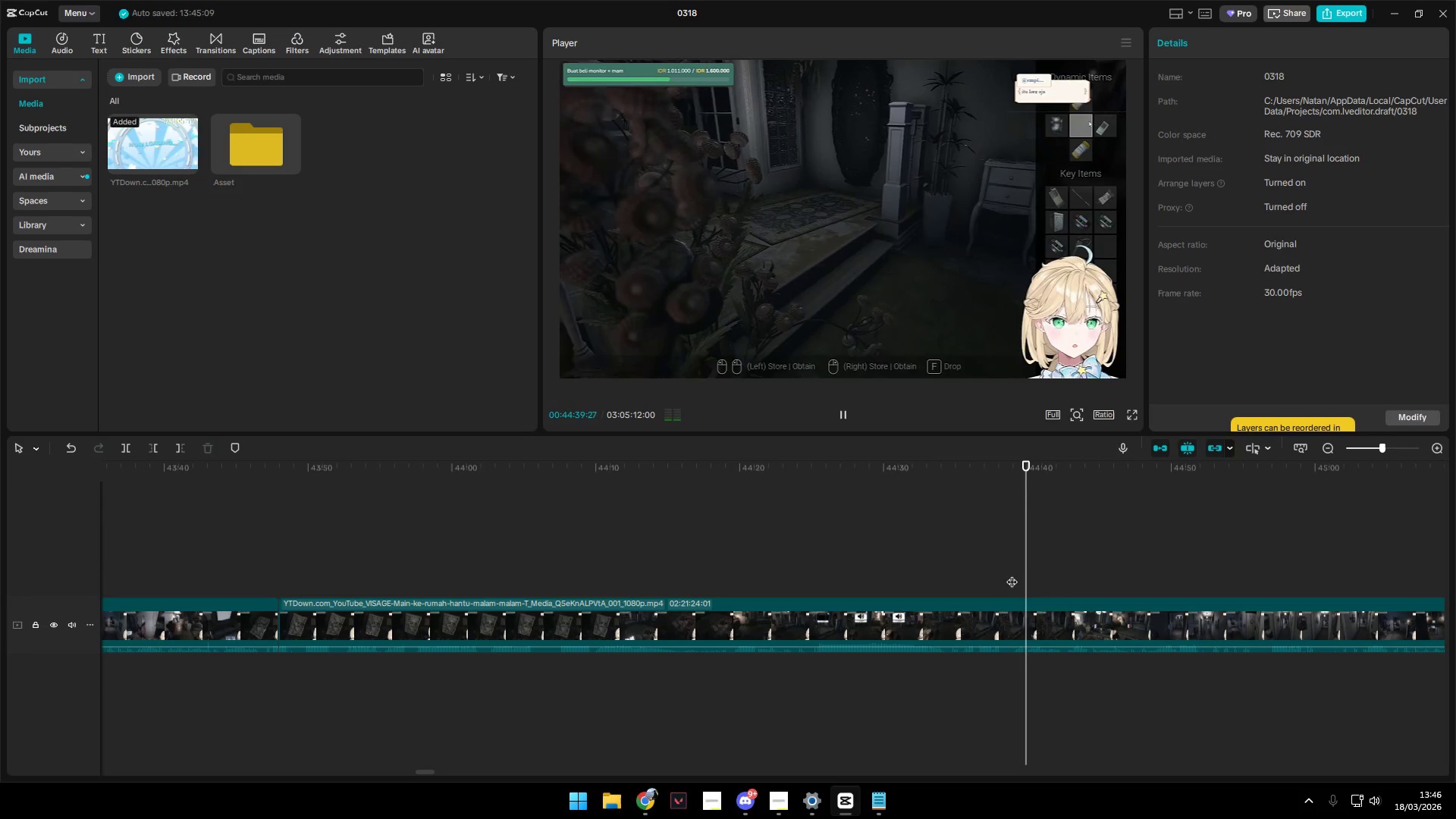 
left_click([1012, 574])
 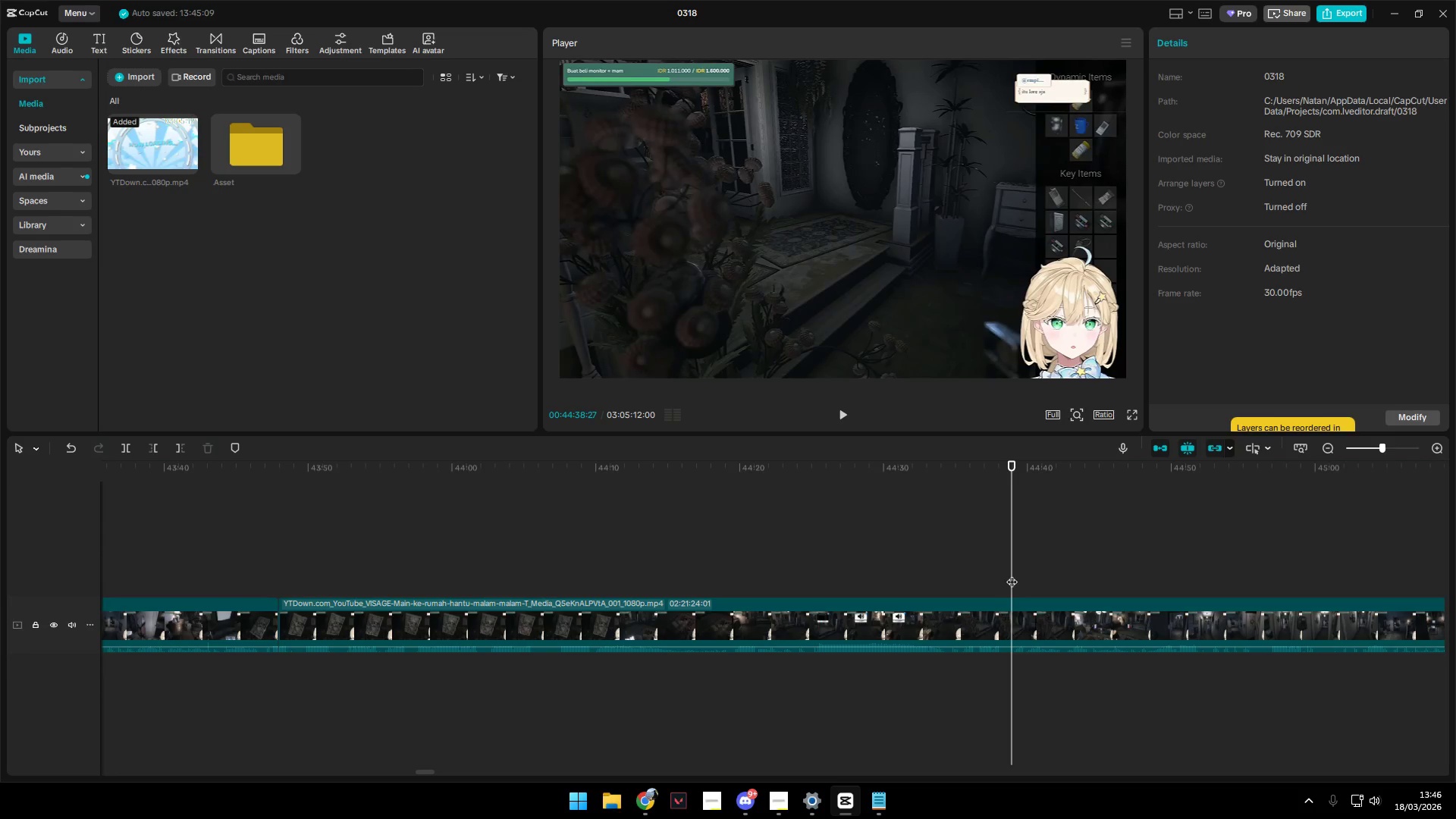 
key(Shift+E)
 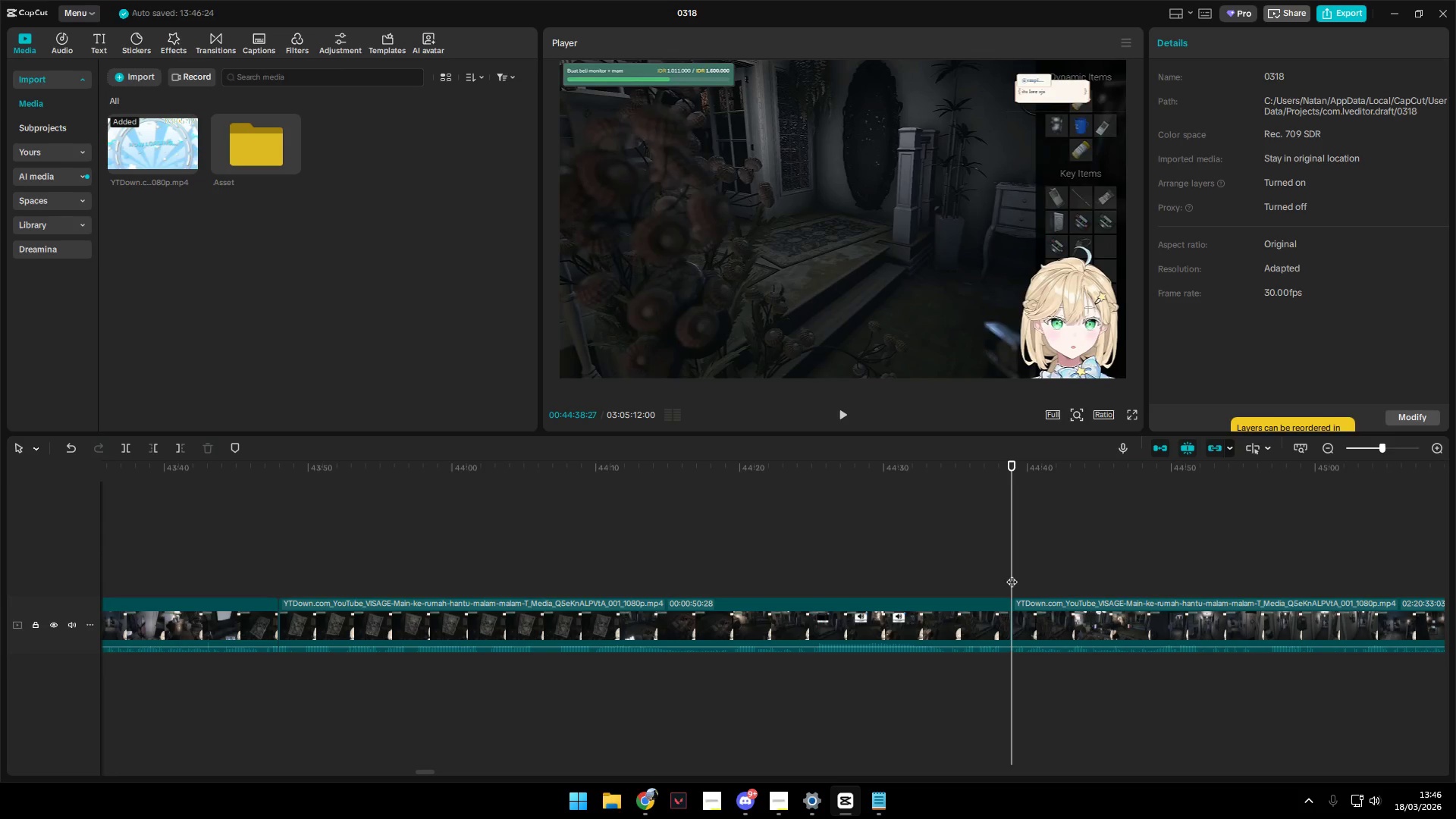 
key(Space)
 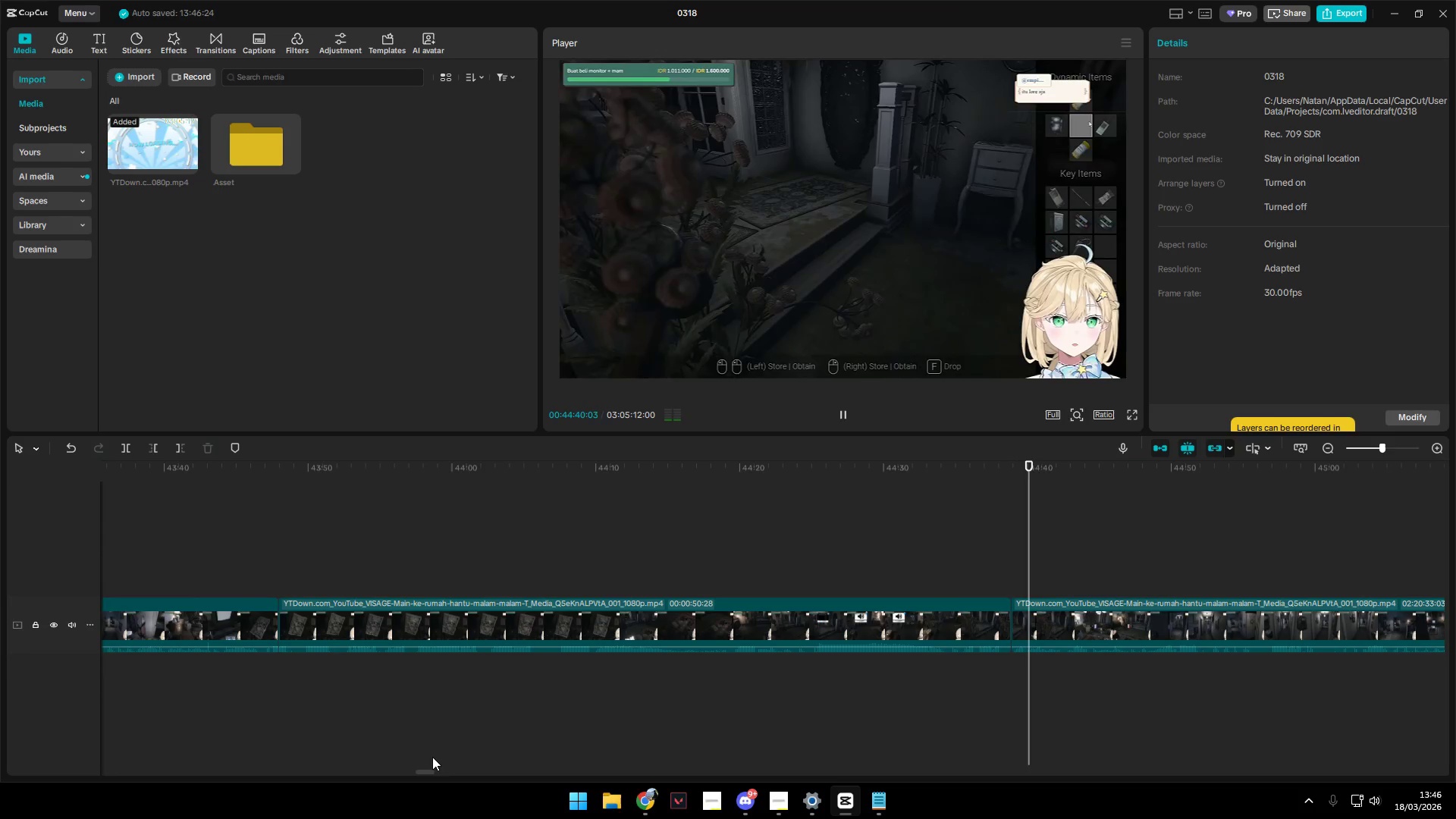 
left_click_drag(start_coordinate=[421, 770], to_coordinate=[425, 771])
 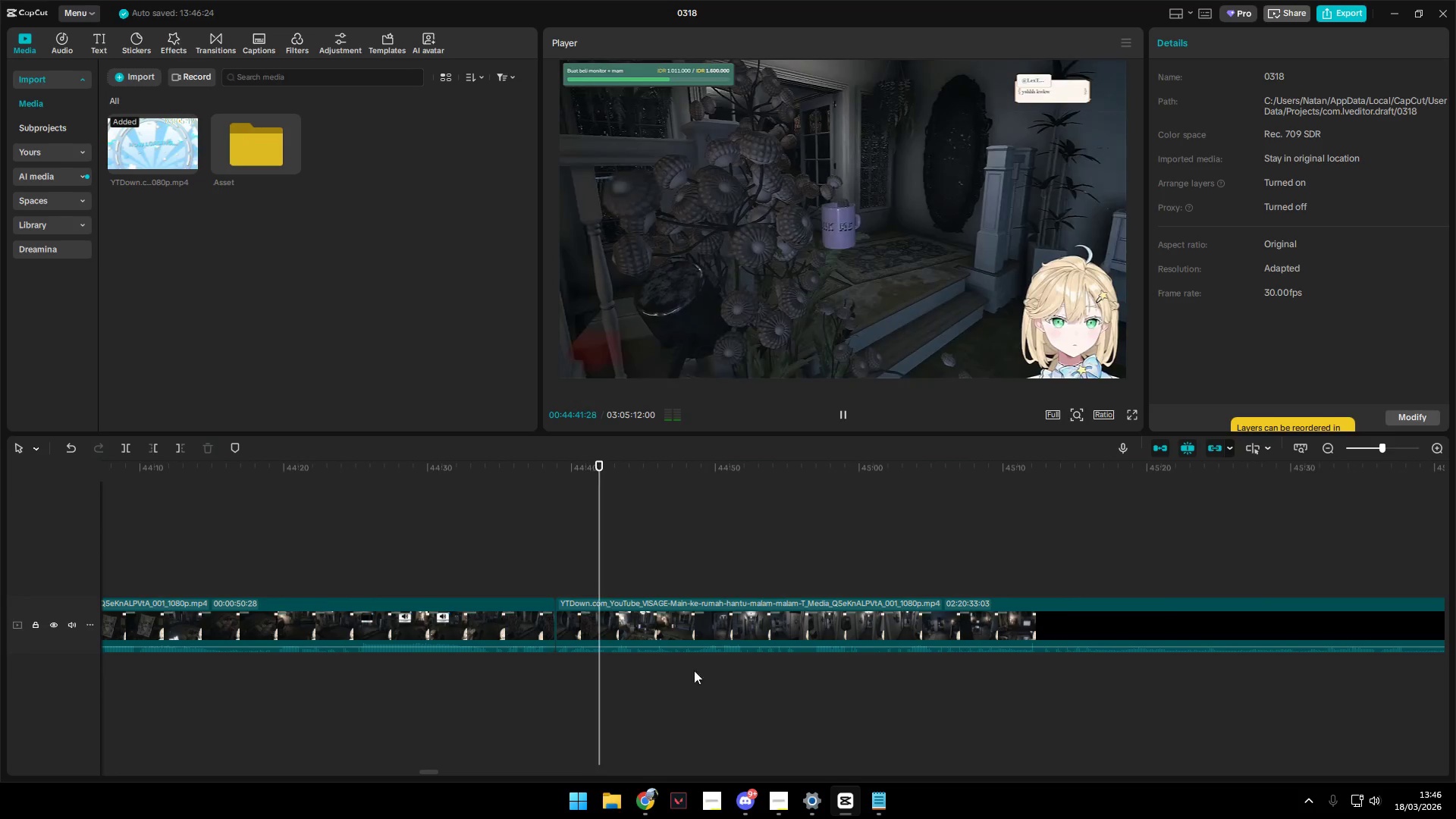 
key(Space)
 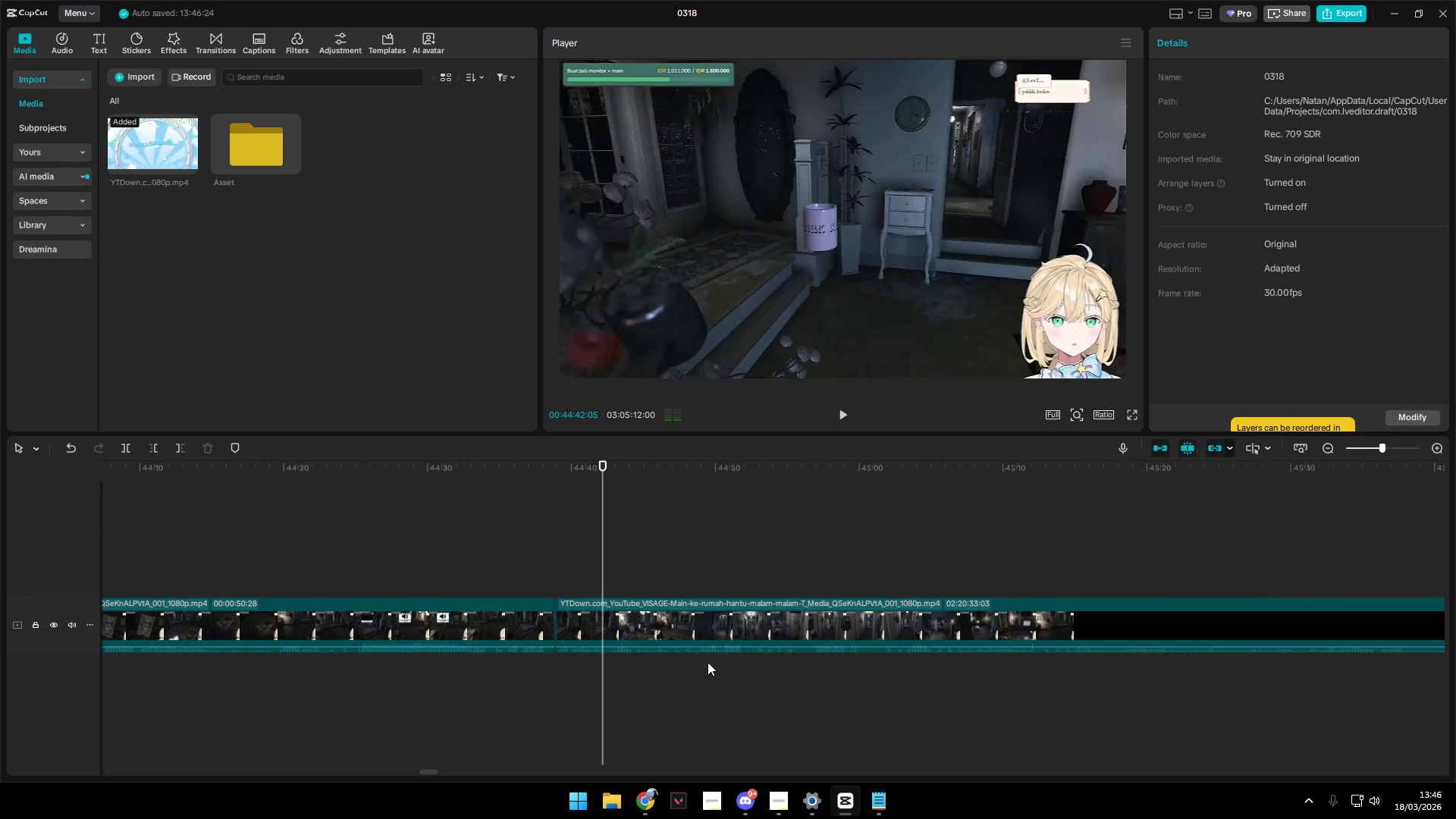 
key(Space)
 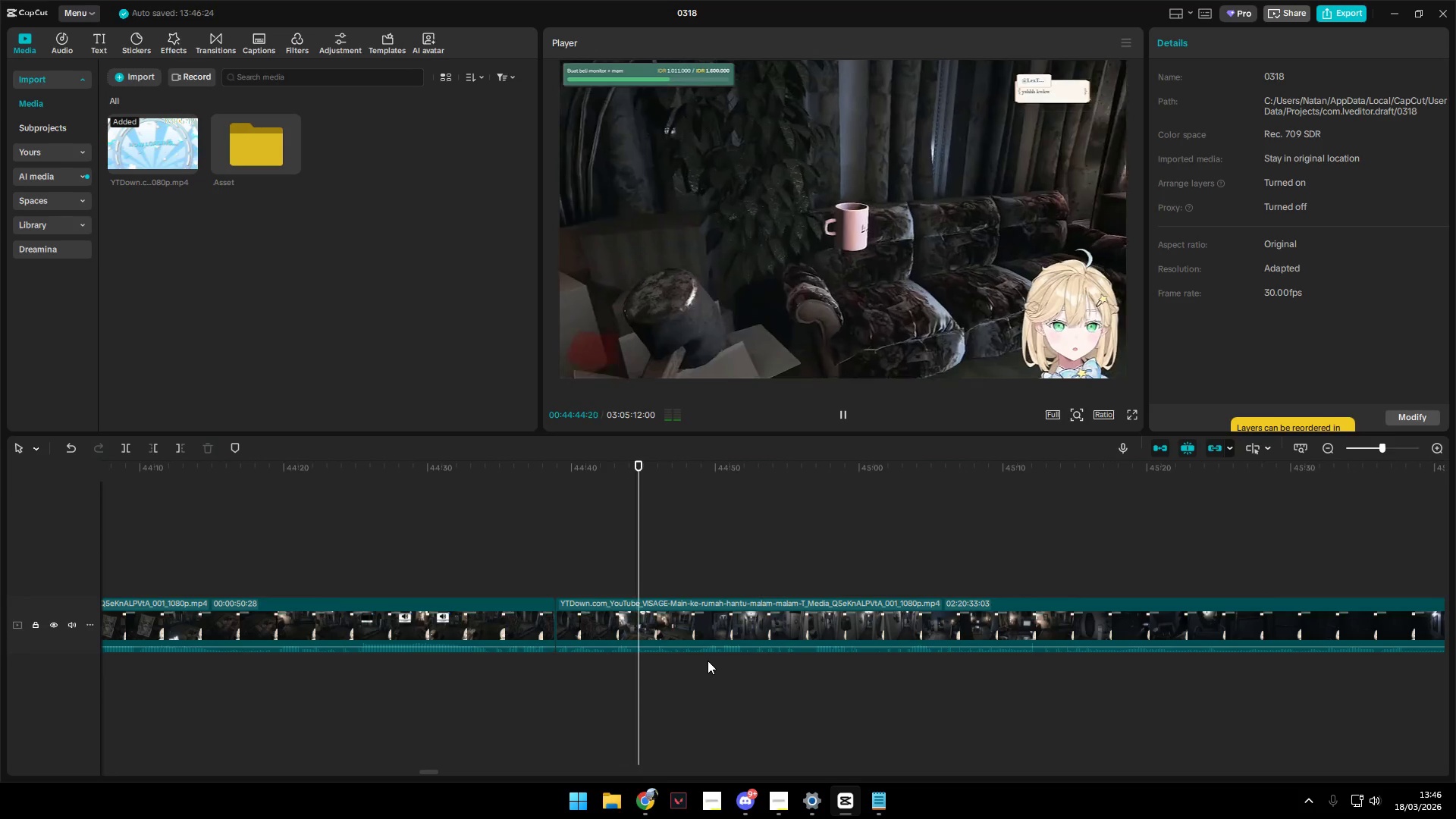 
key(Space)
 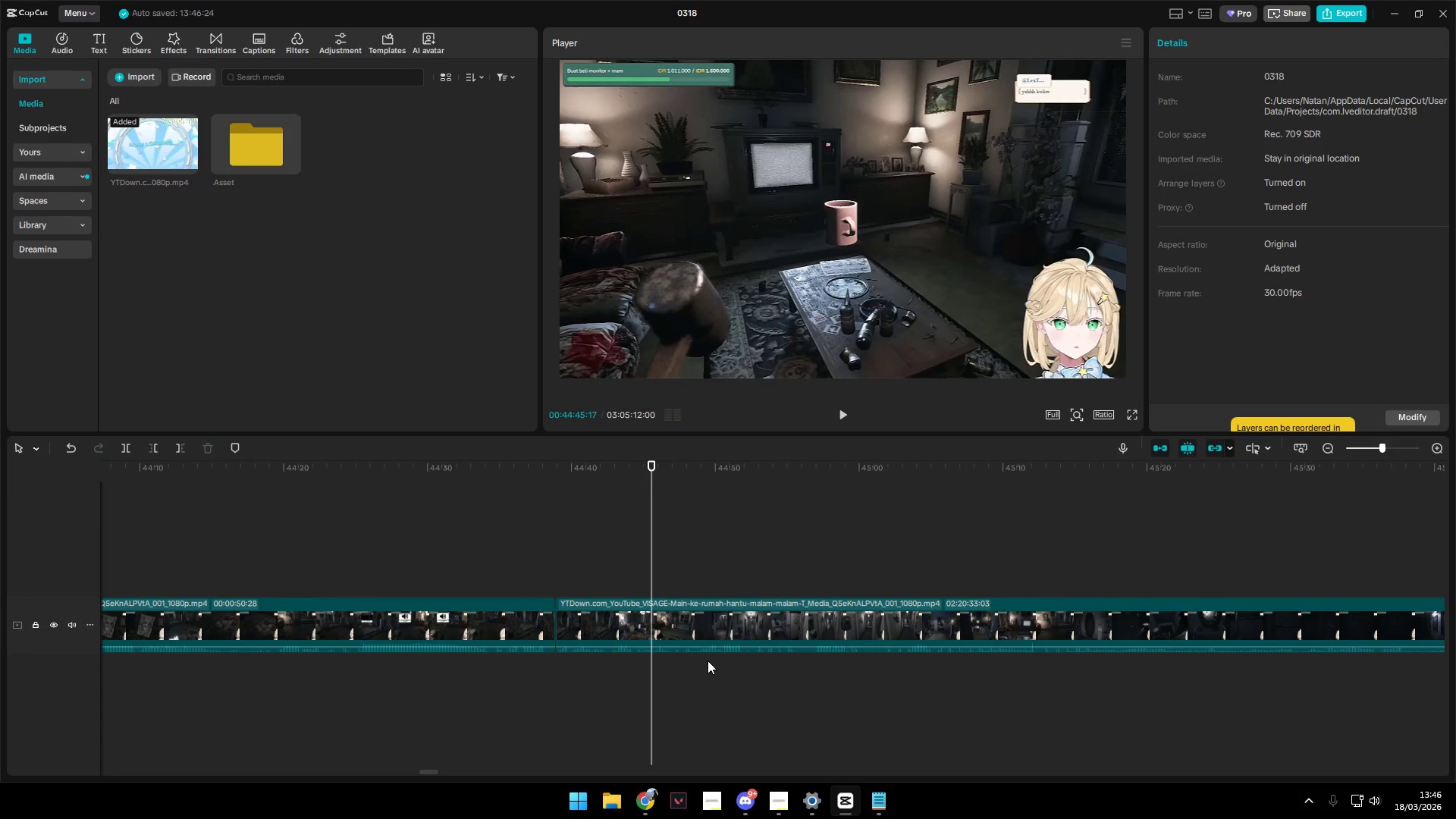 
key(Space)
 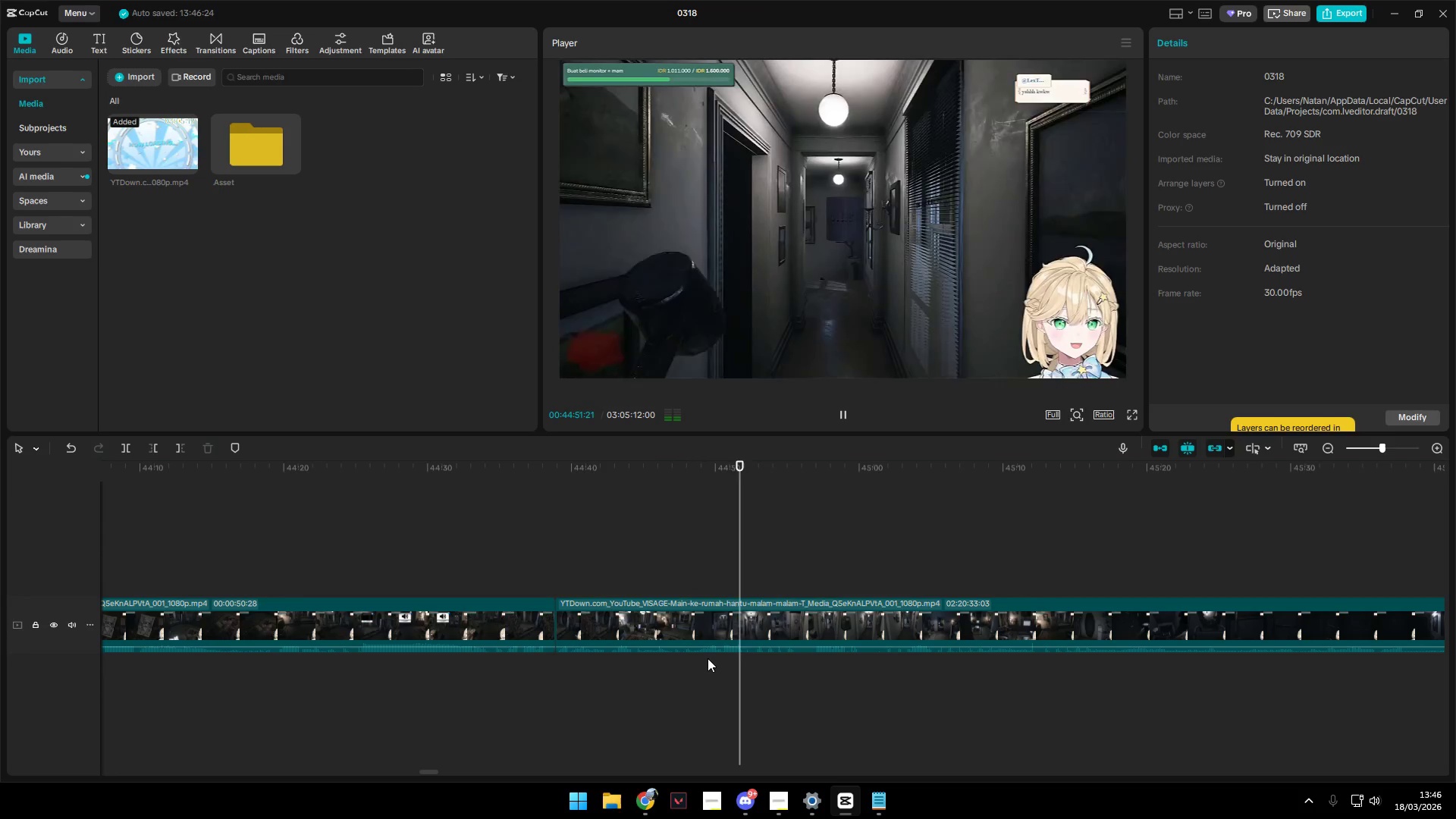 
wait(11.19)
 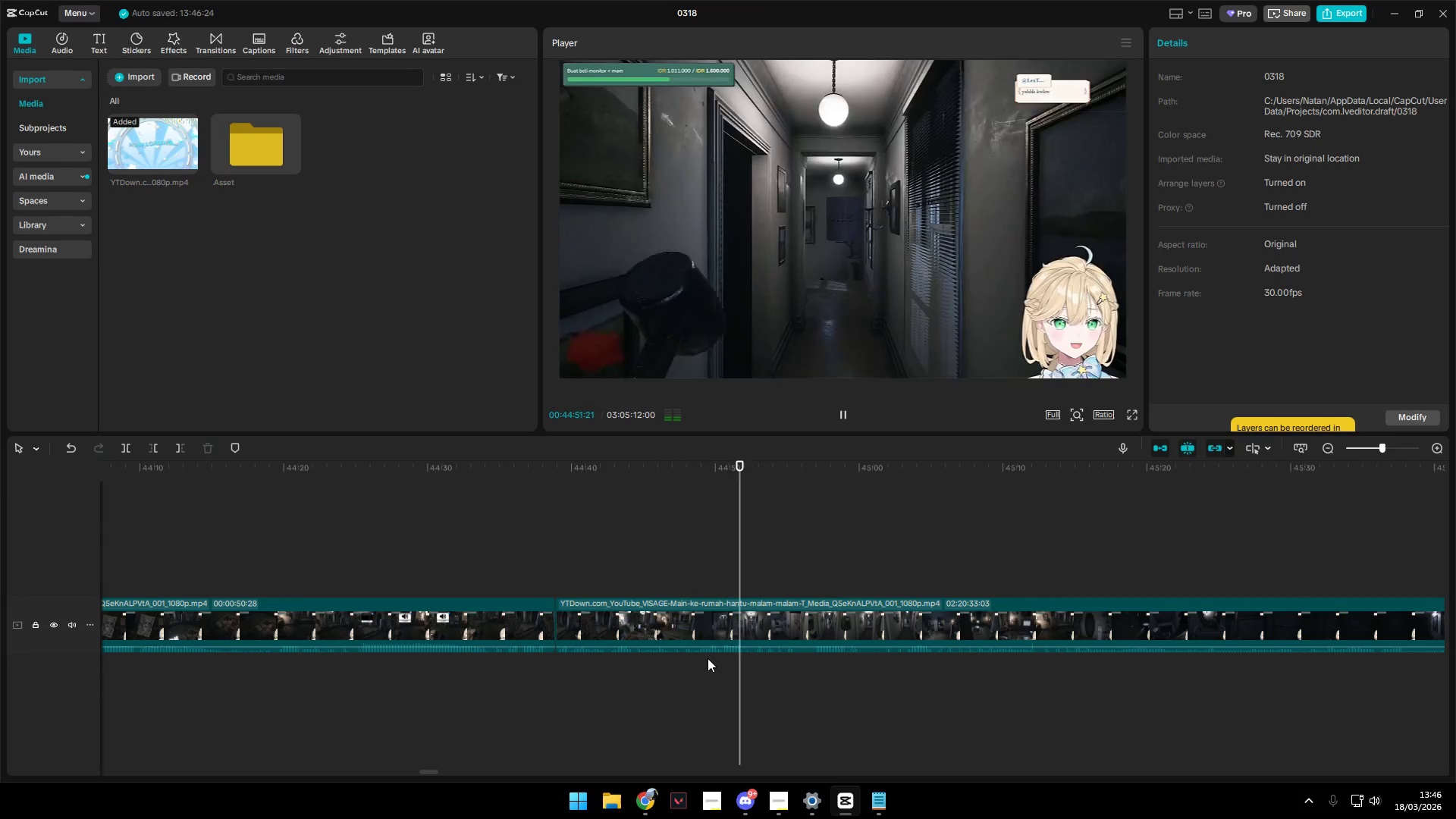 
key(Space)
 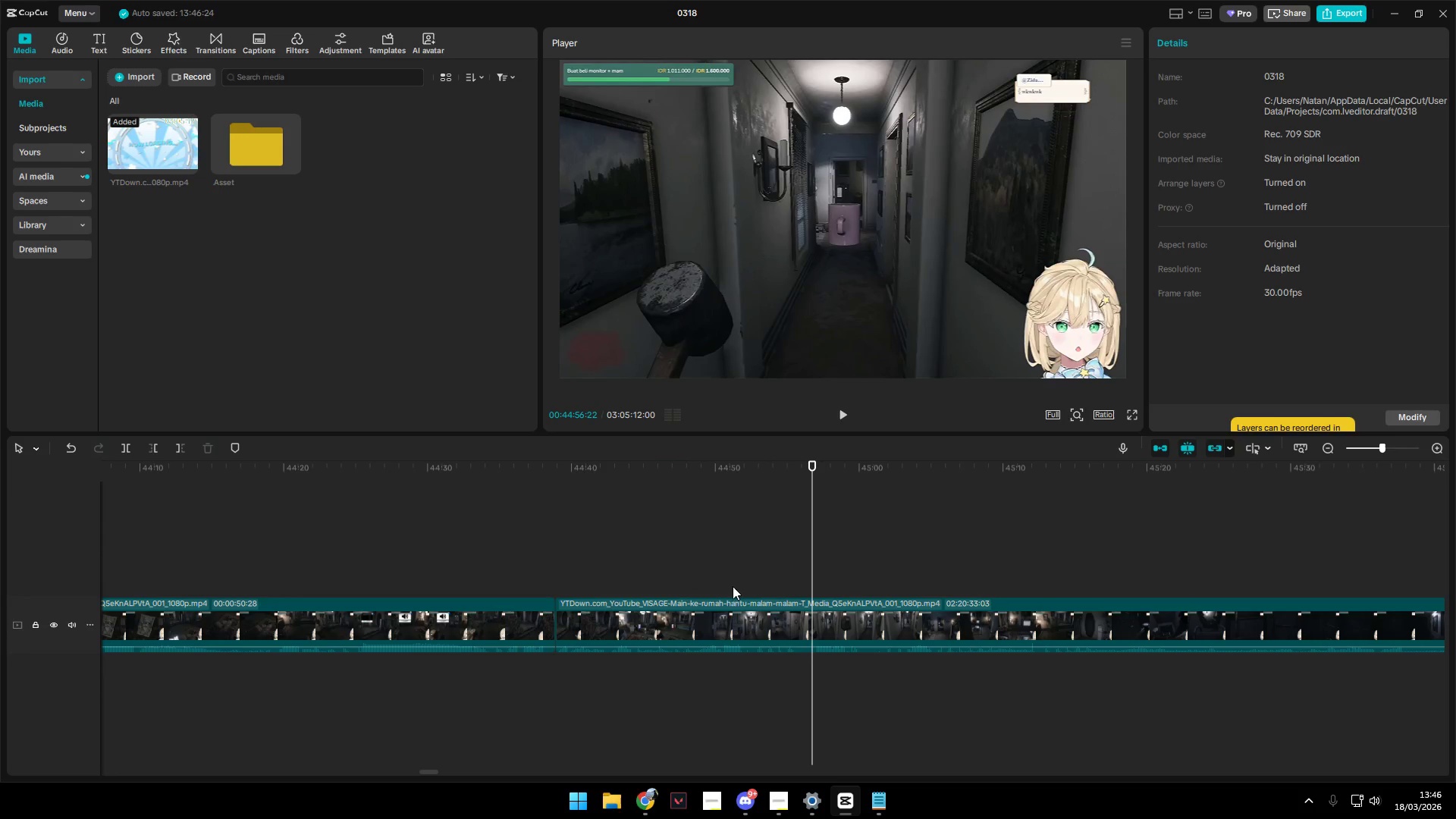 
left_click([745, 583])
 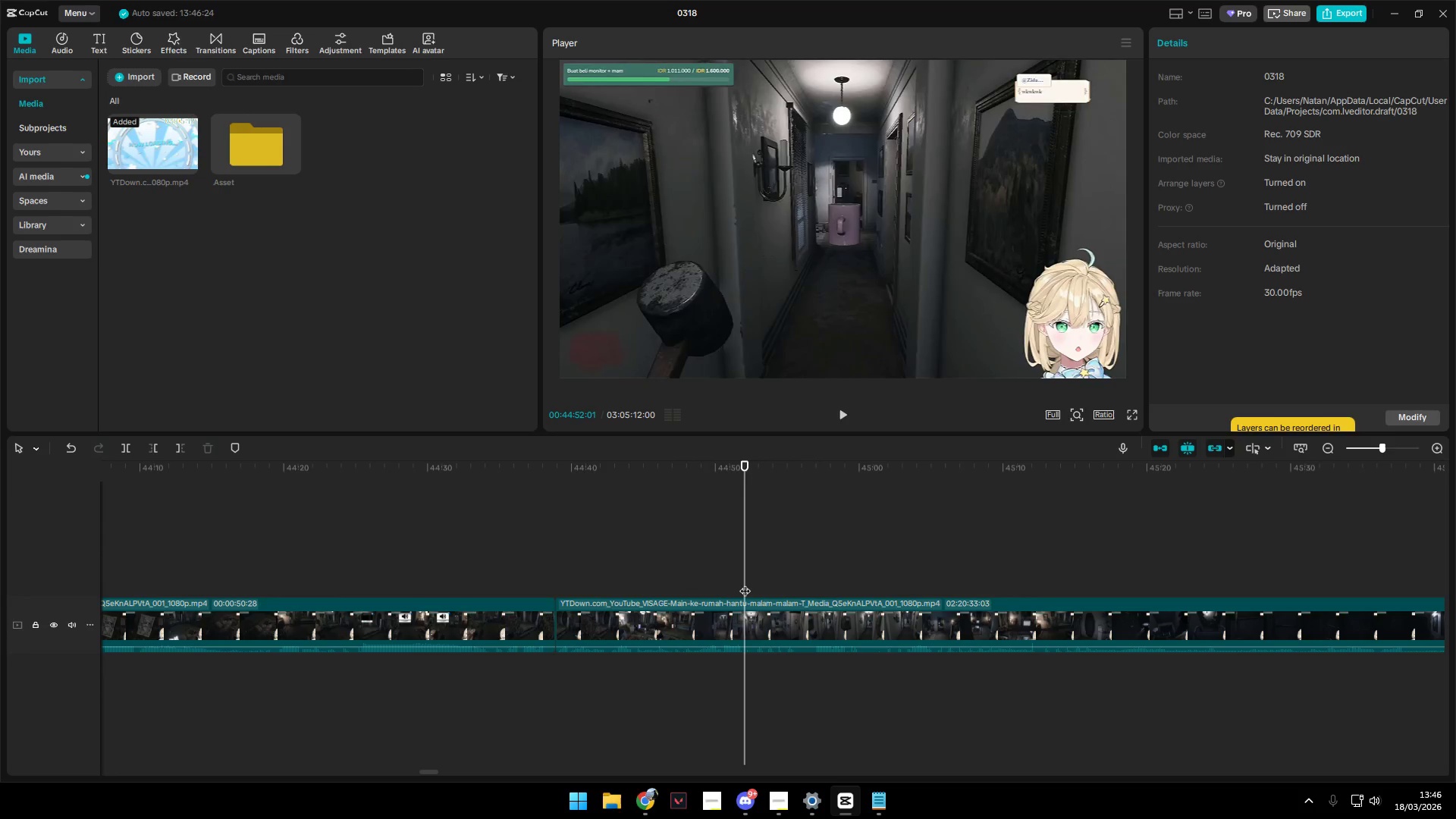 
key(Space)
 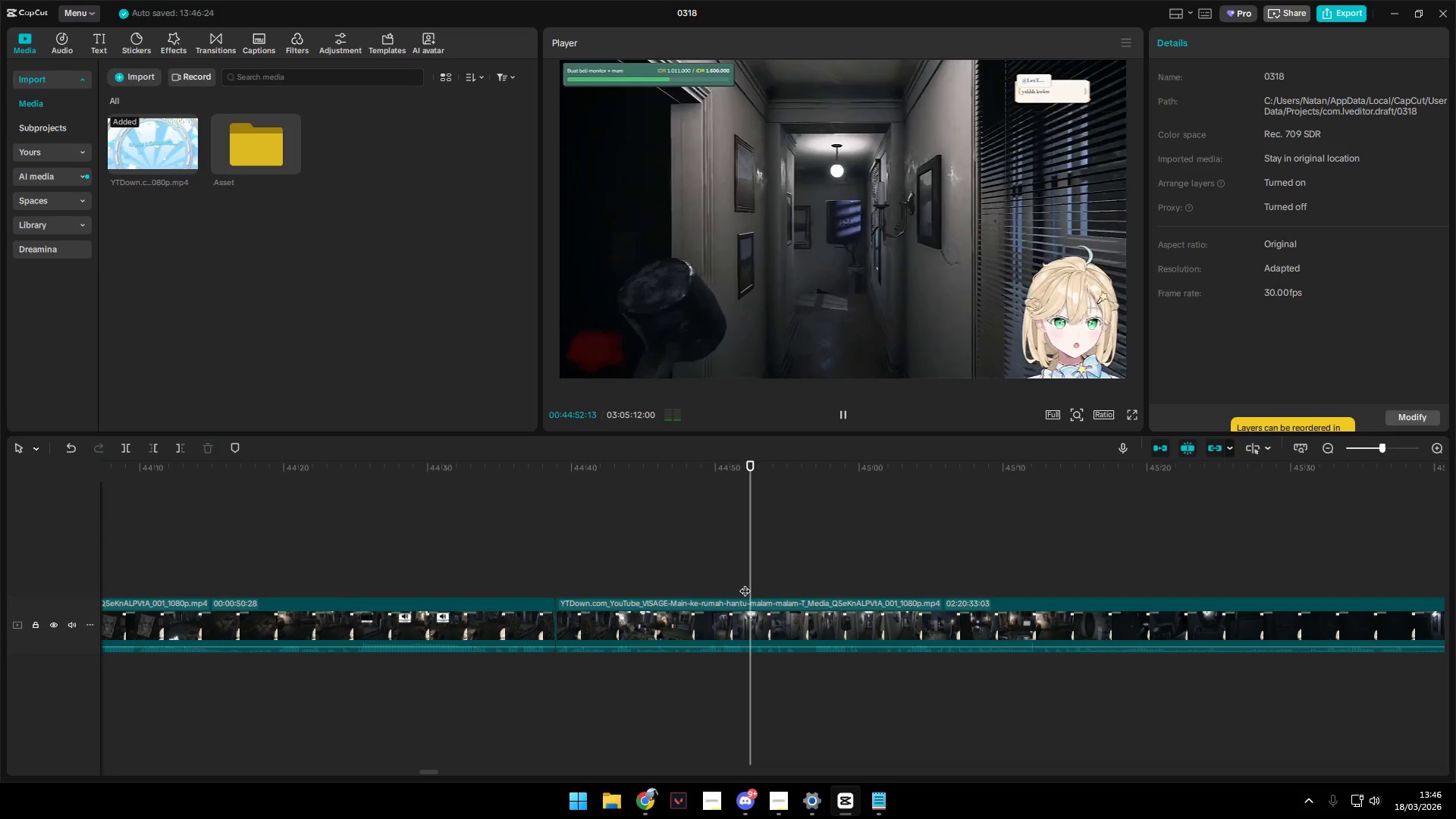 
key(Shift+E)
 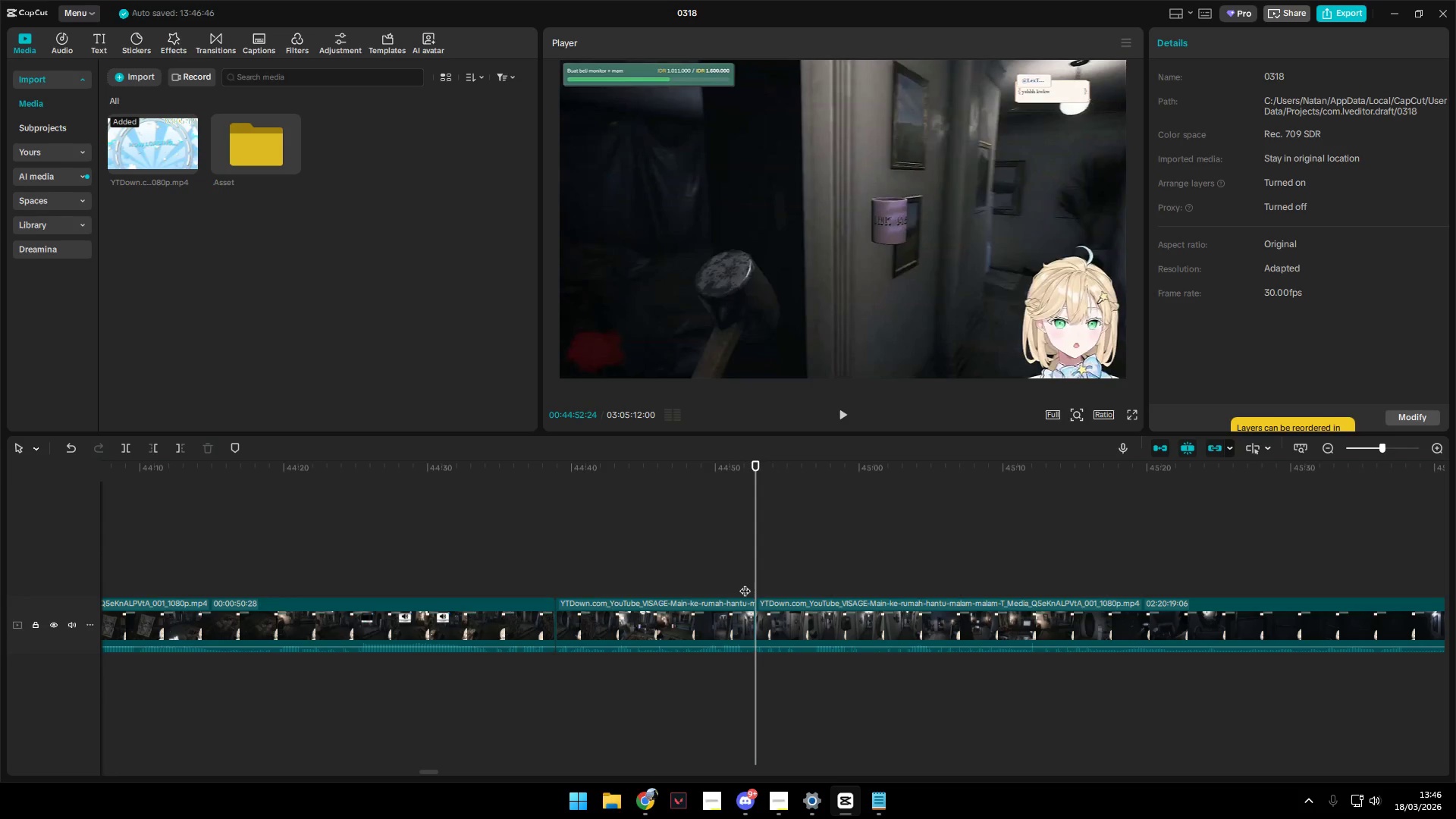 
key(Space)
 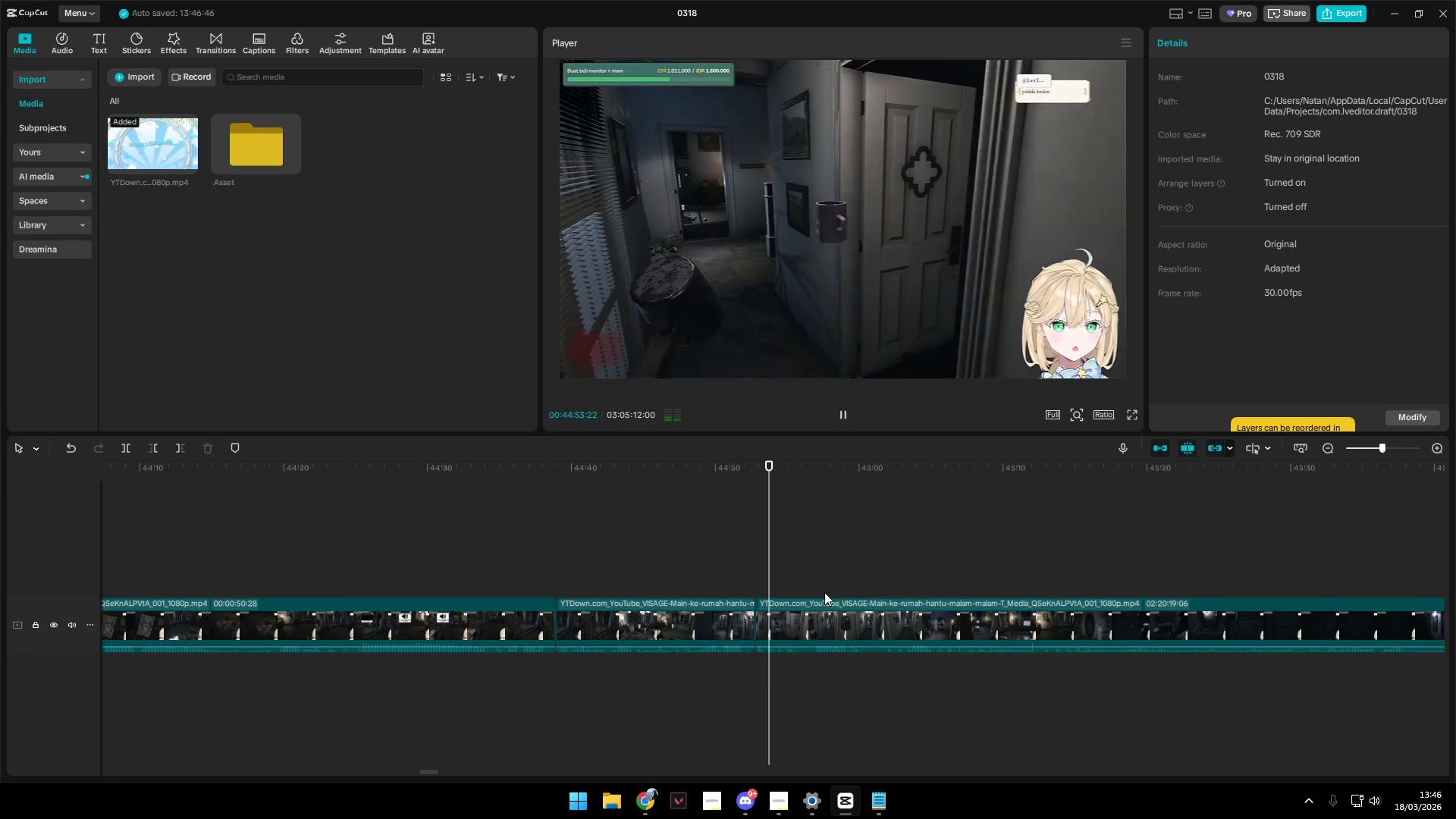 
left_click([817, 588])
 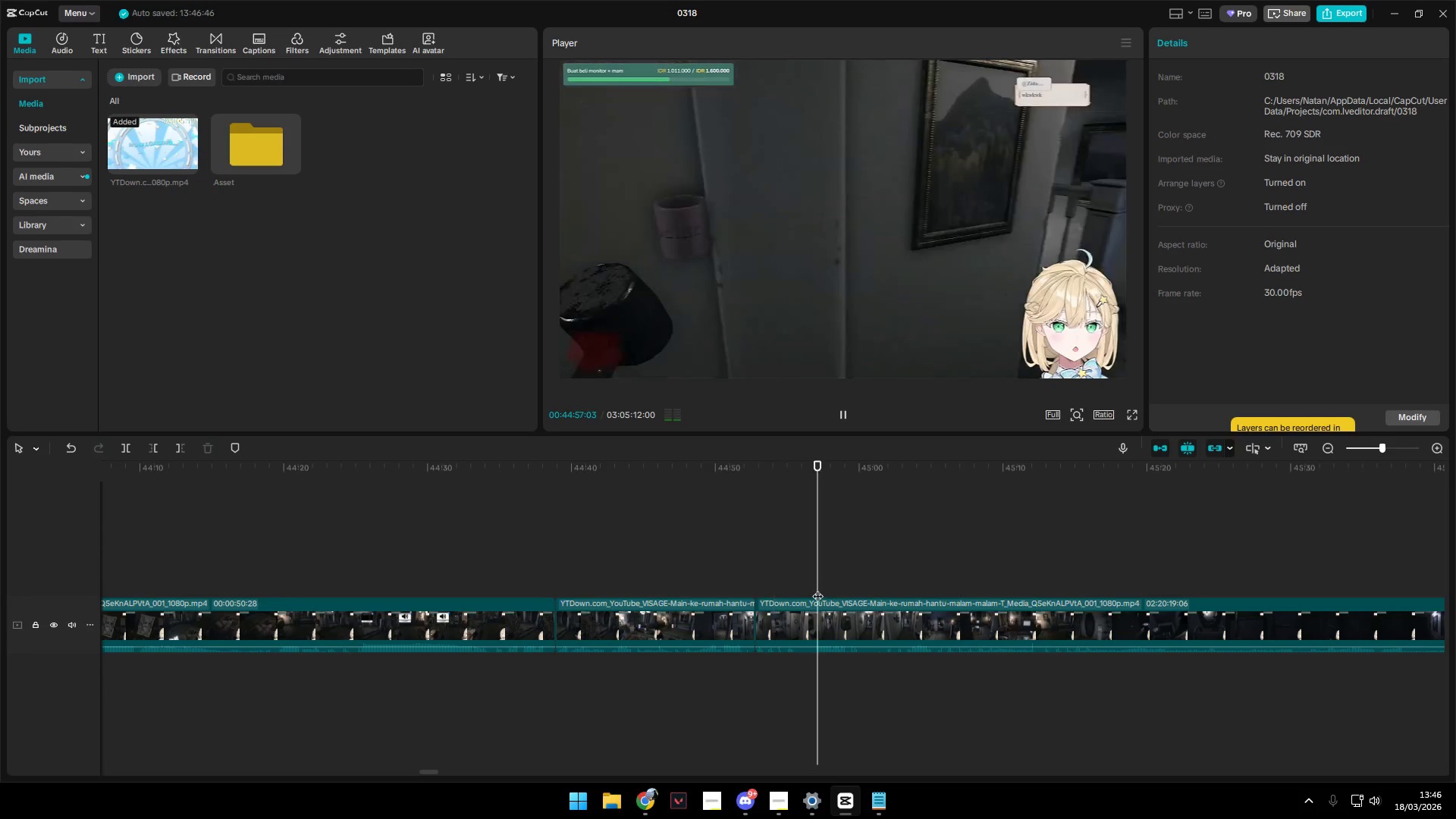 
key(Space)
 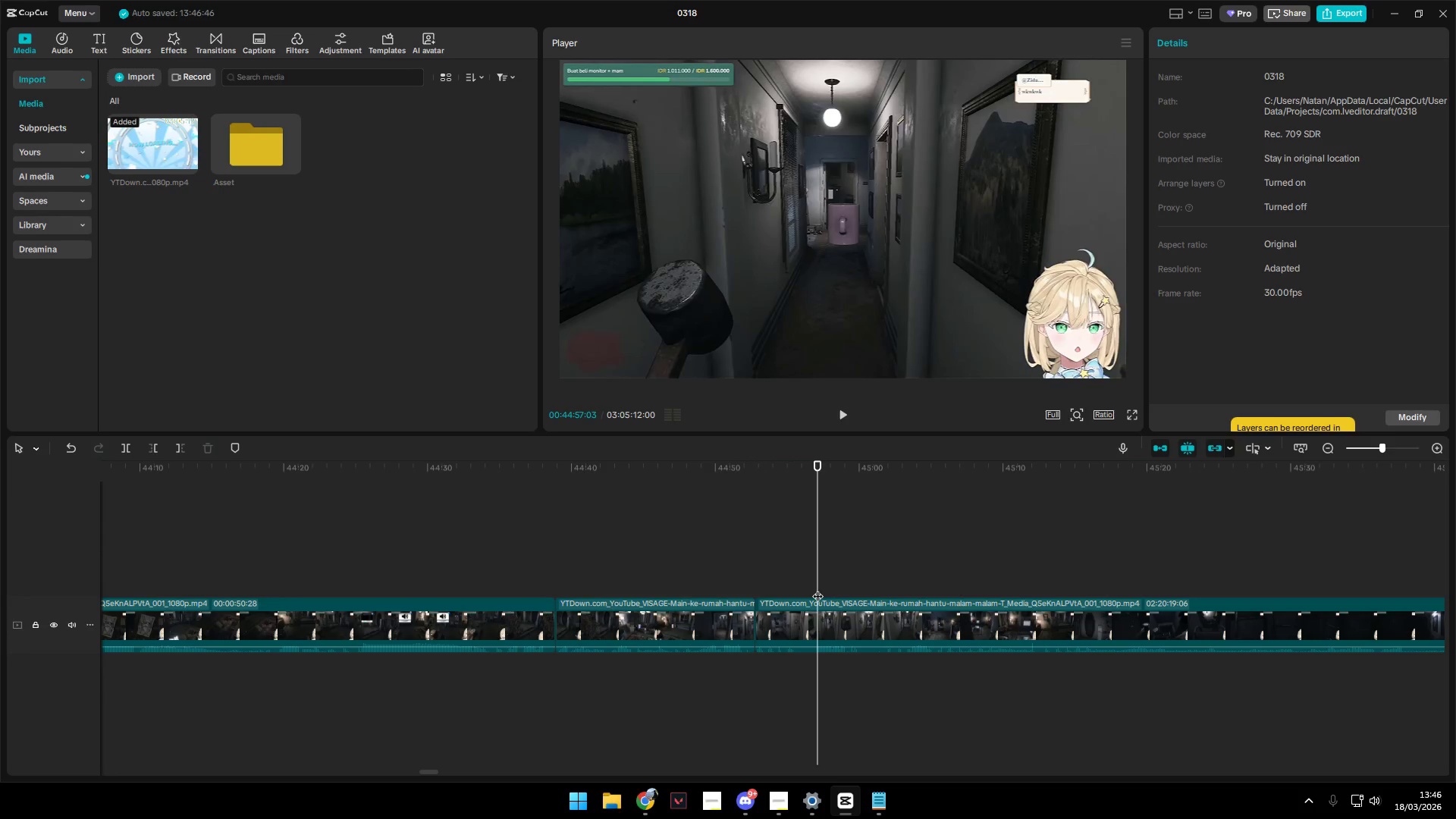 
key(Space)
 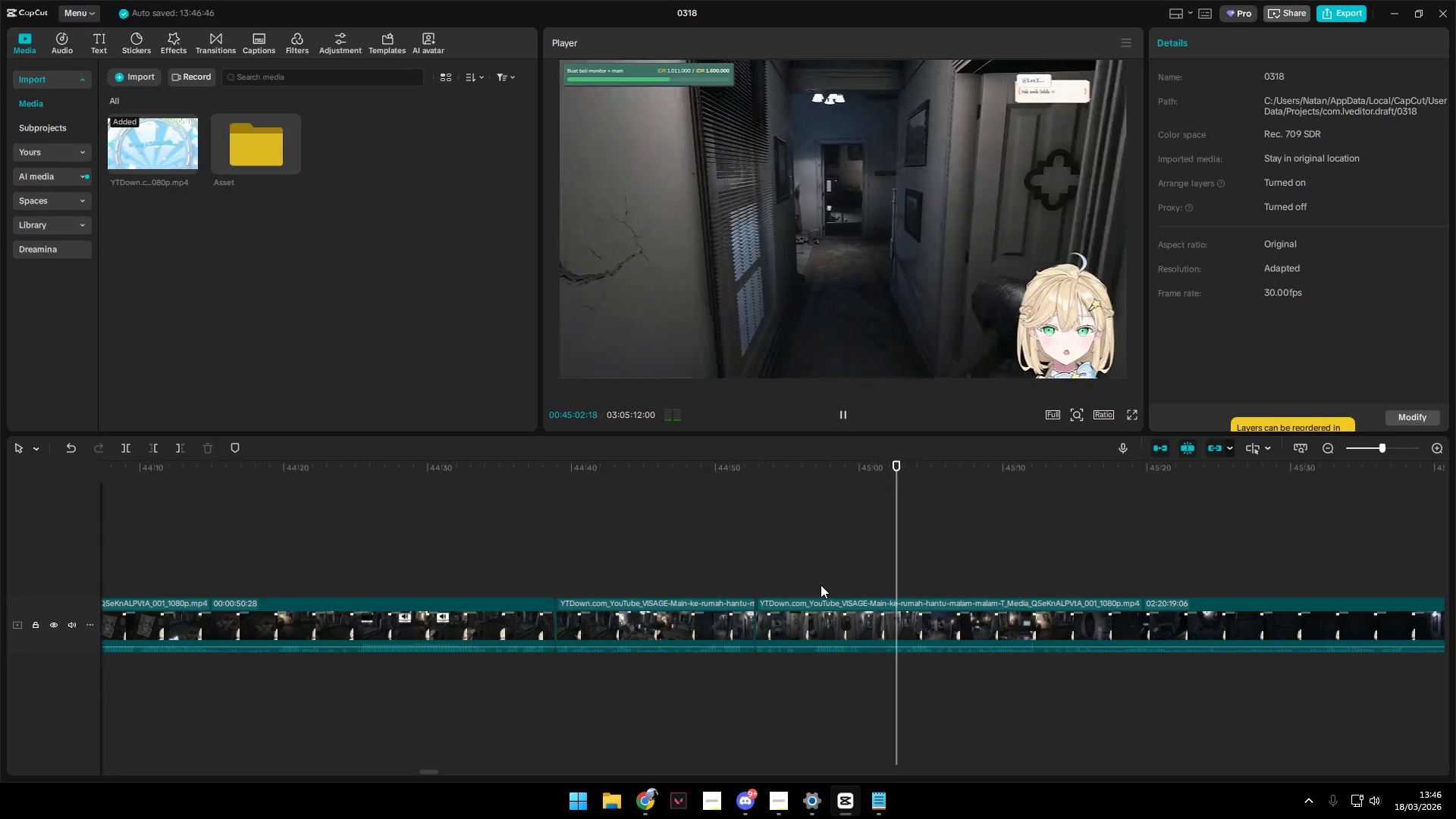 
wait(7.36)
 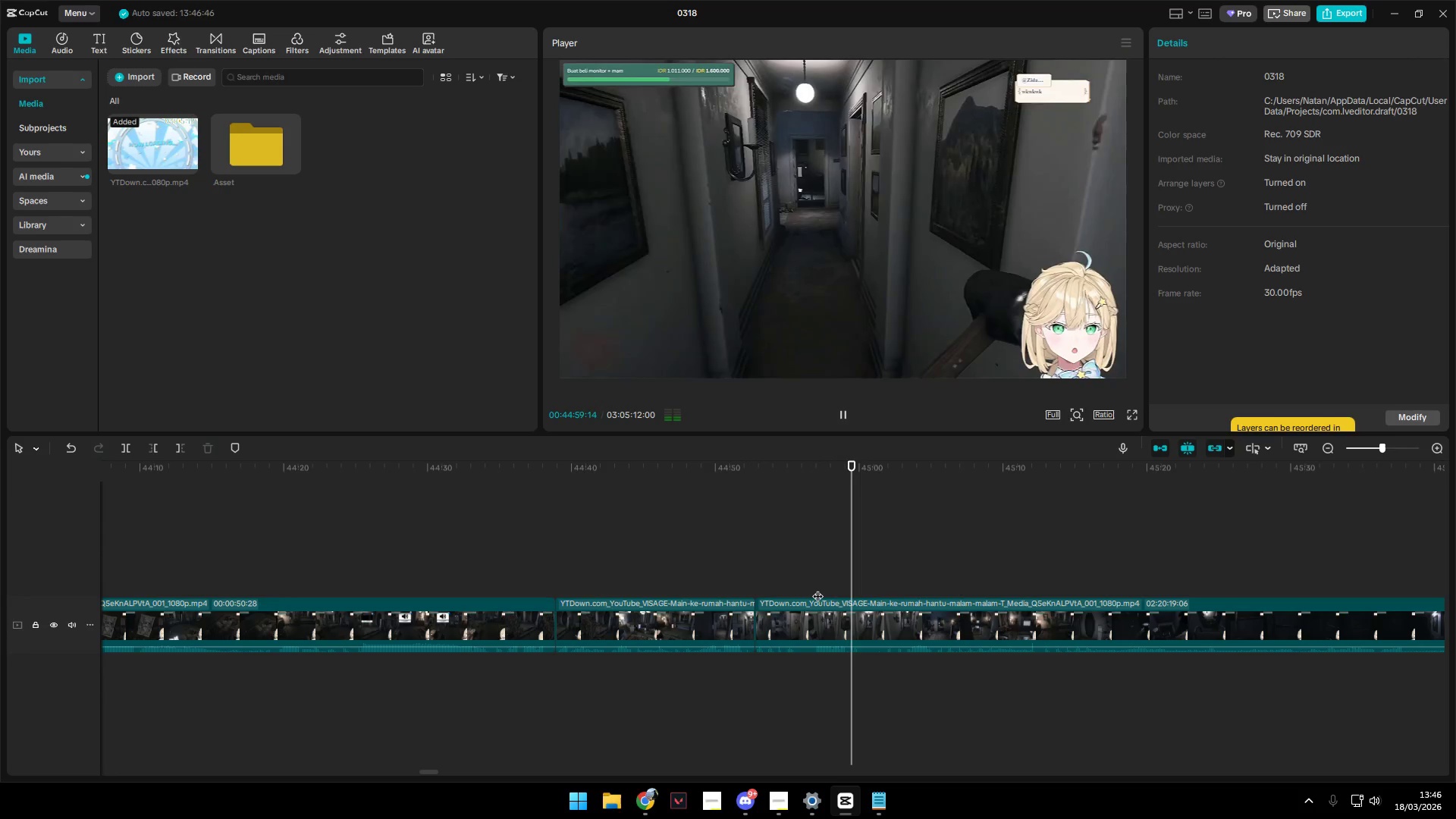 
scroll: coordinate [1261, 380], scroll_direction: down, amount: 2.0
 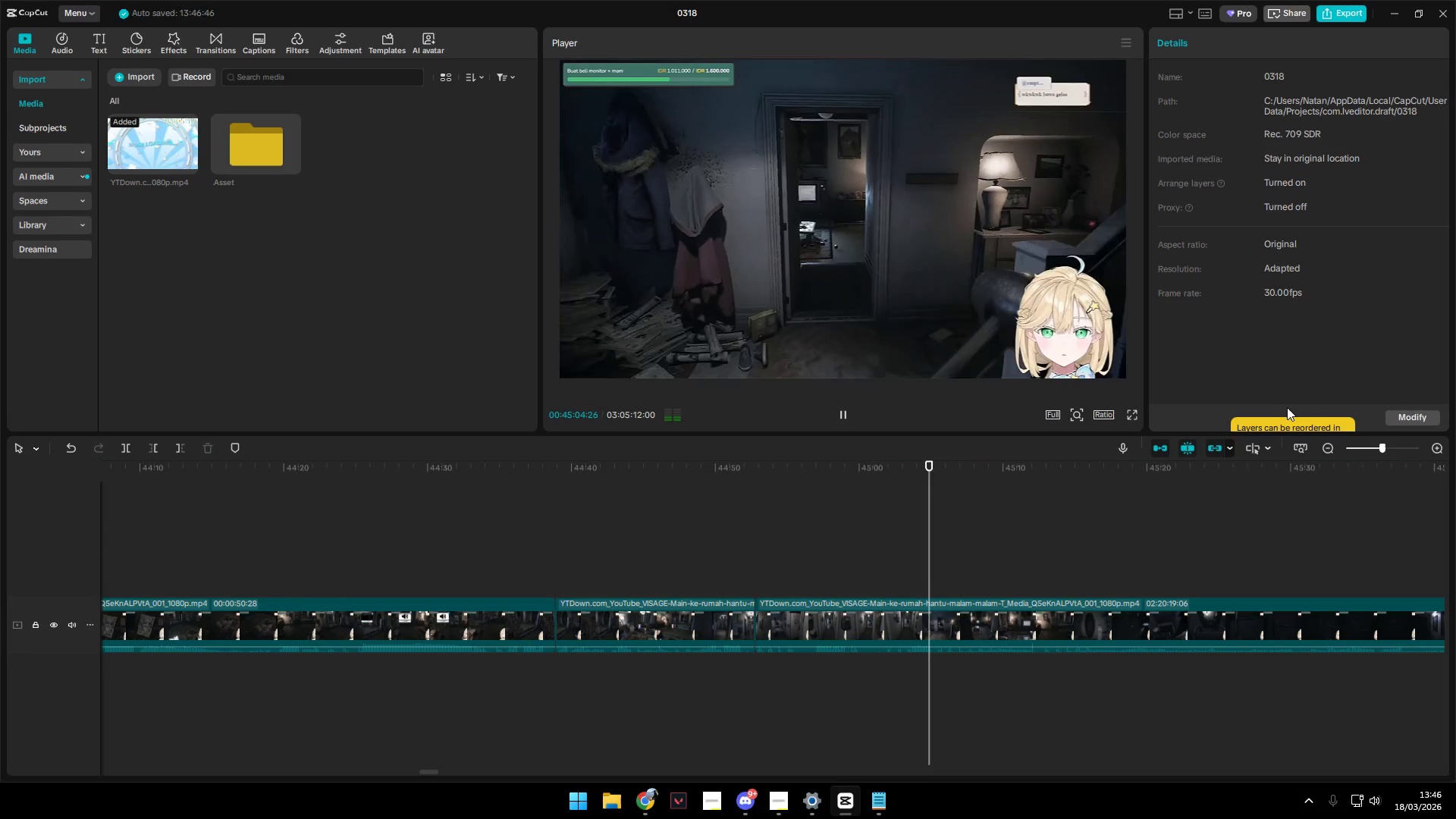 
left_click([1289, 423])
 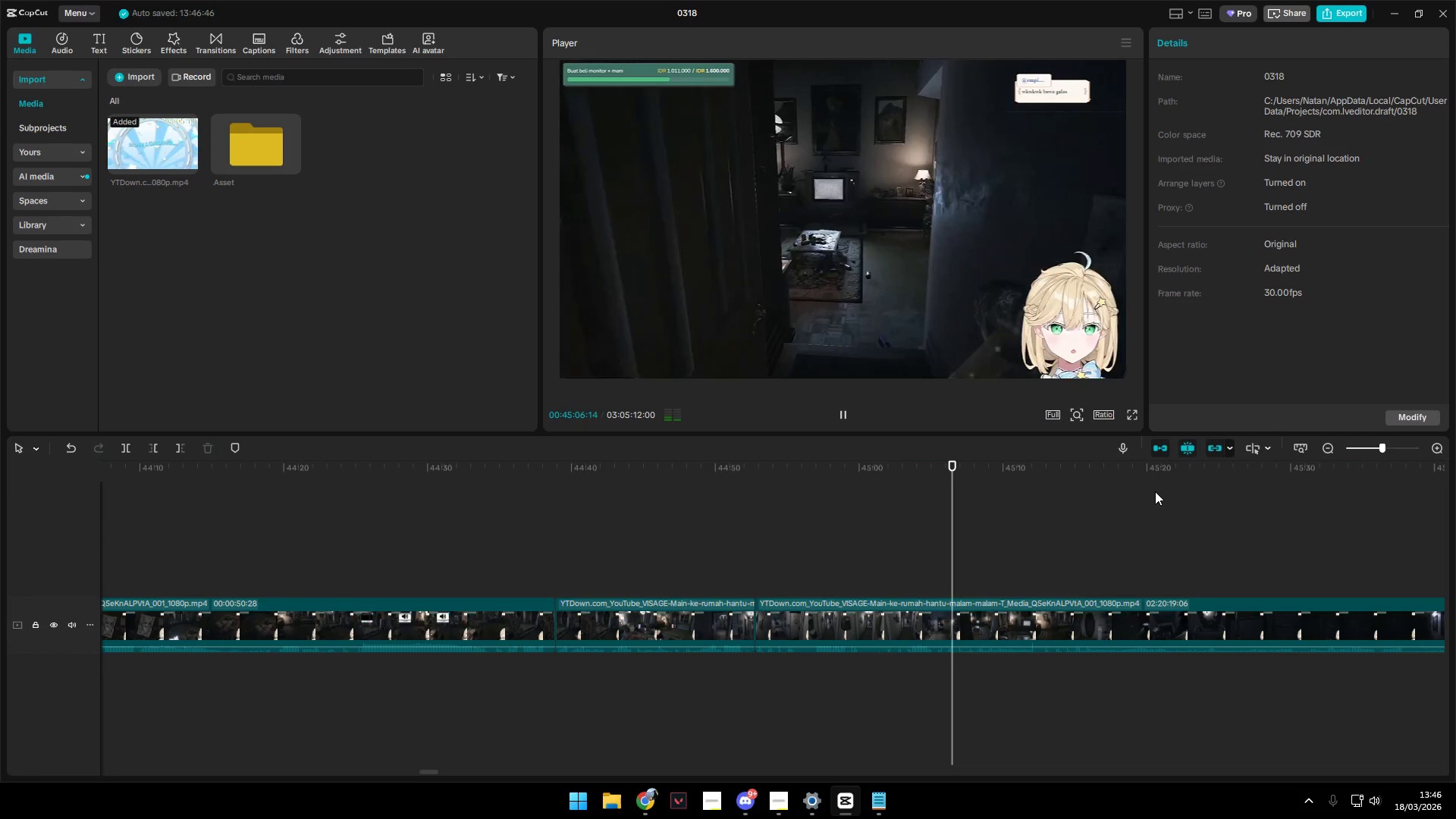 
scroll: coordinate [1288, 420], scroll_direction: down, amount: 2.0
 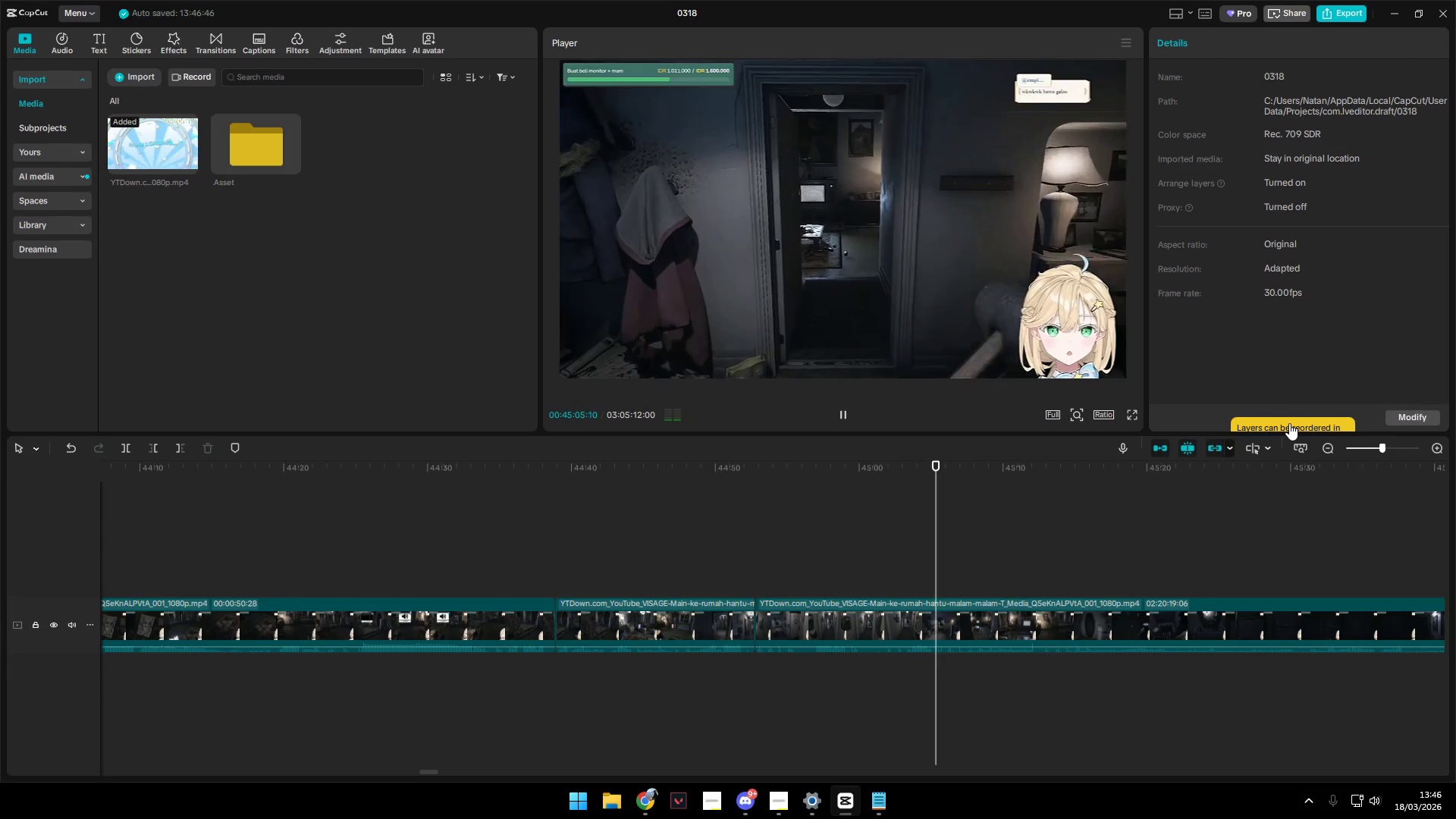 
mouse_move([1164, 478])
 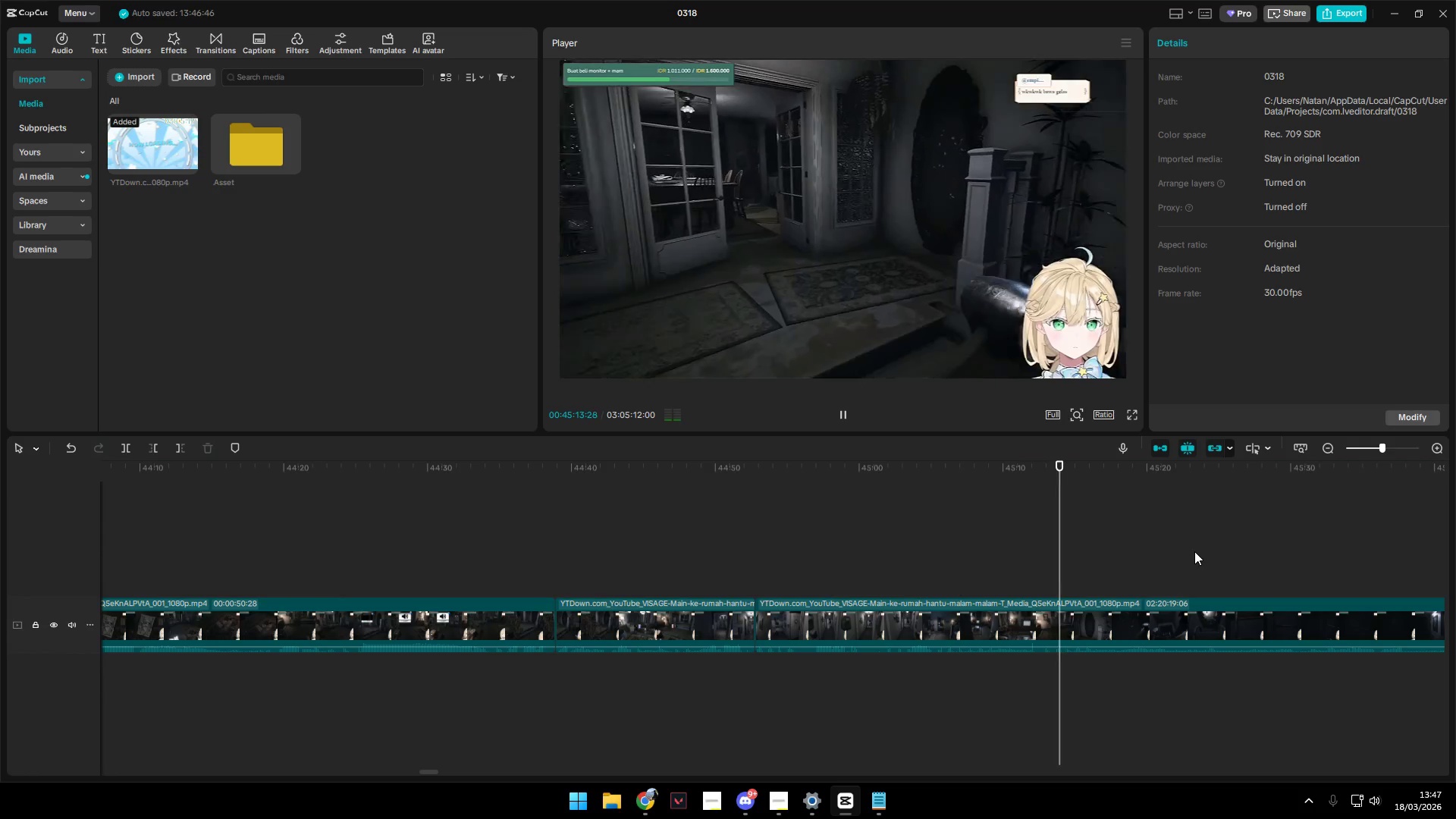 
hold_key(key=ShiftLeft, duration=0.58)
scroll: coordinate [1154, 544], scroll_direction: down, amount: 2.0
 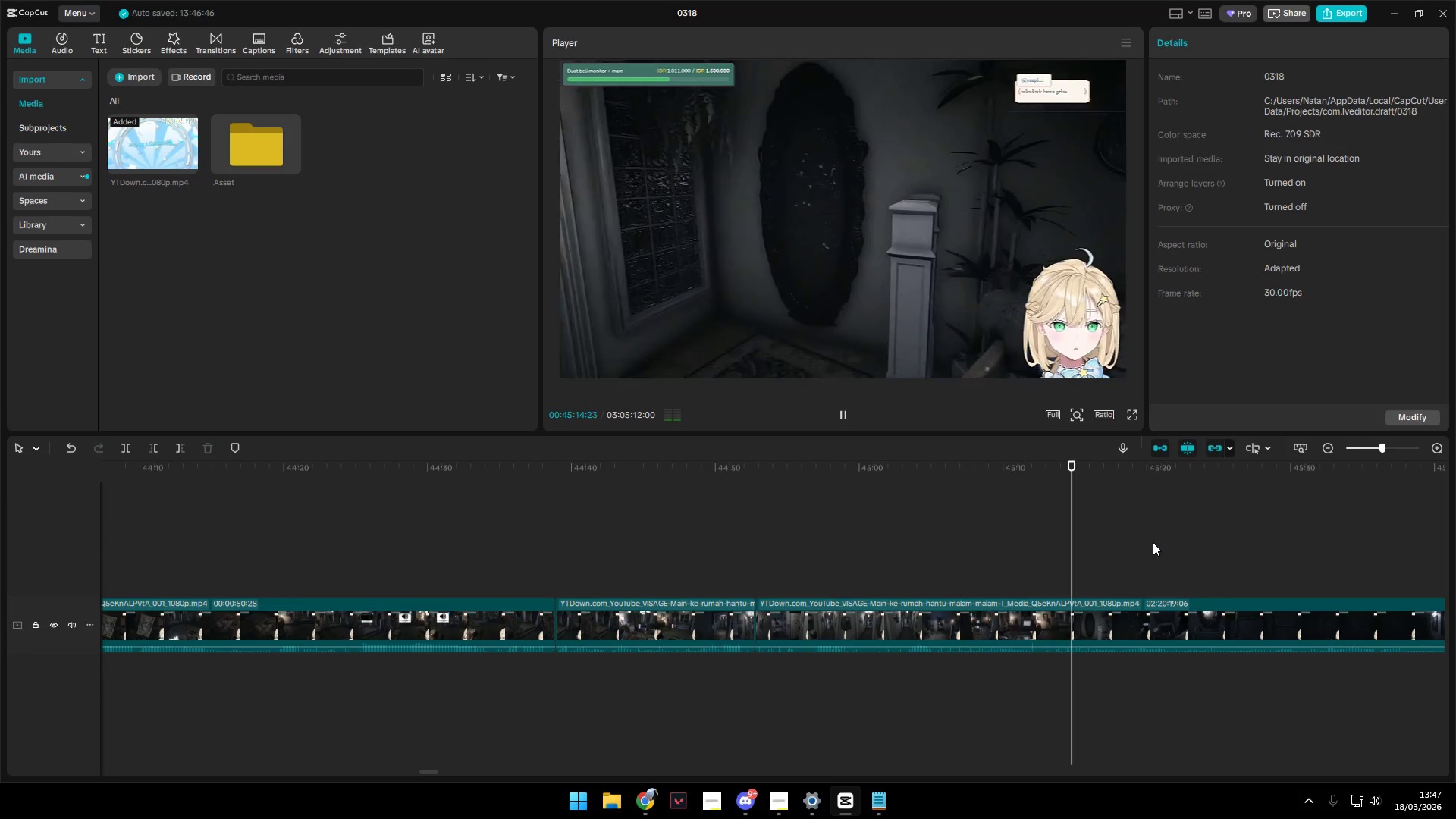 
hold_key(key=ControlLeft, duration=1.25)
scroll: coordinate [1151, 539], scroll_direction: down, amount: 3.0
 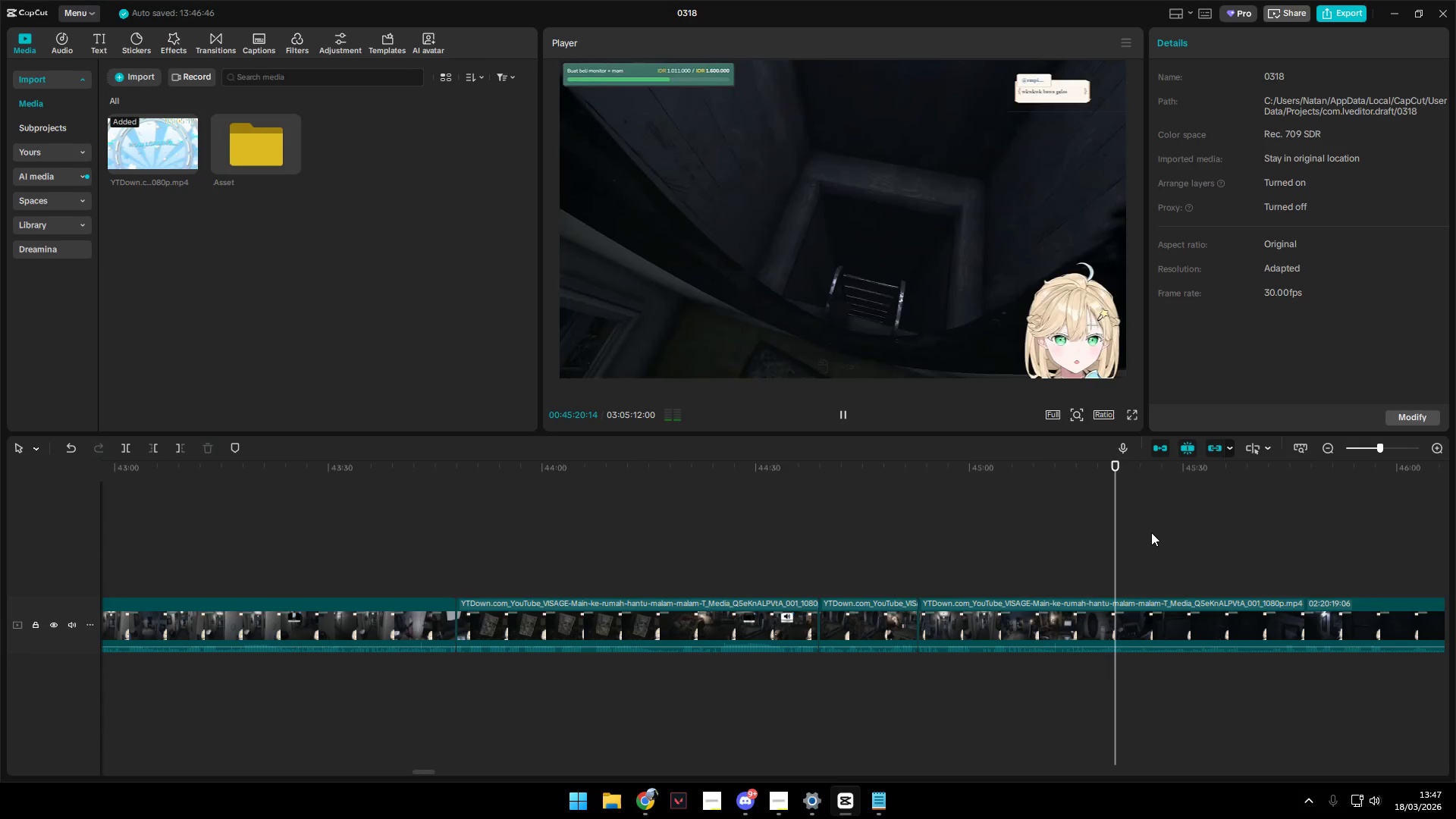 
wait(6.09)
 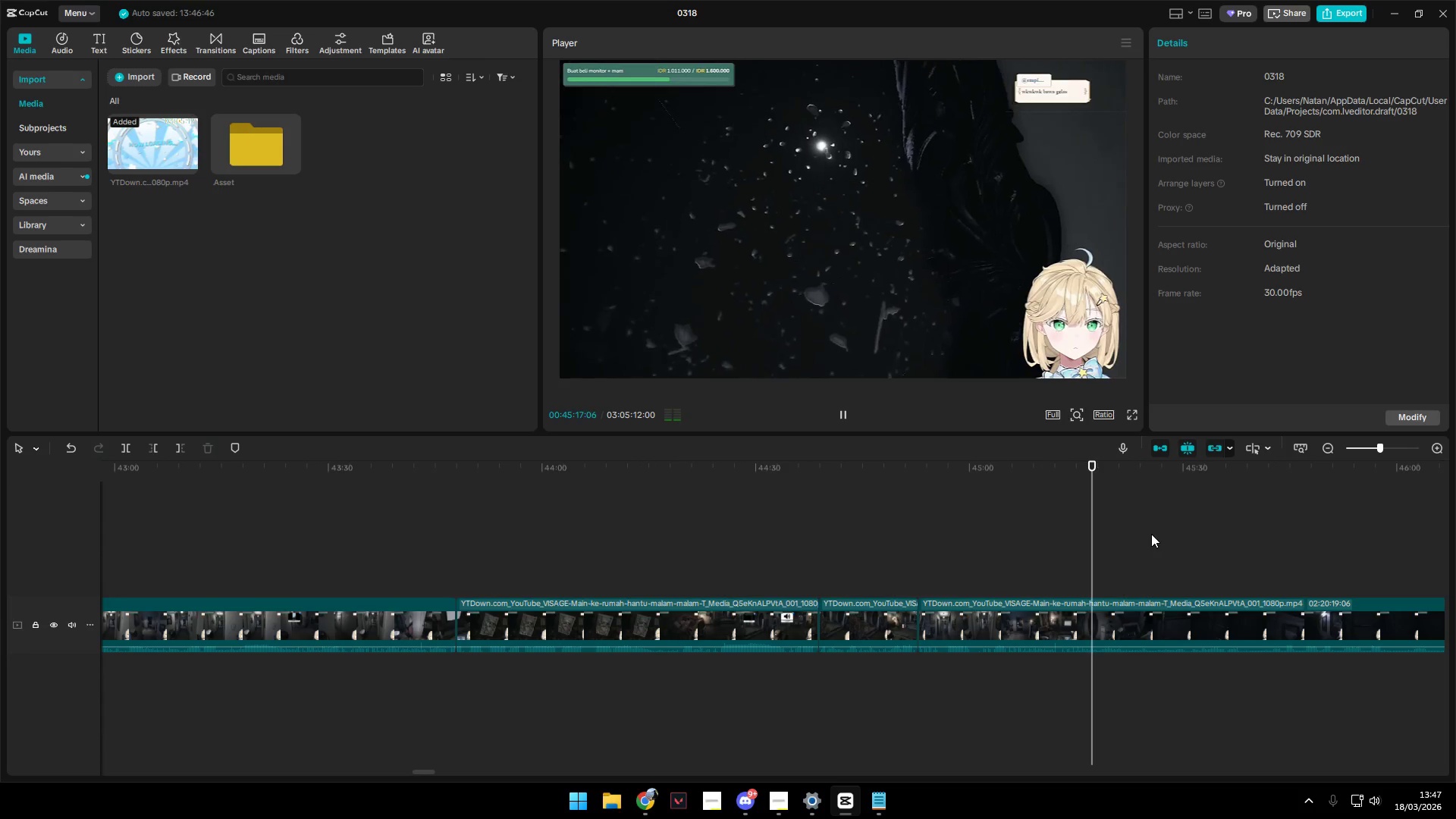 
key(Space)
 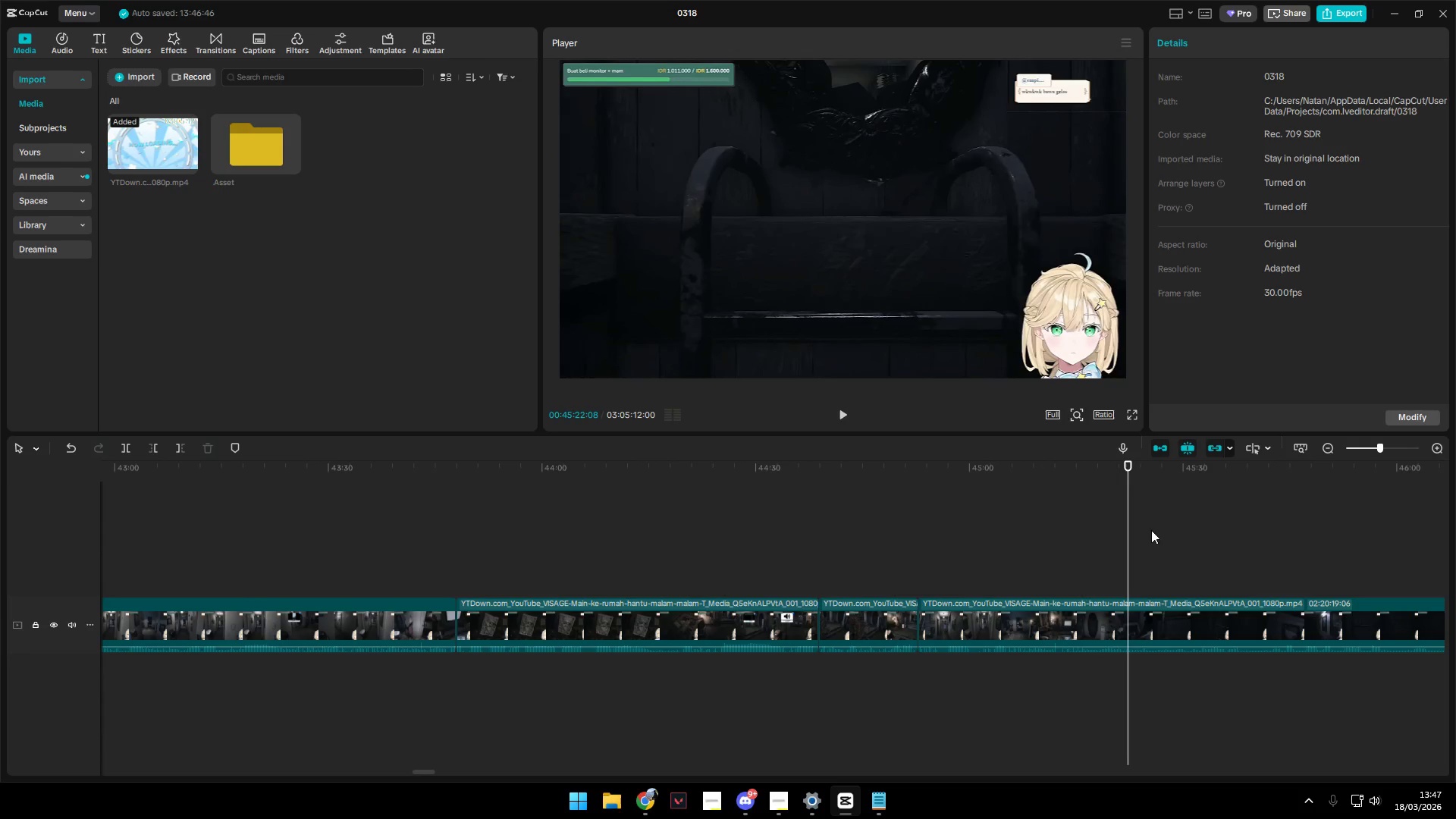 
key(Space)
 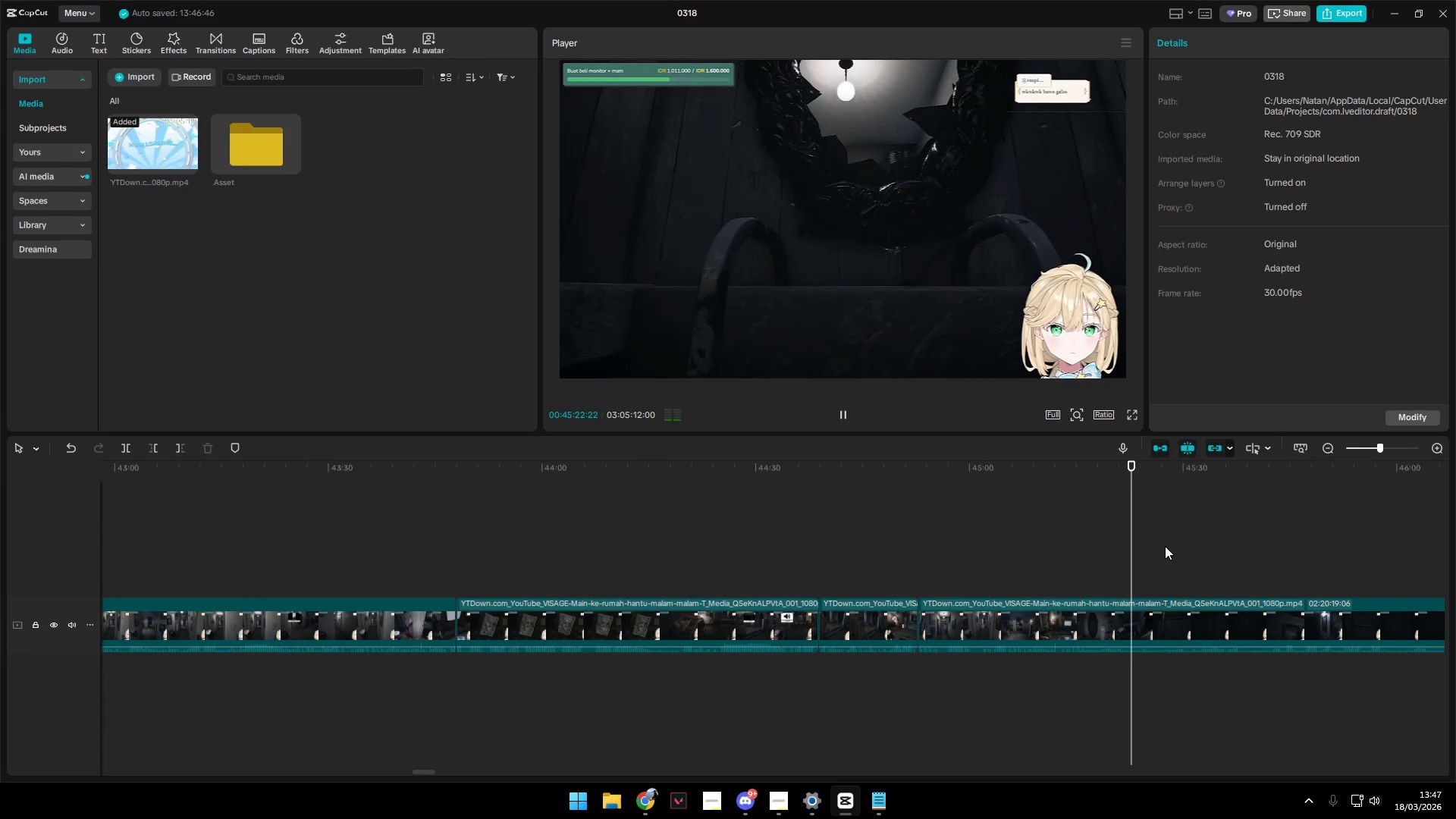 
left_click([1178, 548])
 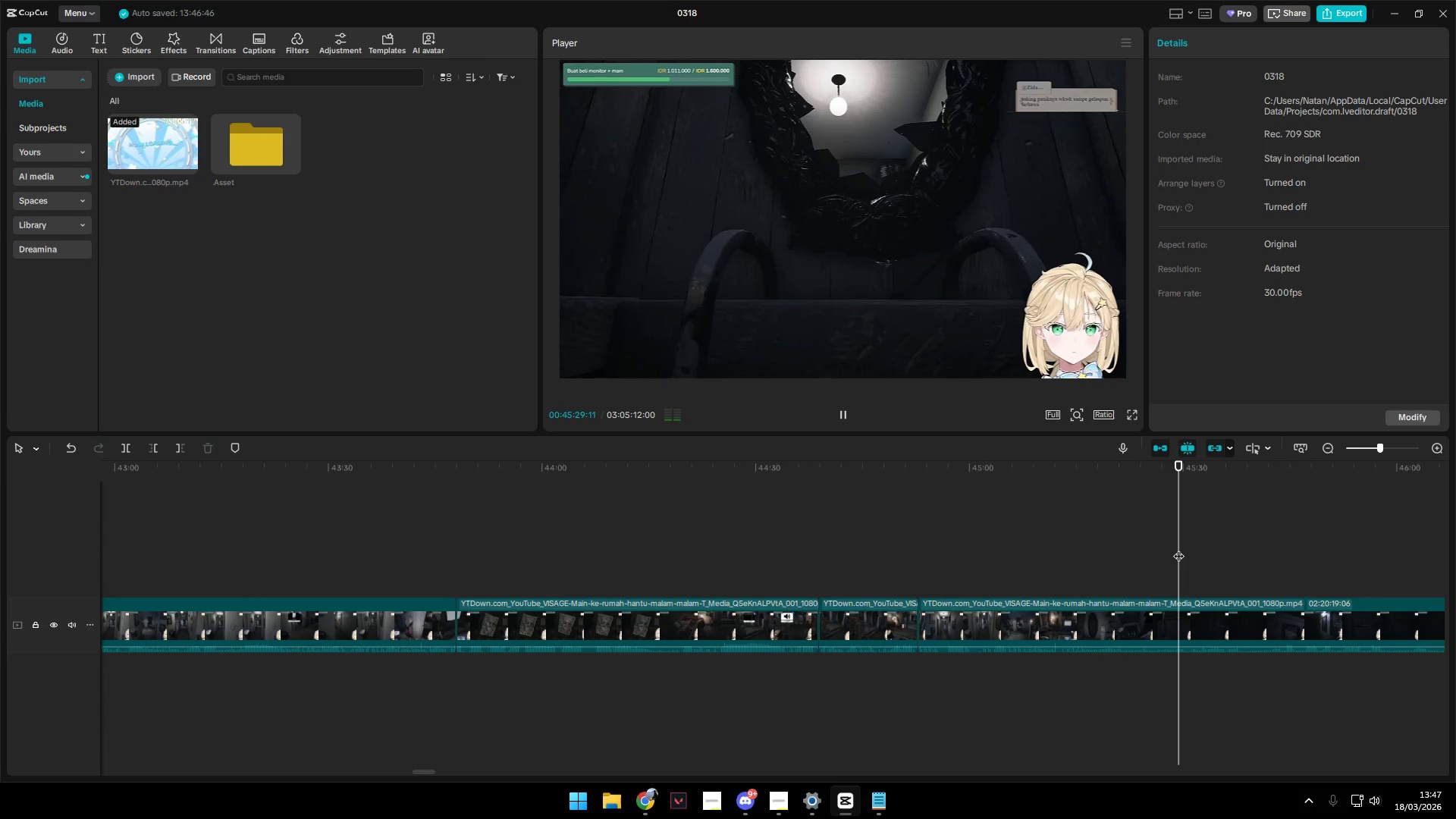 
hold_key(key=ControlLeft, duration=1.5)
 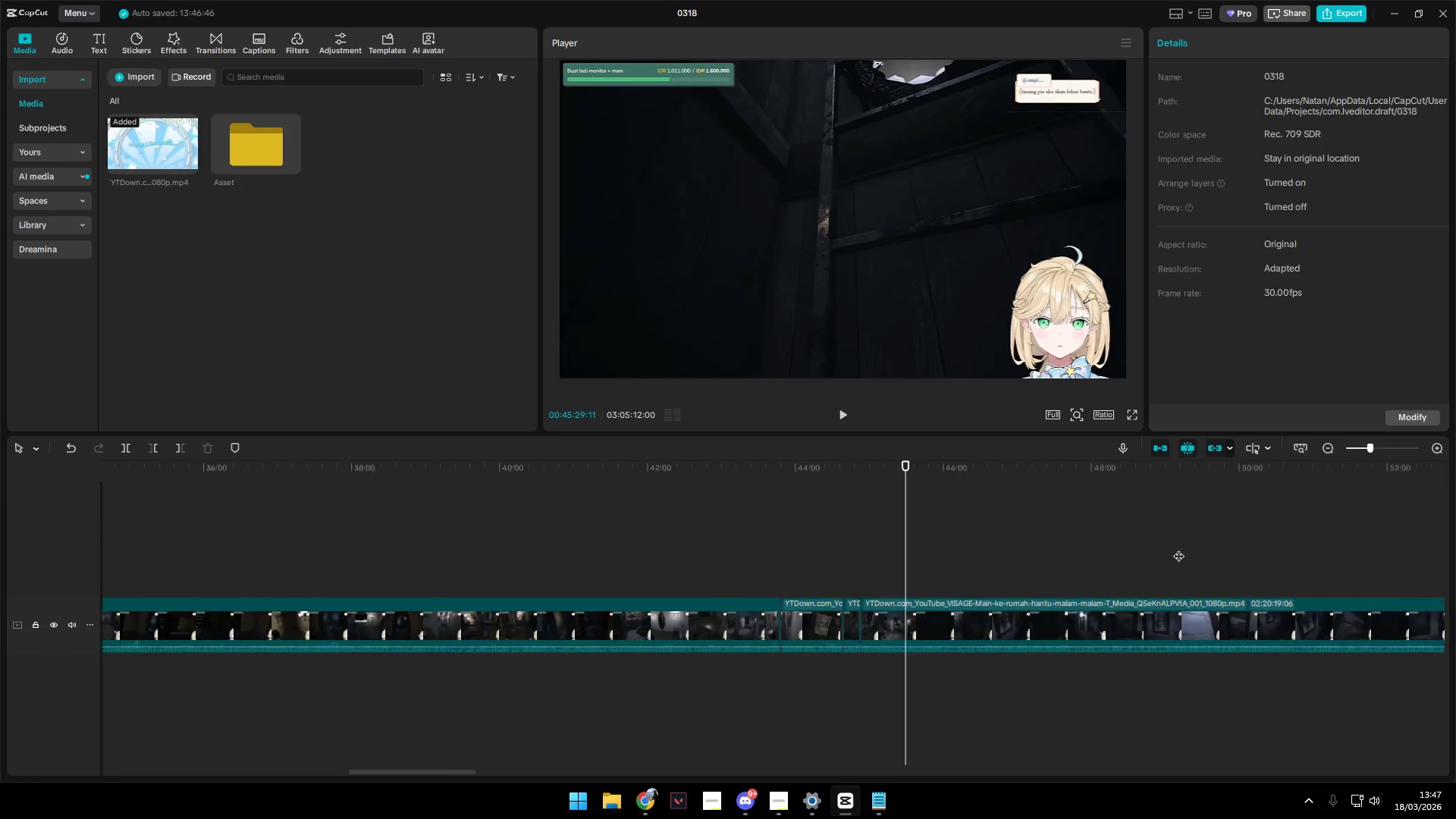 
key(Control+ControlLeft)
 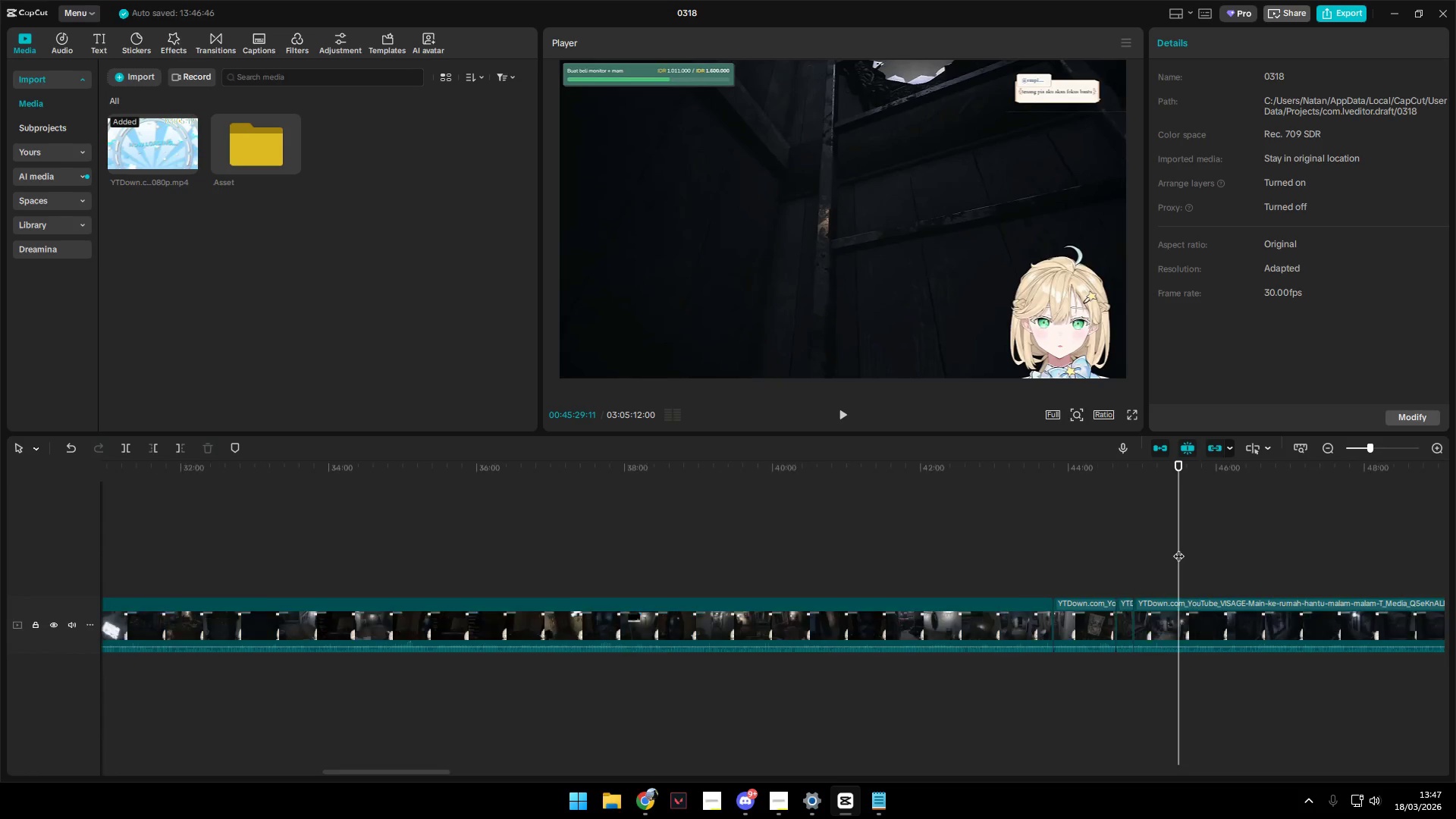 
key(Control+ControlLeft)
 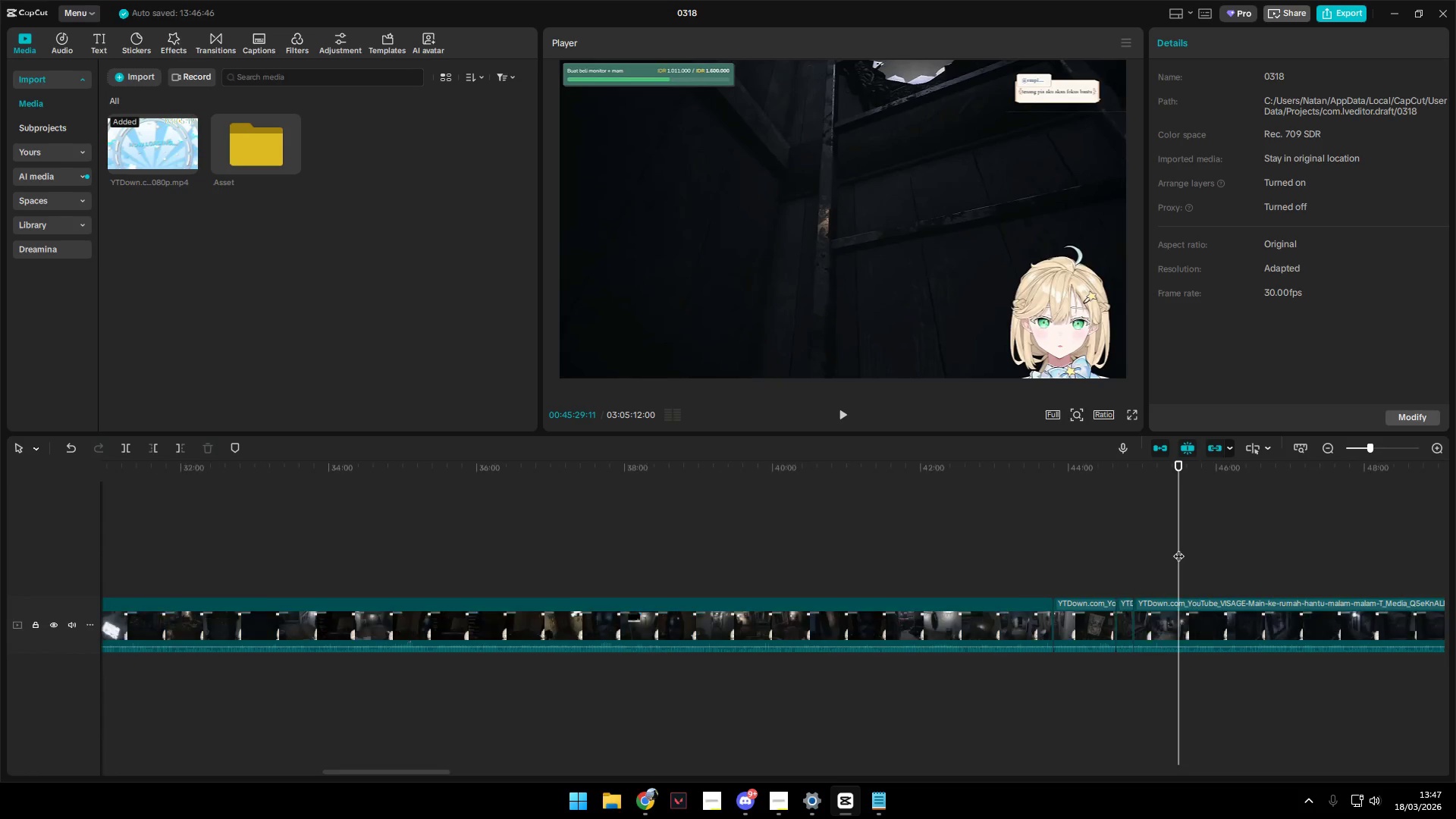 
key(Control+ControlLeft)
 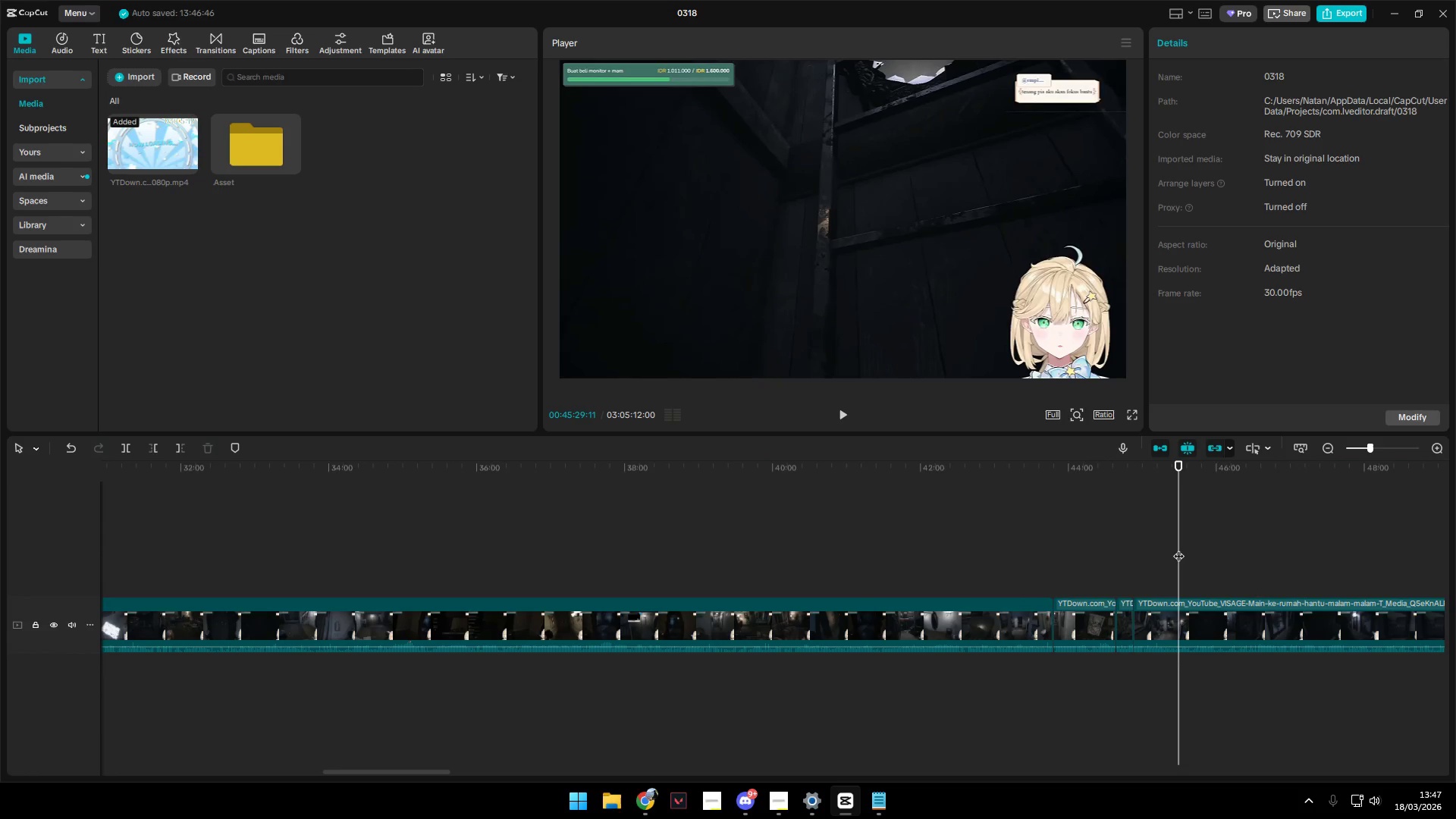 
key(Control+ControlLeft)
 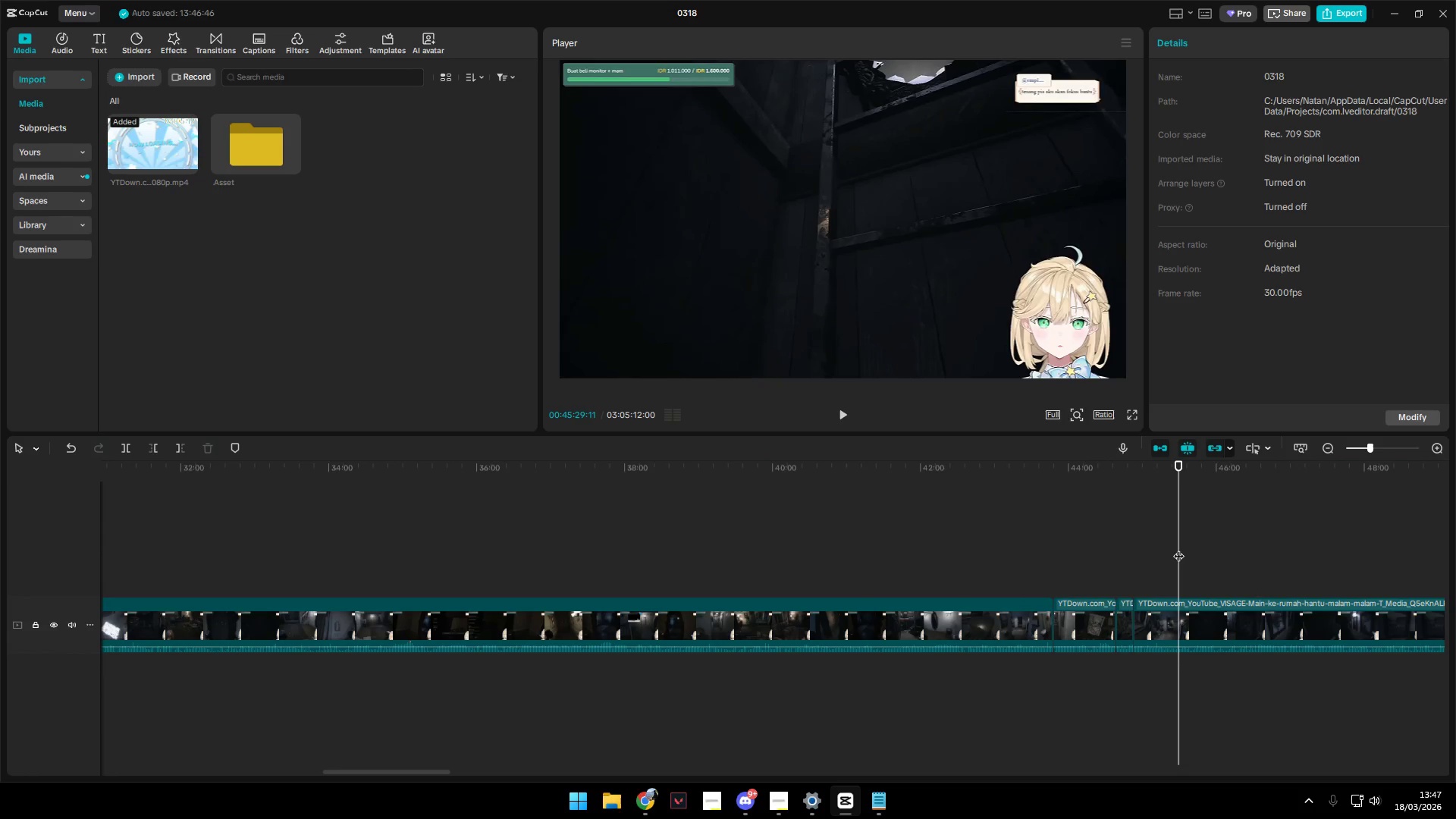 
hold_key(key=AltLeft, duration=1.45)
scroll: coordinate [1147, 551], scroll_direction: down, amount: 20.0
 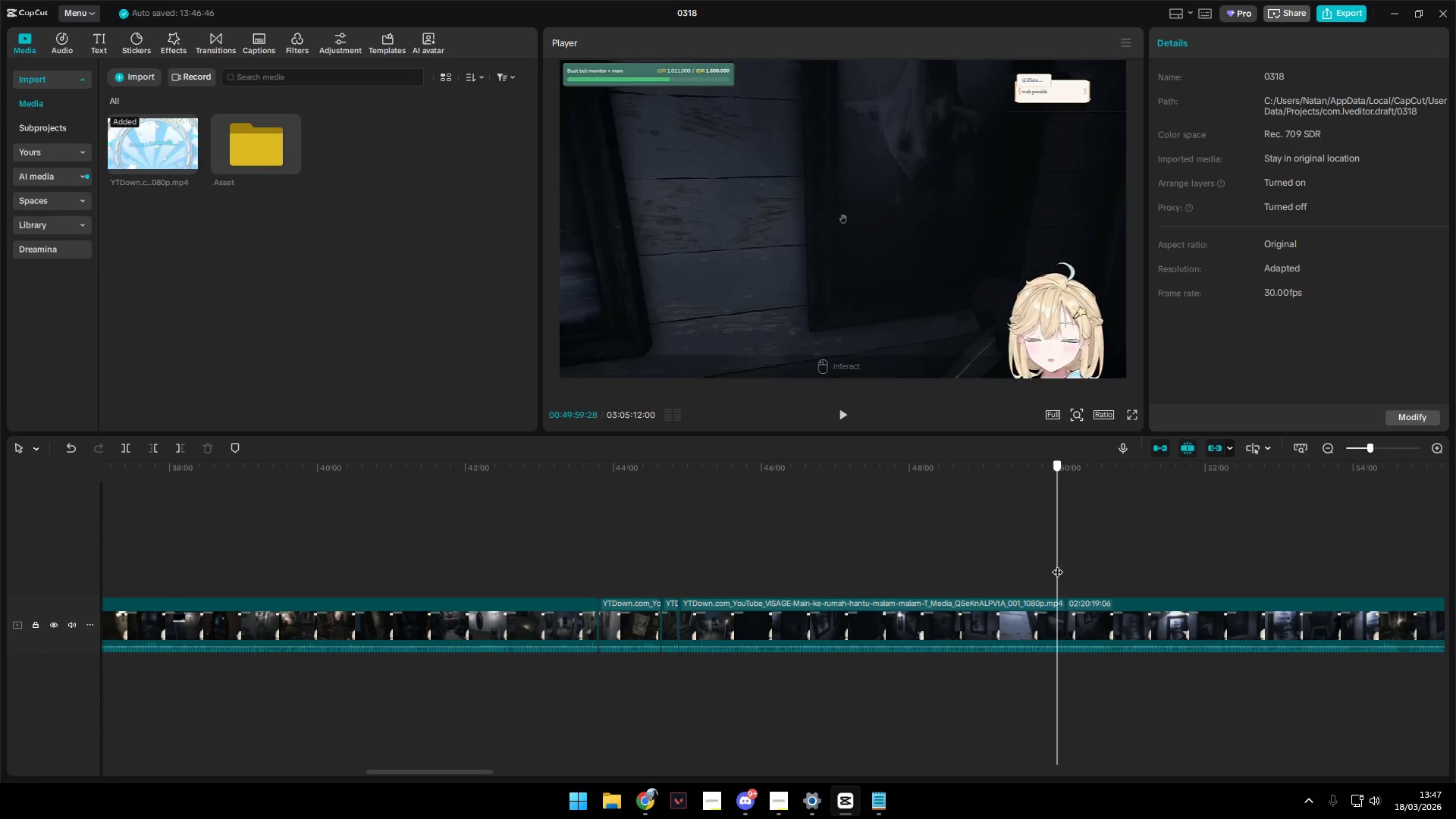 
key(Alt+AltLeft)
 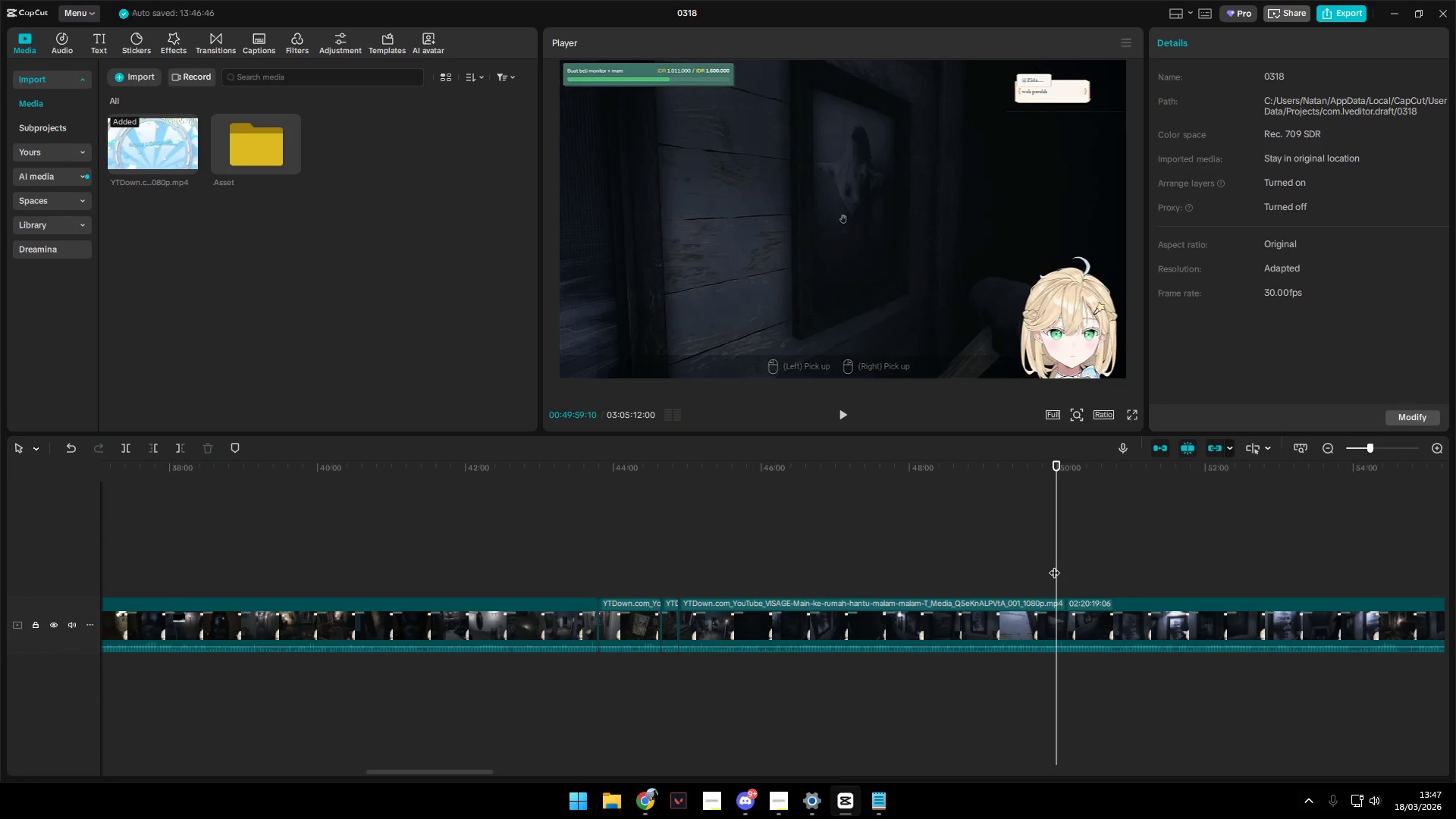 
key(Alt+Tab)
 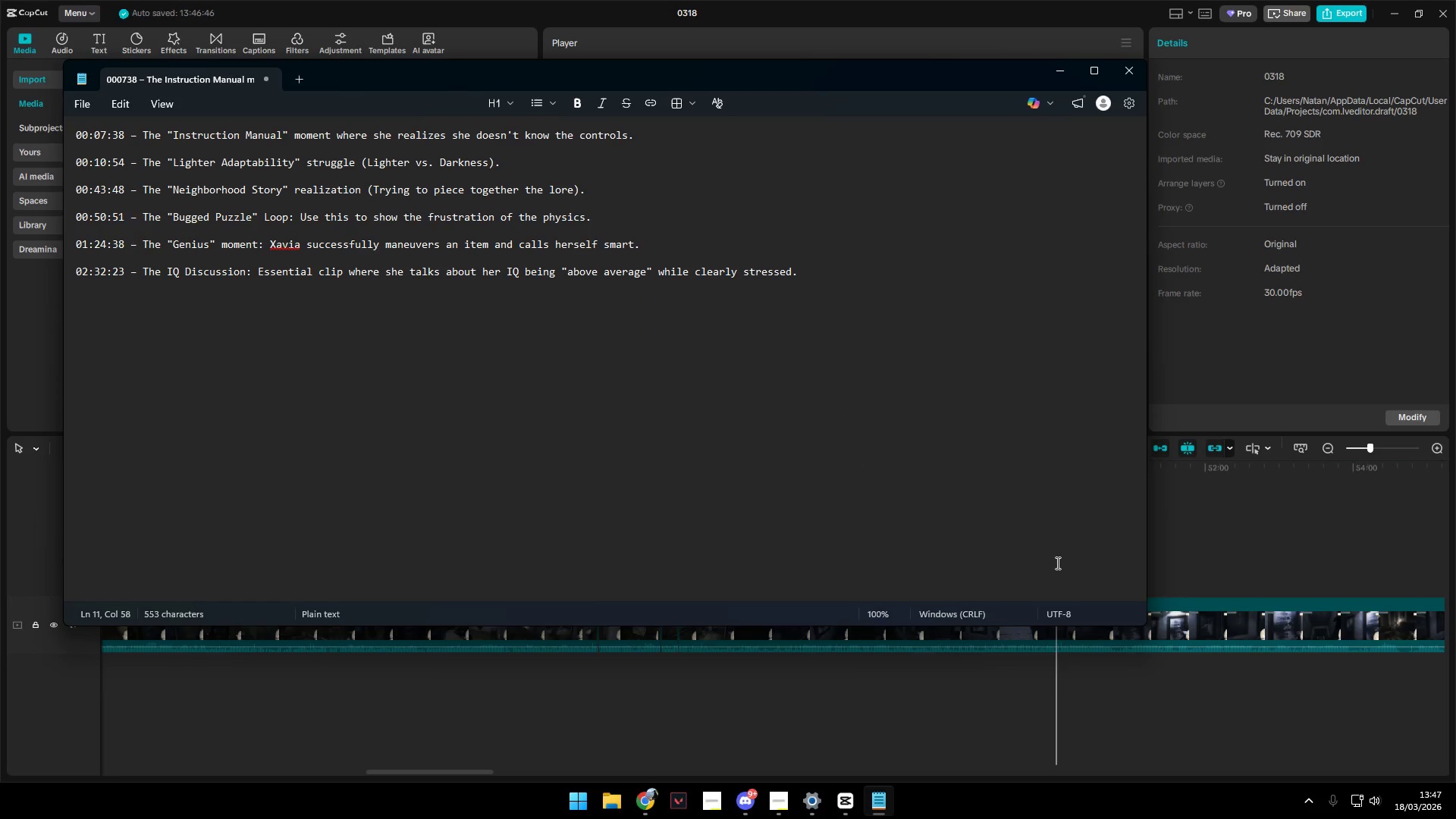 
key(Alt+AltLeft)
 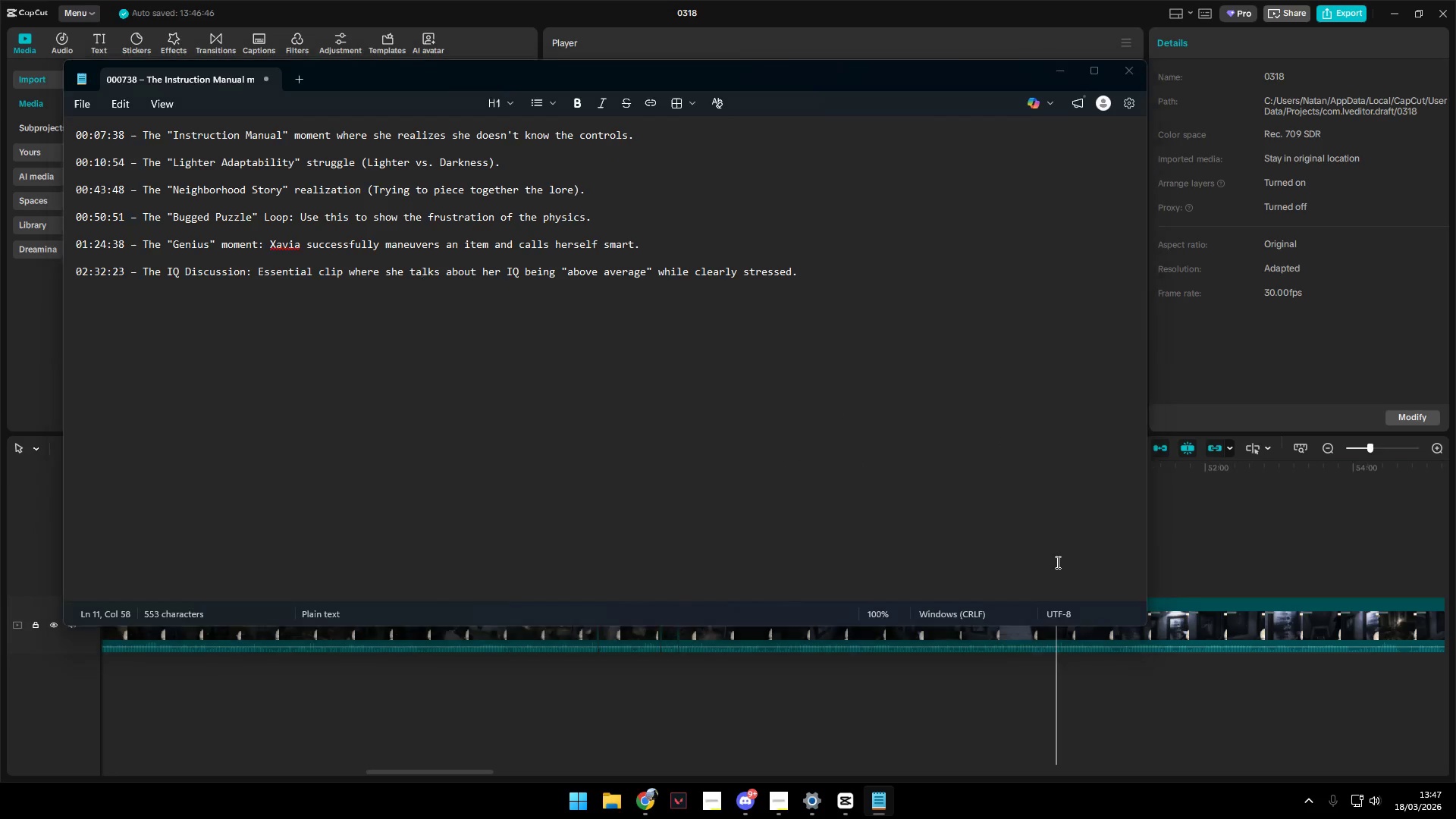 
key(Alt+Tab)
 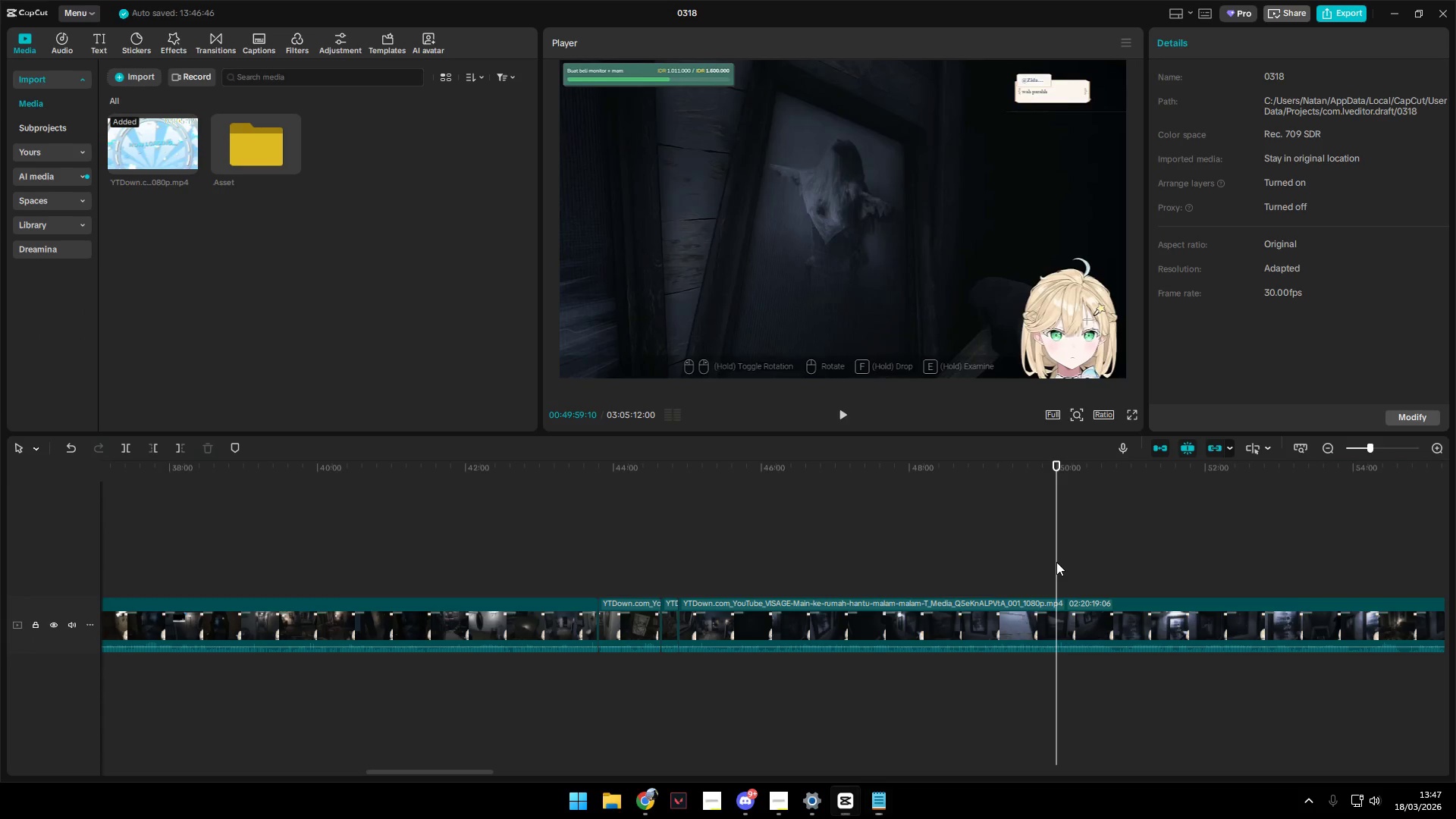 
key(Space)
 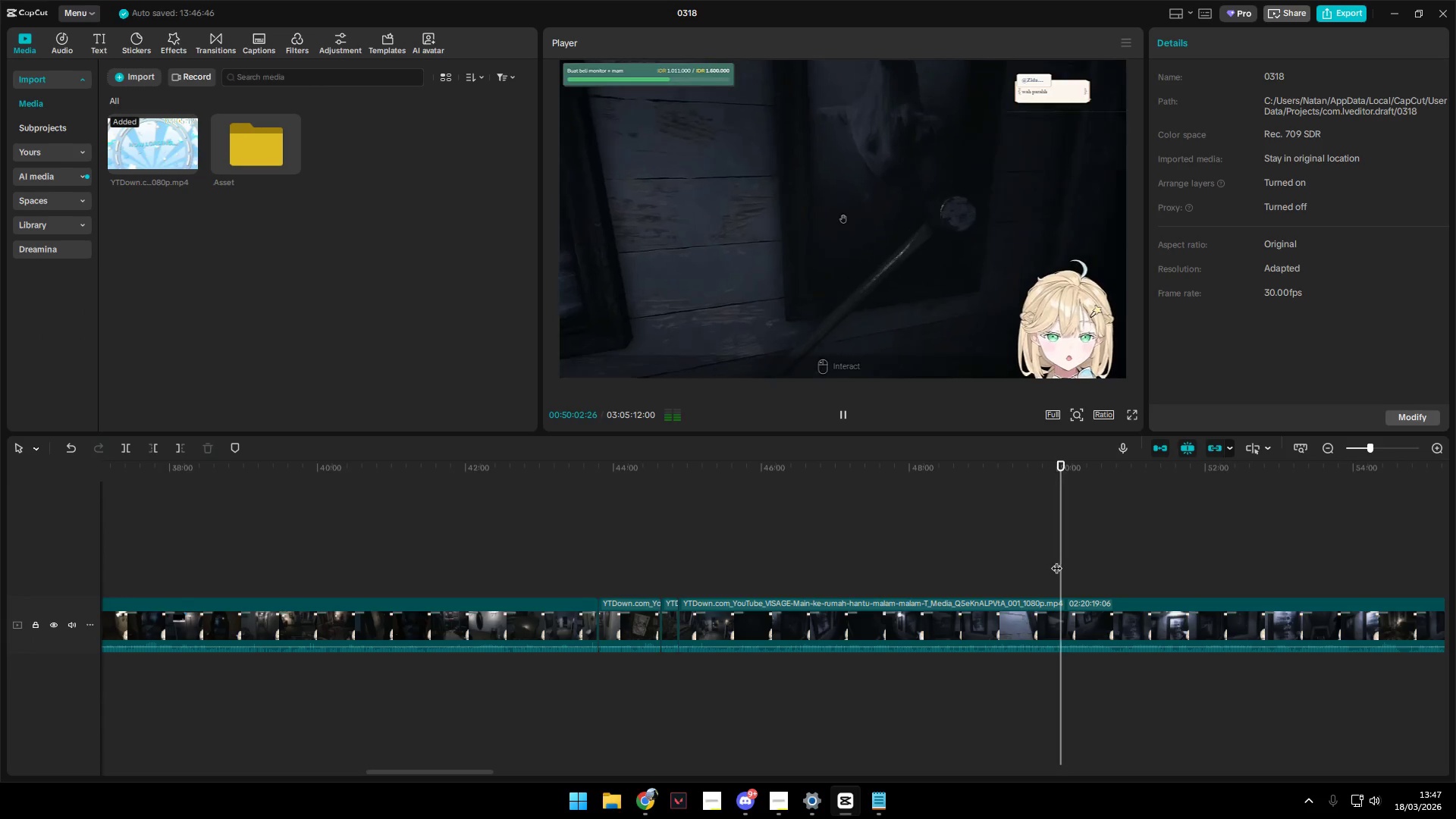 
left_click([1056, 560])
 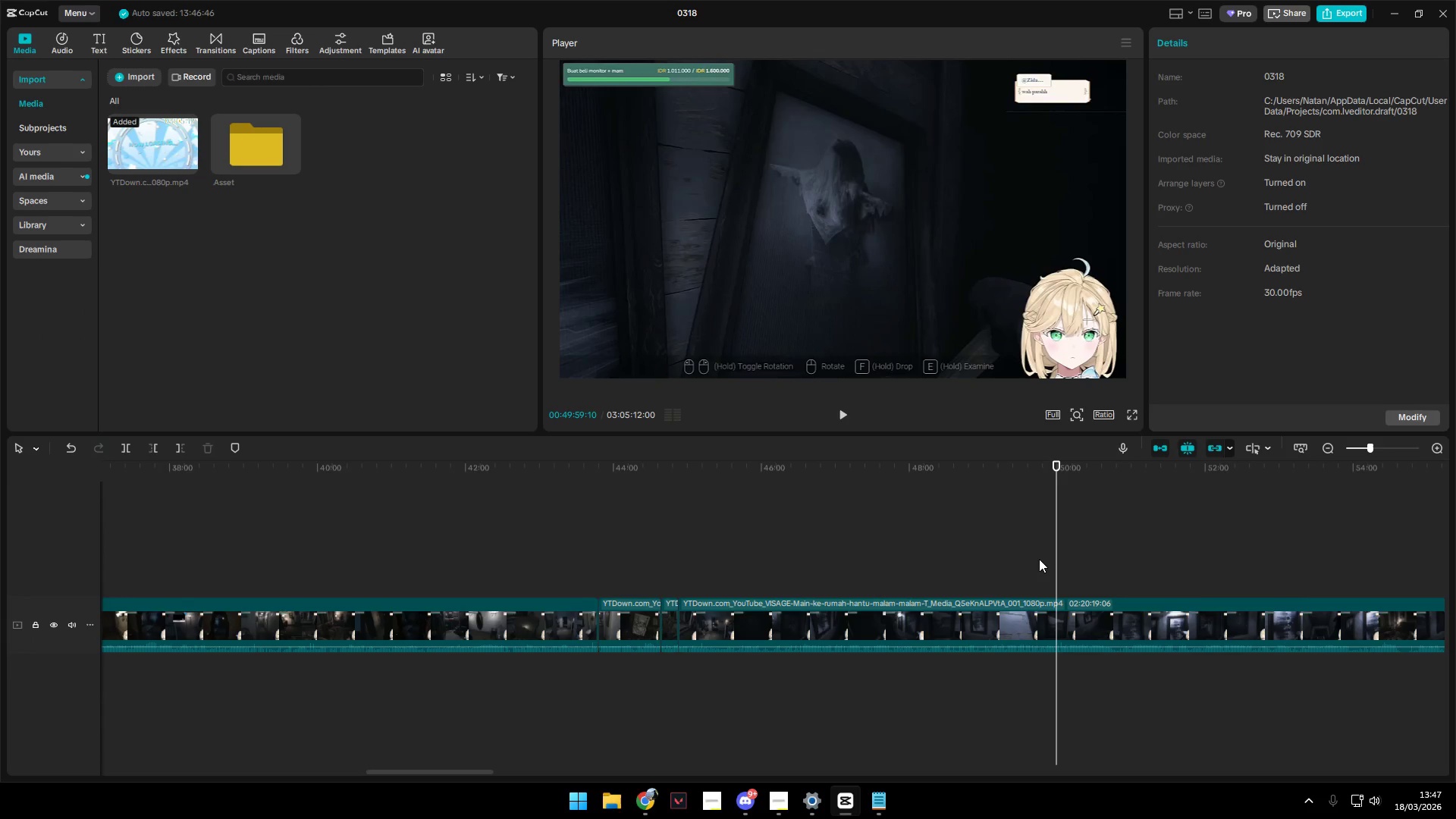 
left_click([1039, 559])
 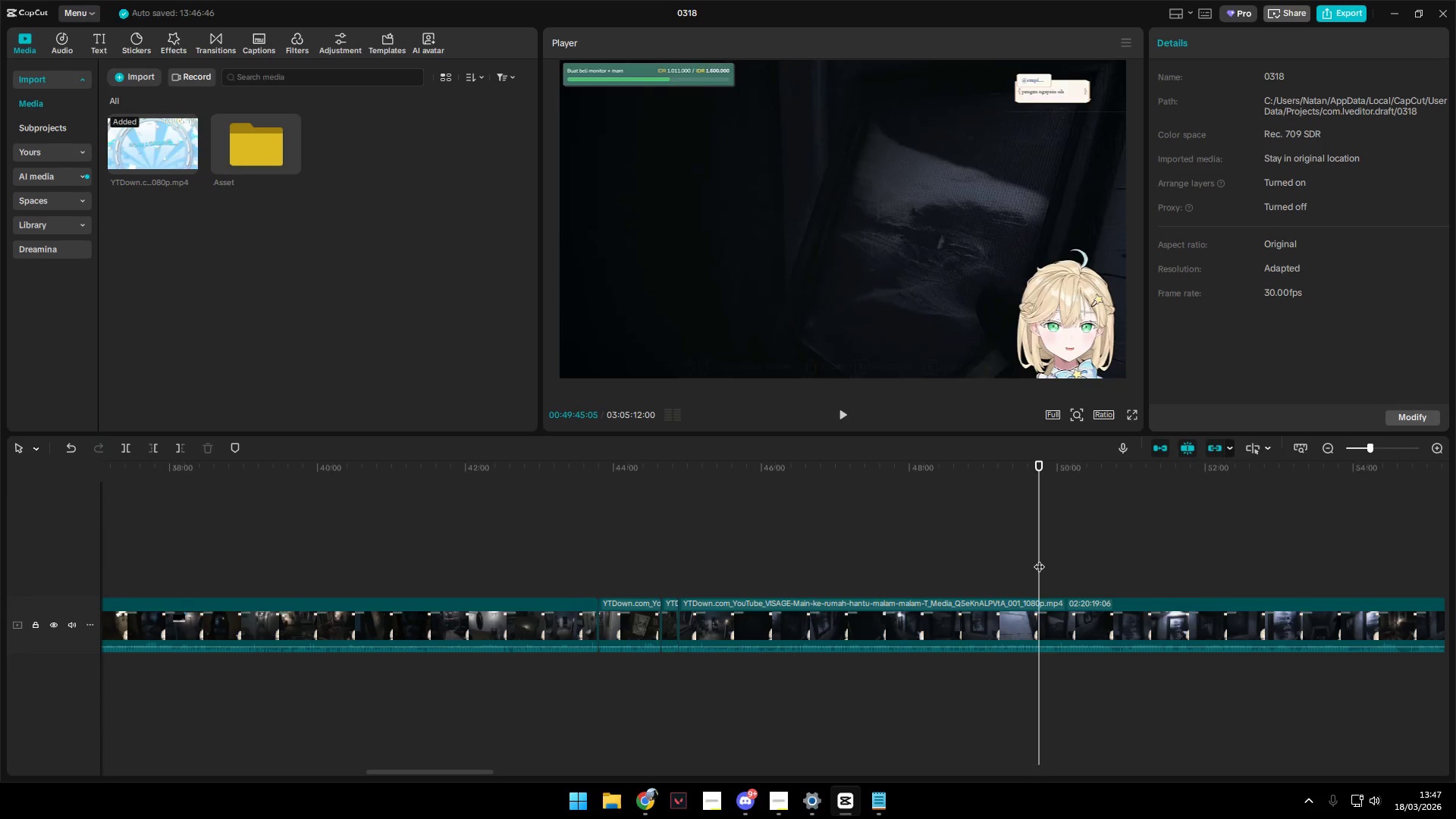 
key(Space)
 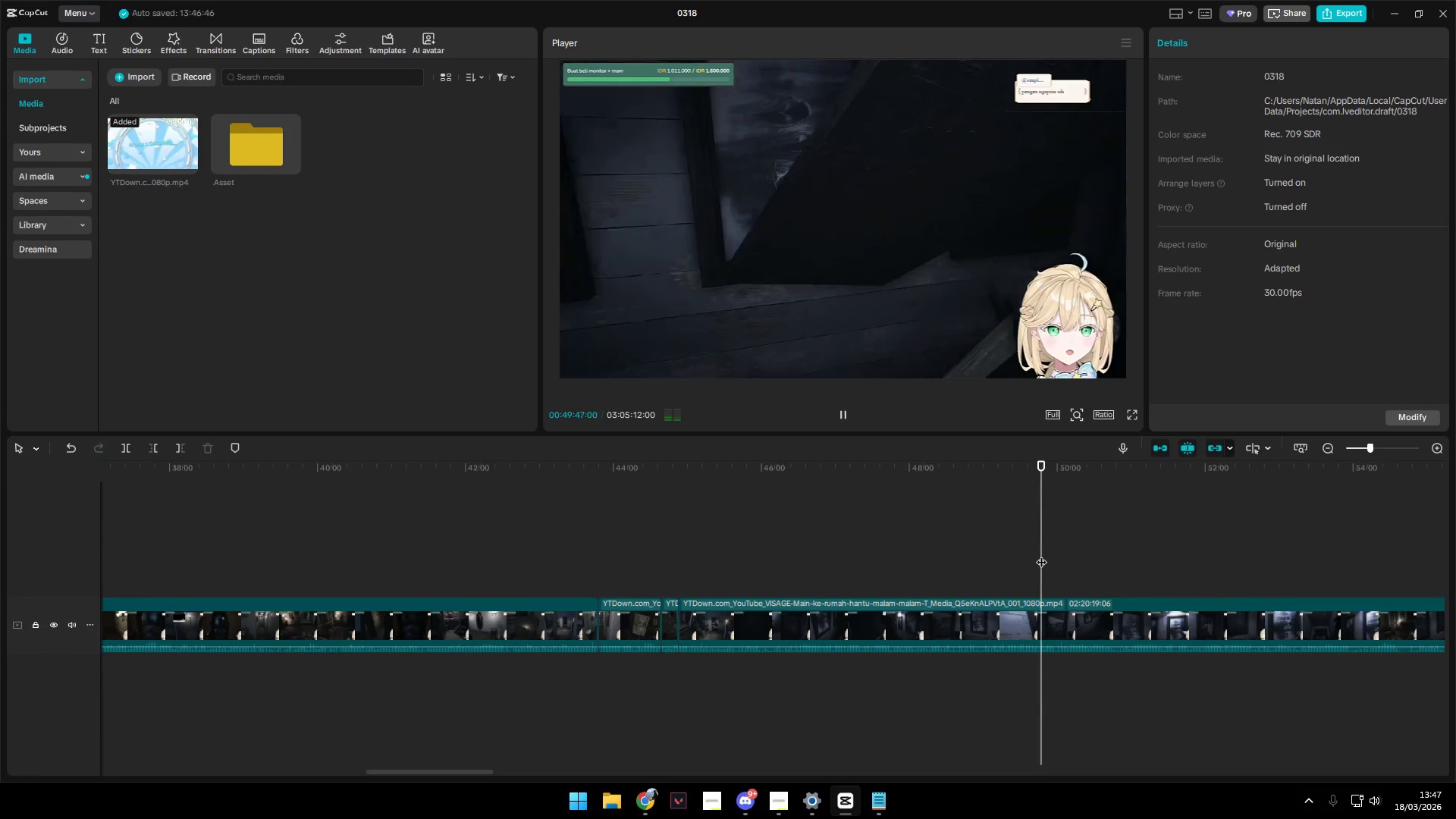 
left_click([1014, 554])
 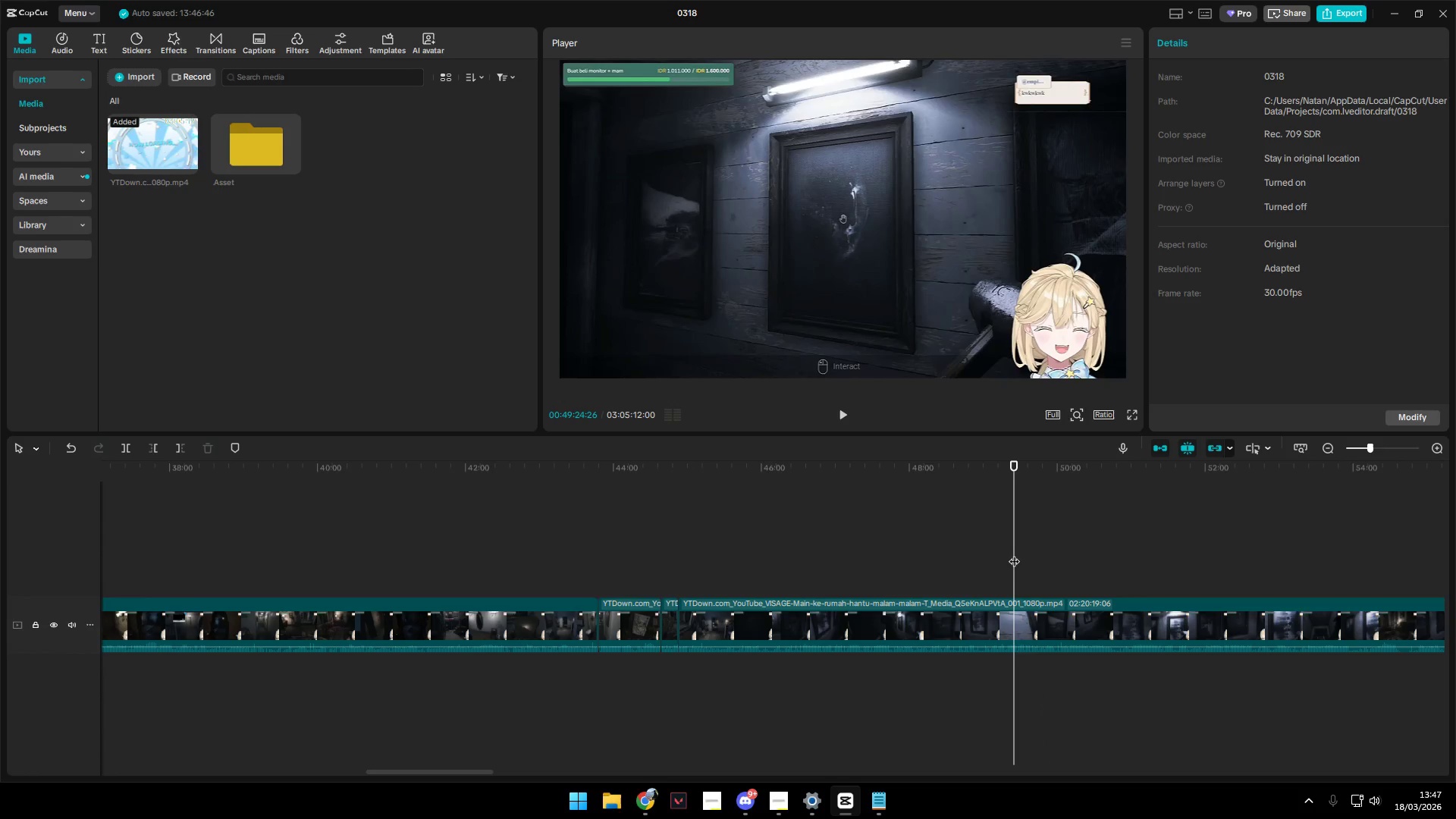 
key(Space)
 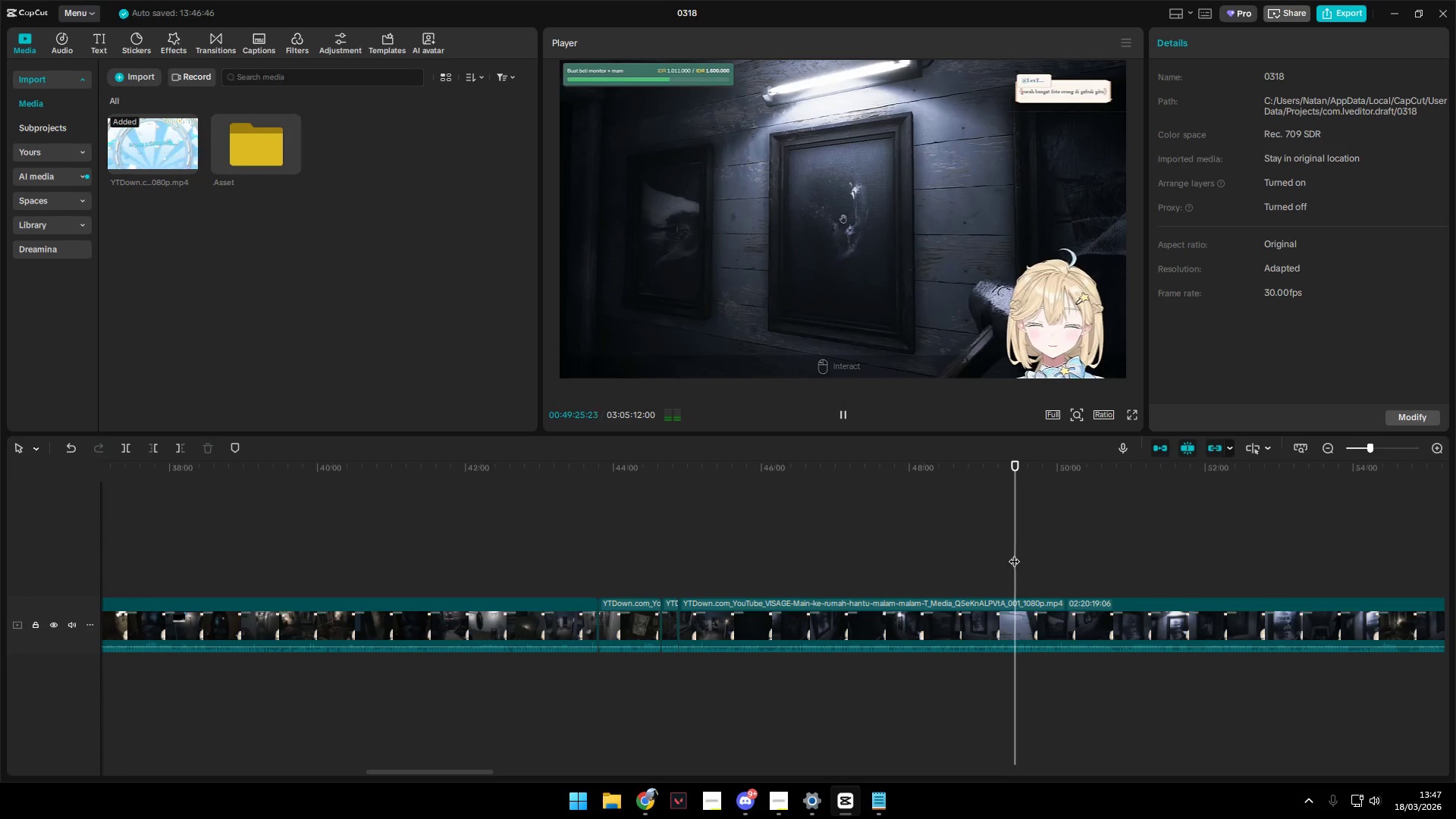 
left_click([968, 551])
 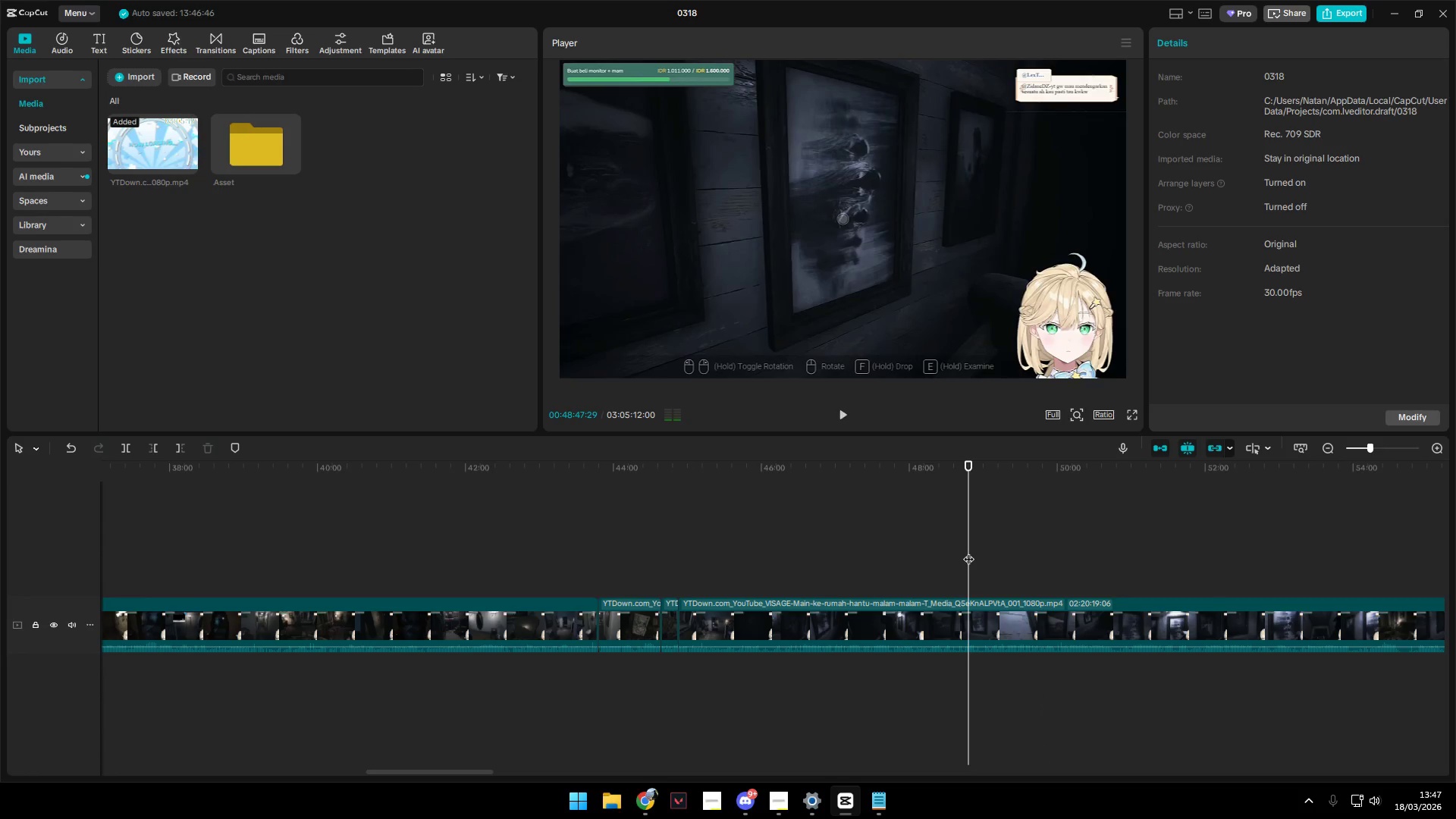 
key(Space)
 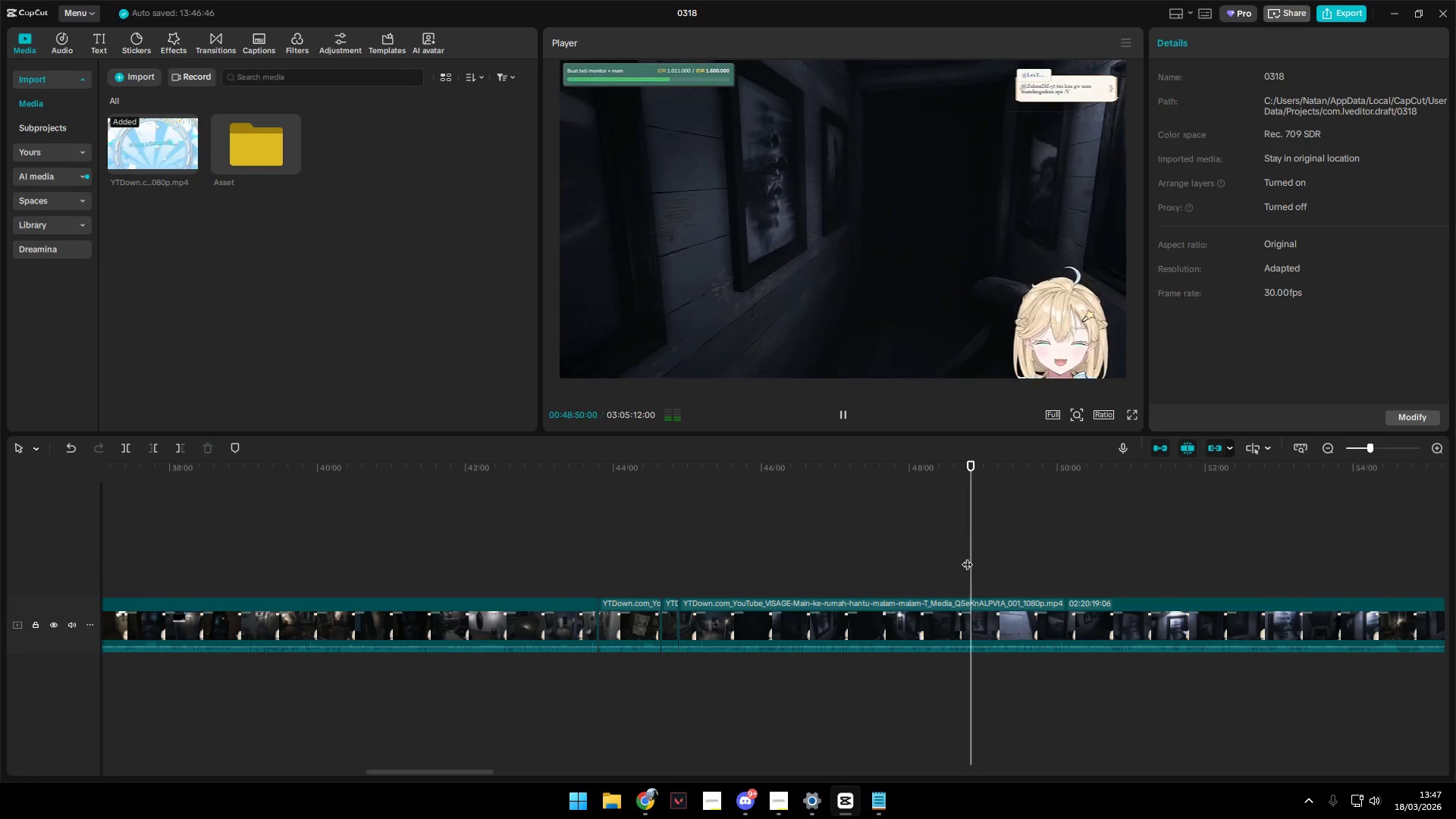 
double_click([940, 558])
 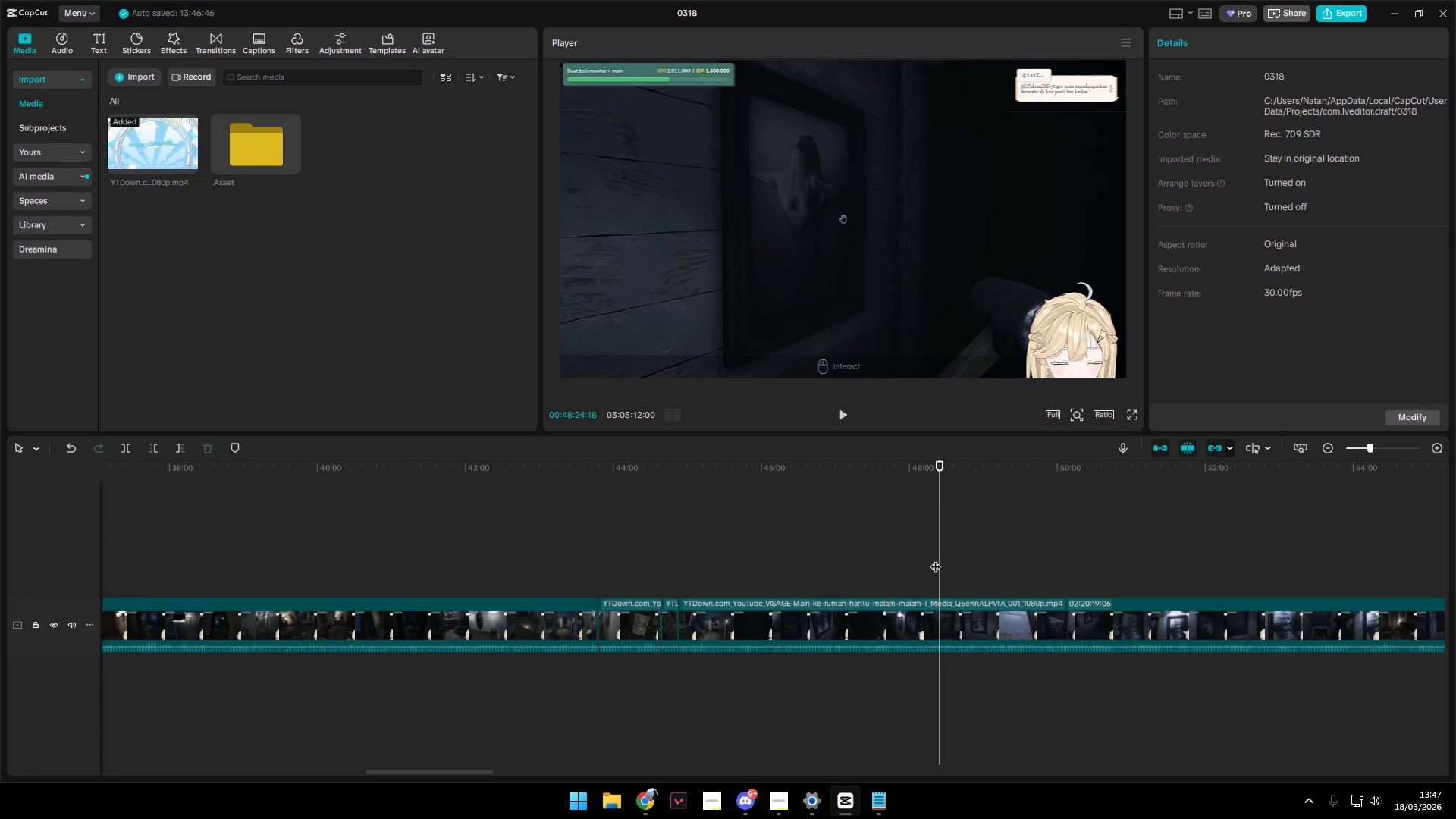 
left_click([922, 559])
 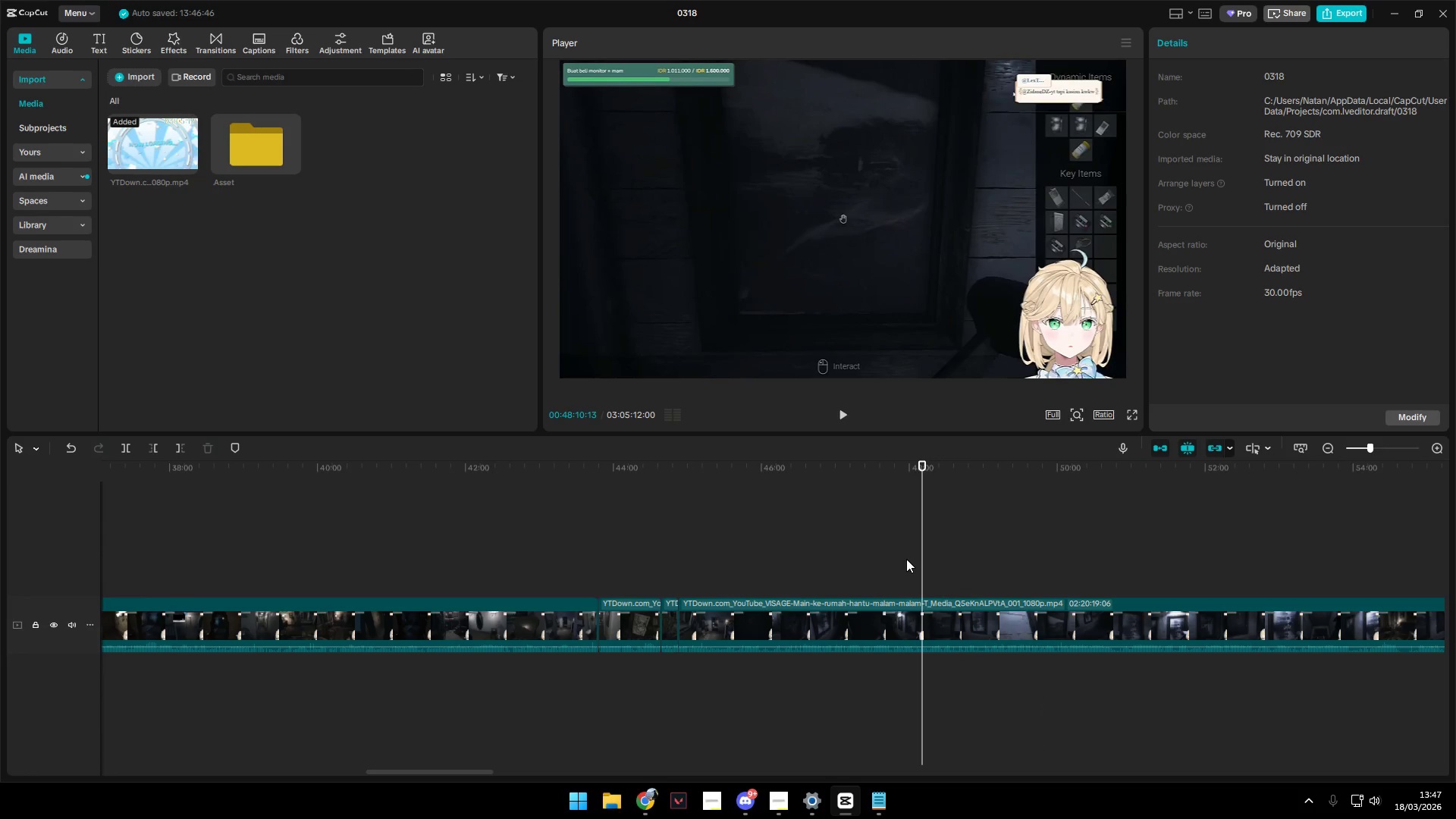 
left_click([920, 558])
 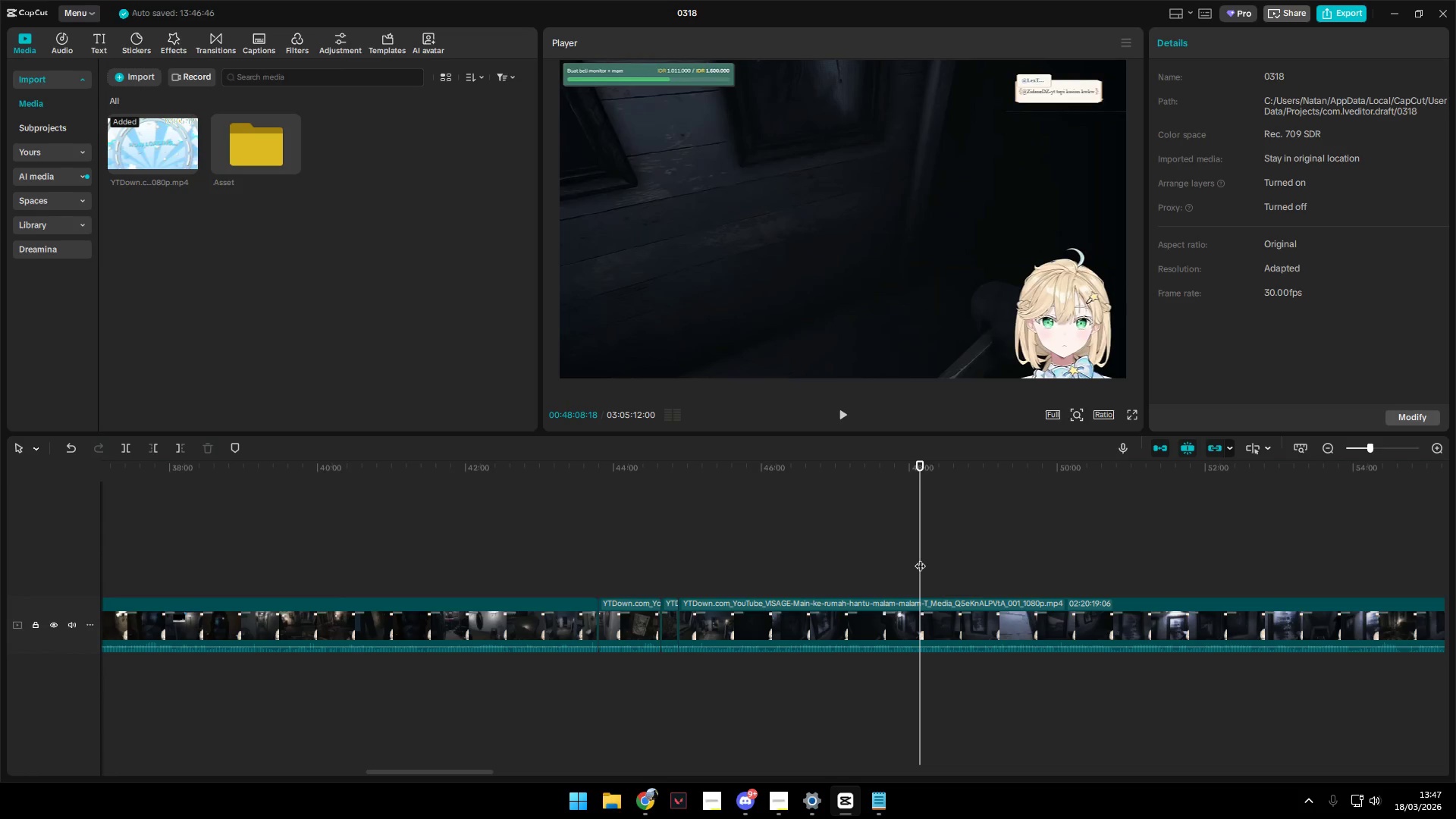 
key(Space)
 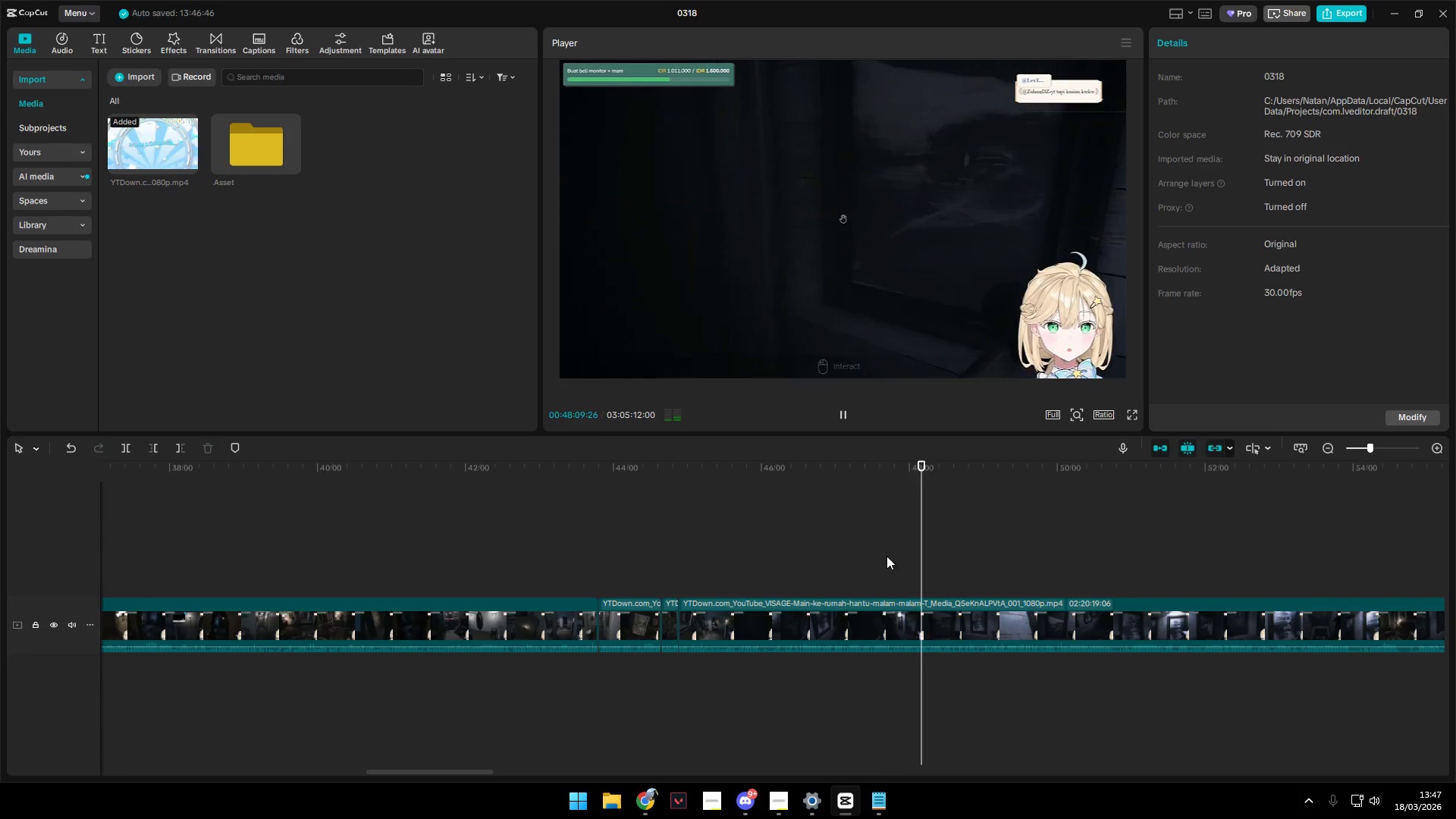 
double_click([831, 557])
 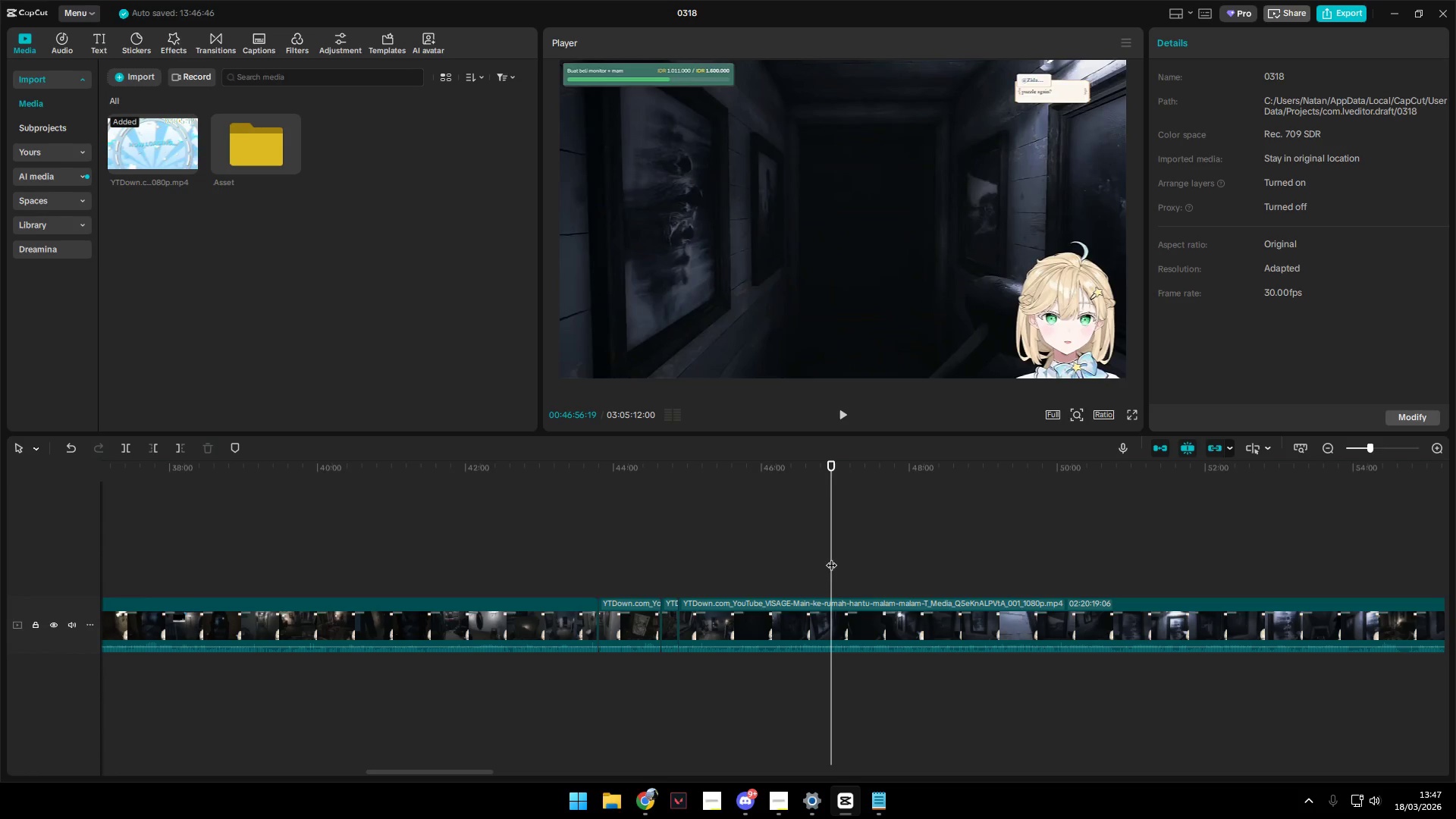 
left_click([776, 558])
 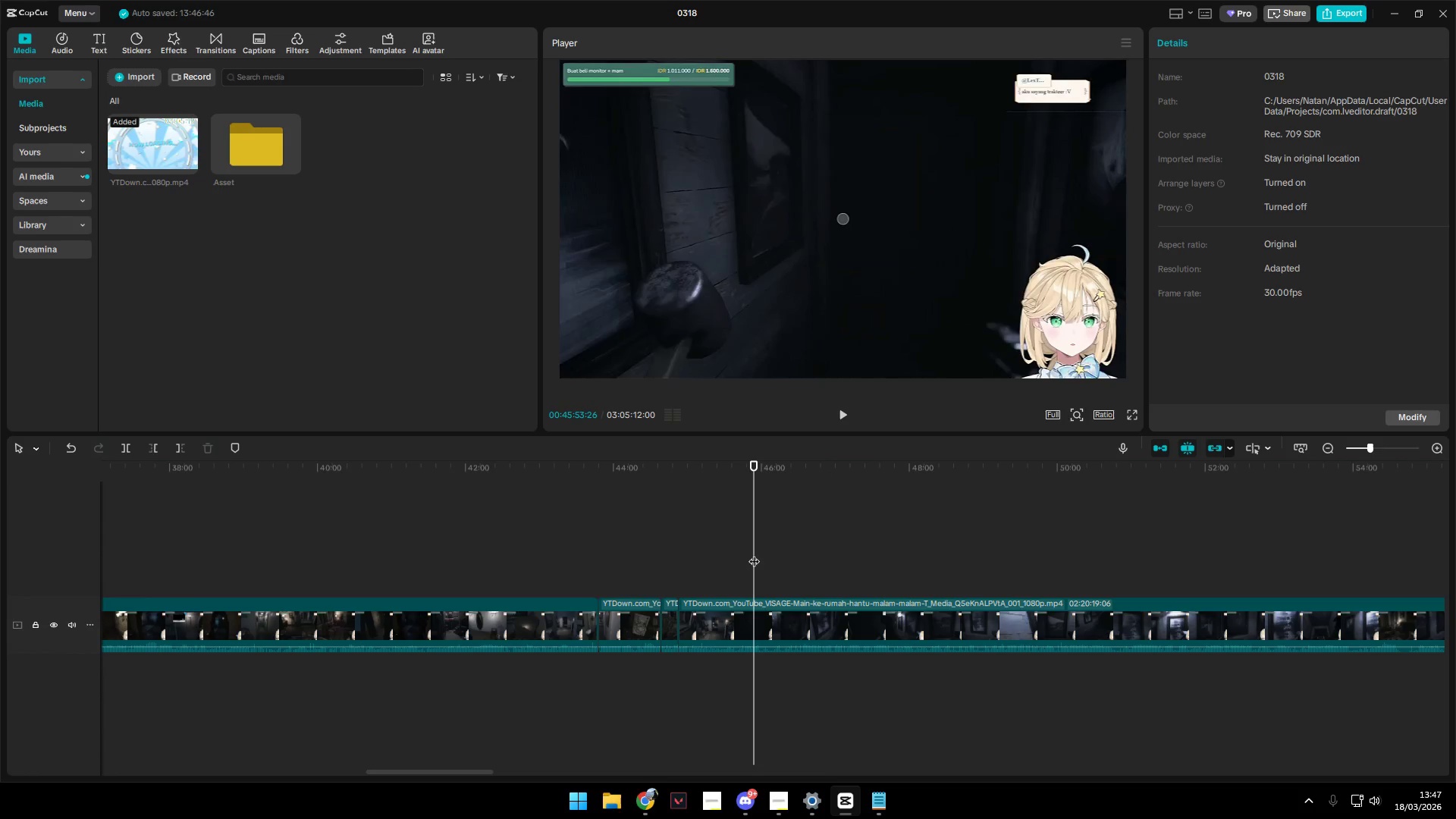 
double_click([707, 554])
 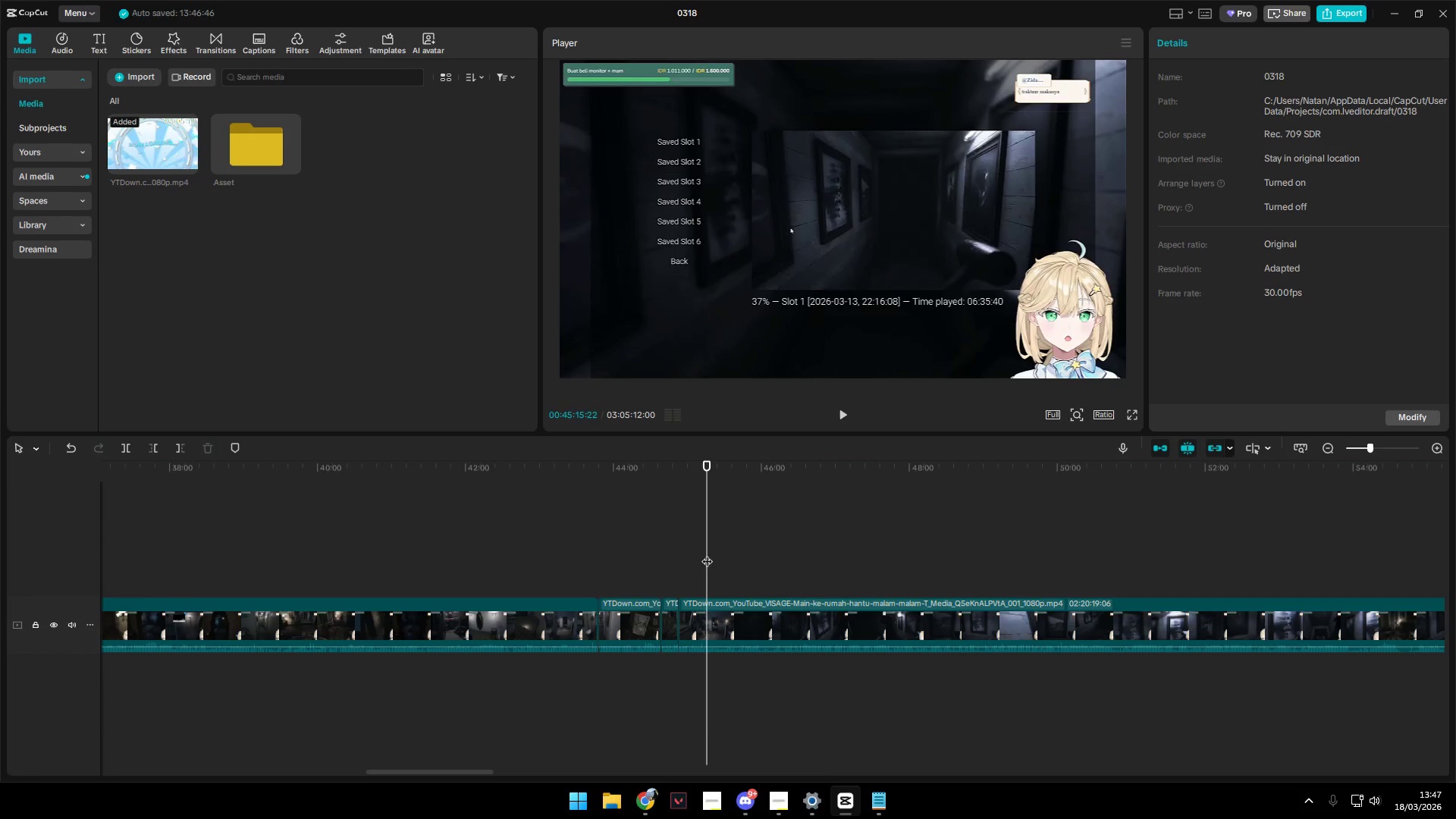 
key(Space)
 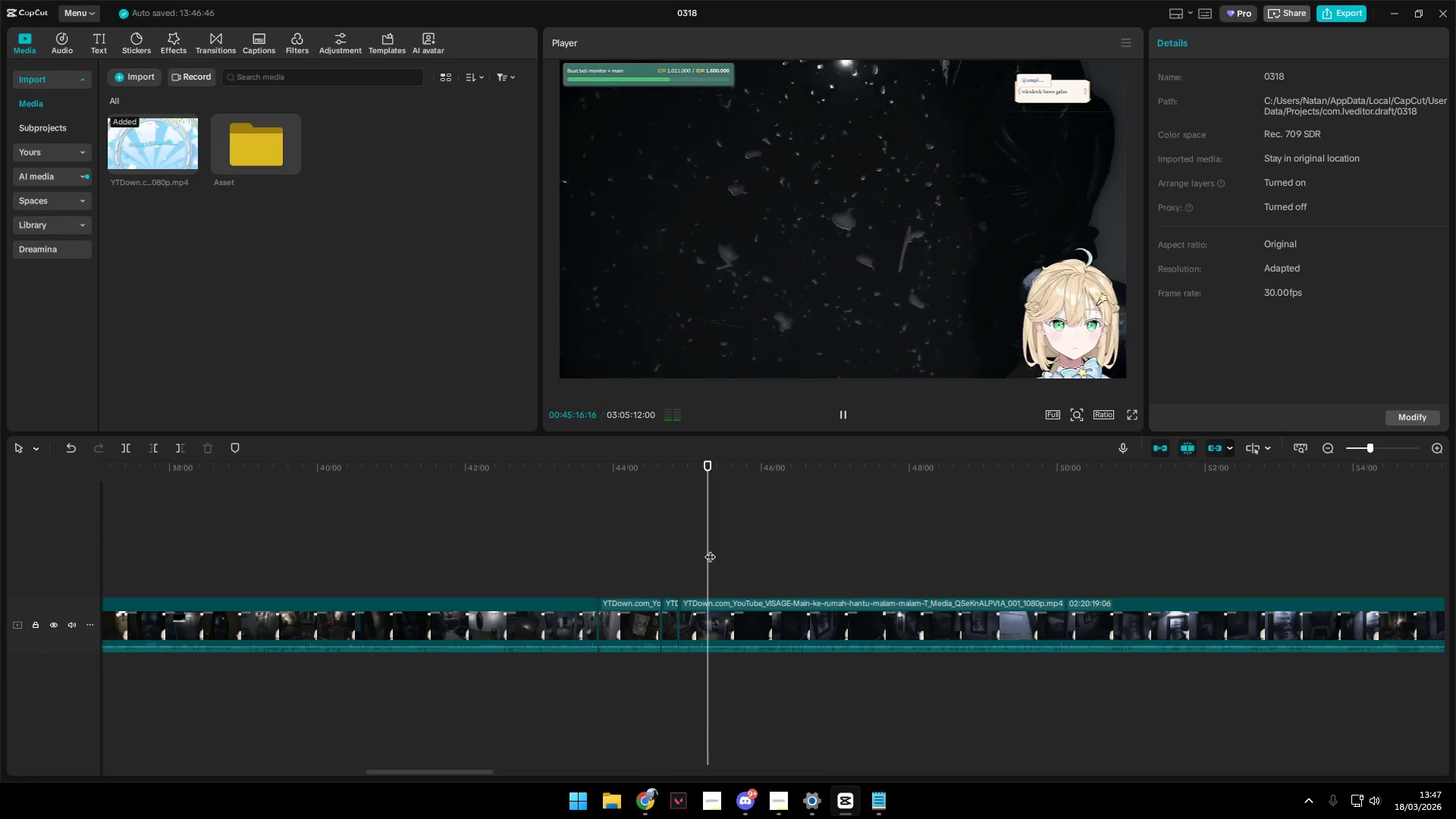 
left_click([746, 549])
 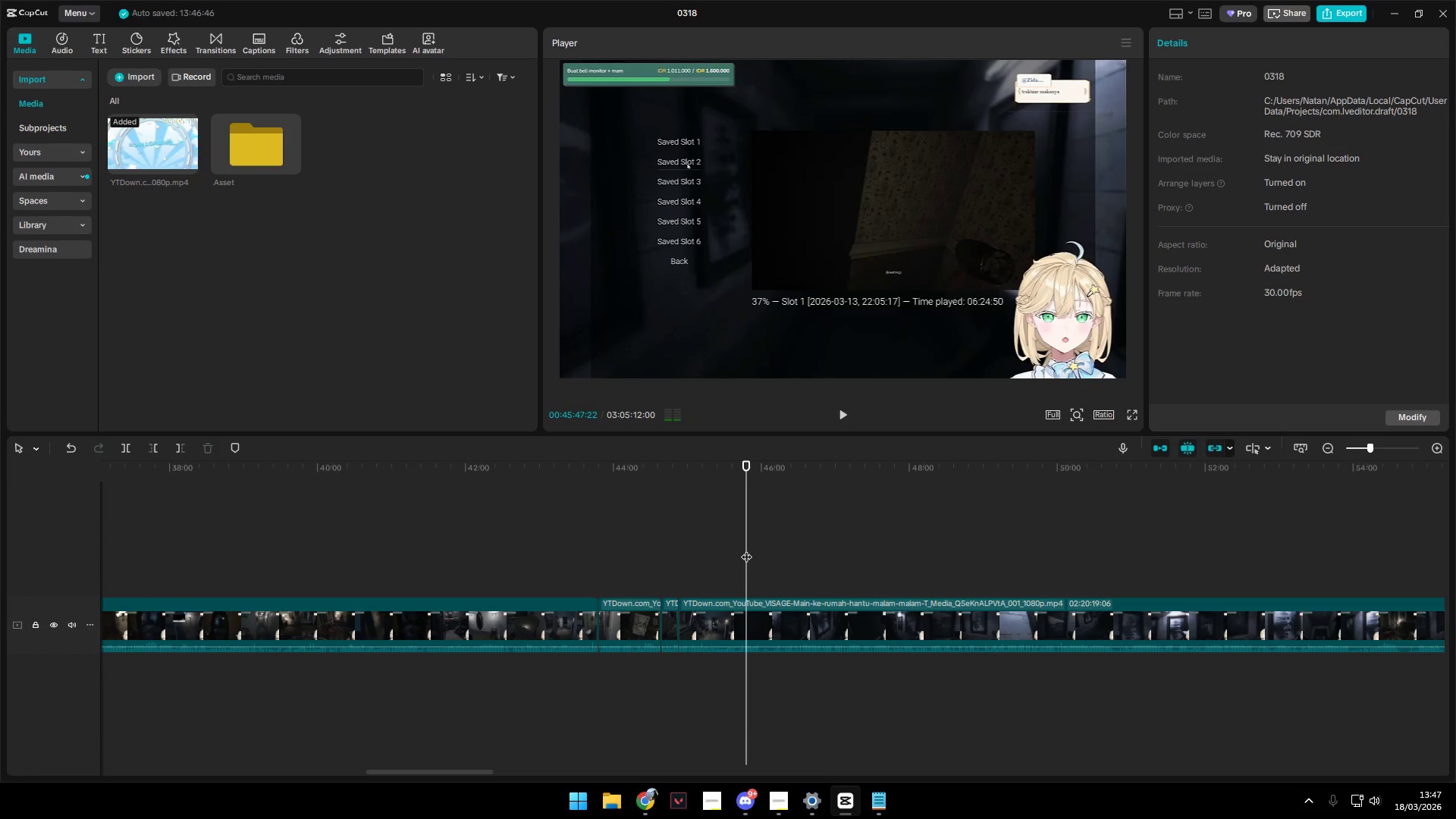 
key(Space)
 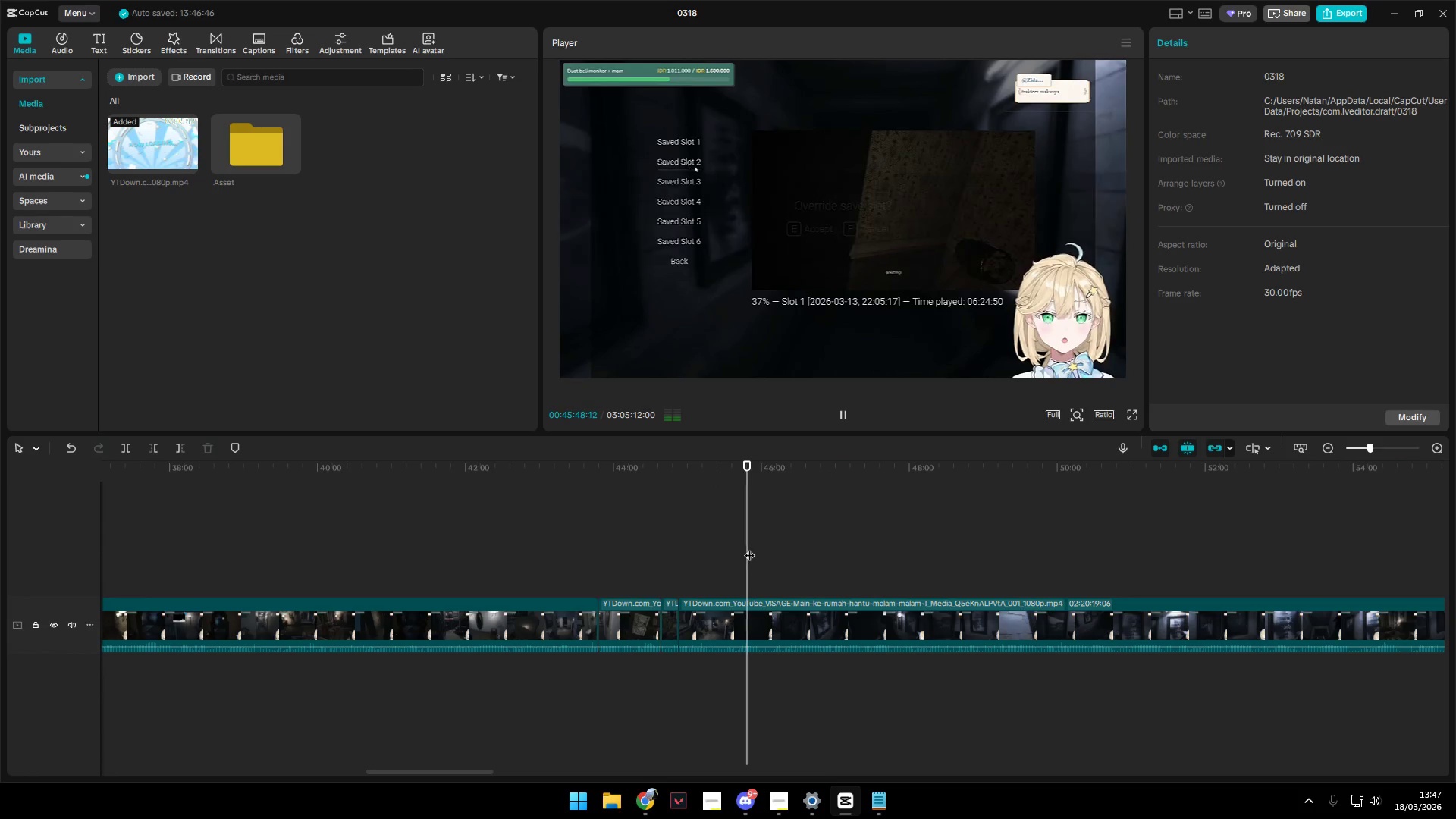 
left_click([771, 546])
 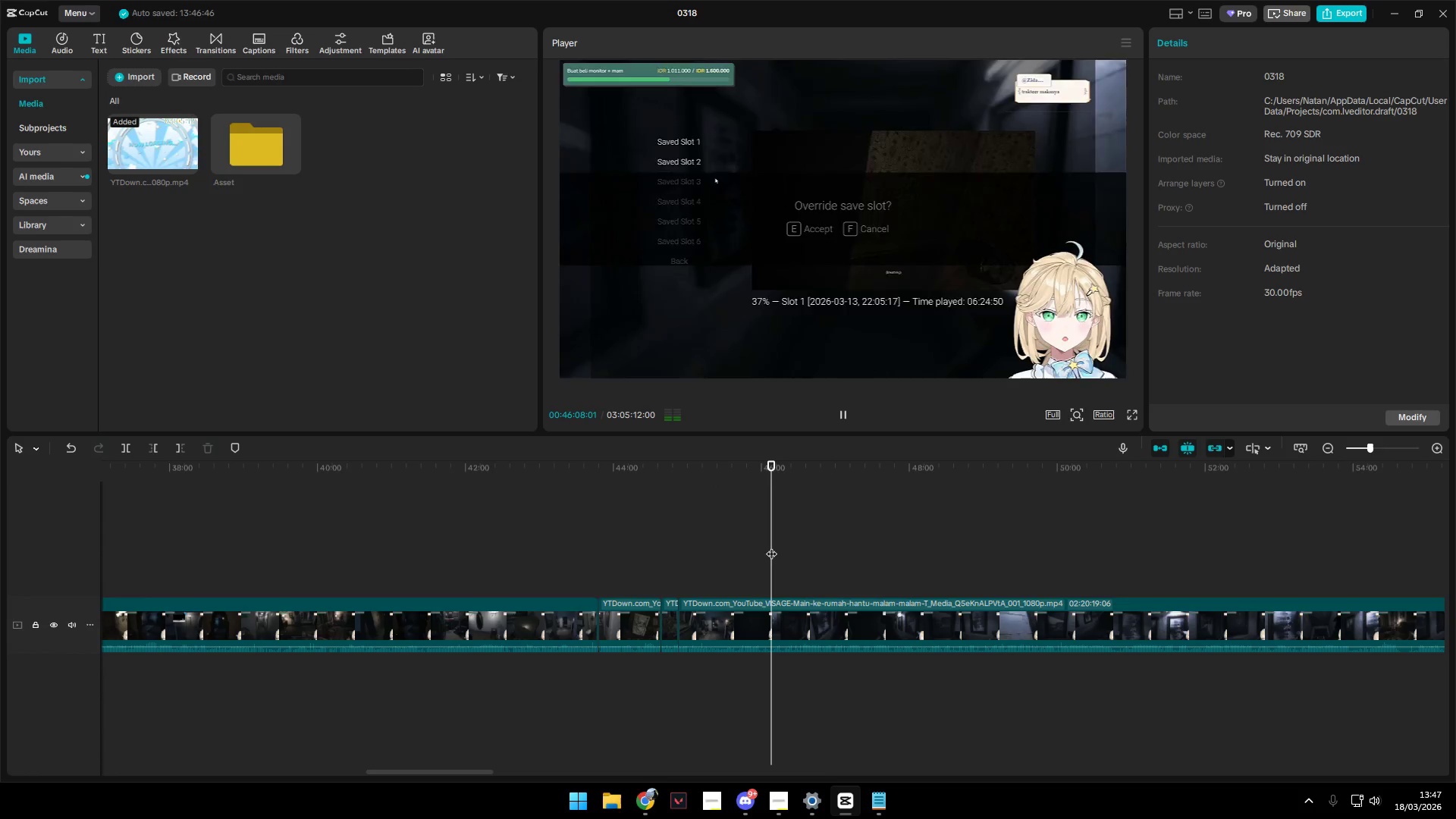 
key(Space)
 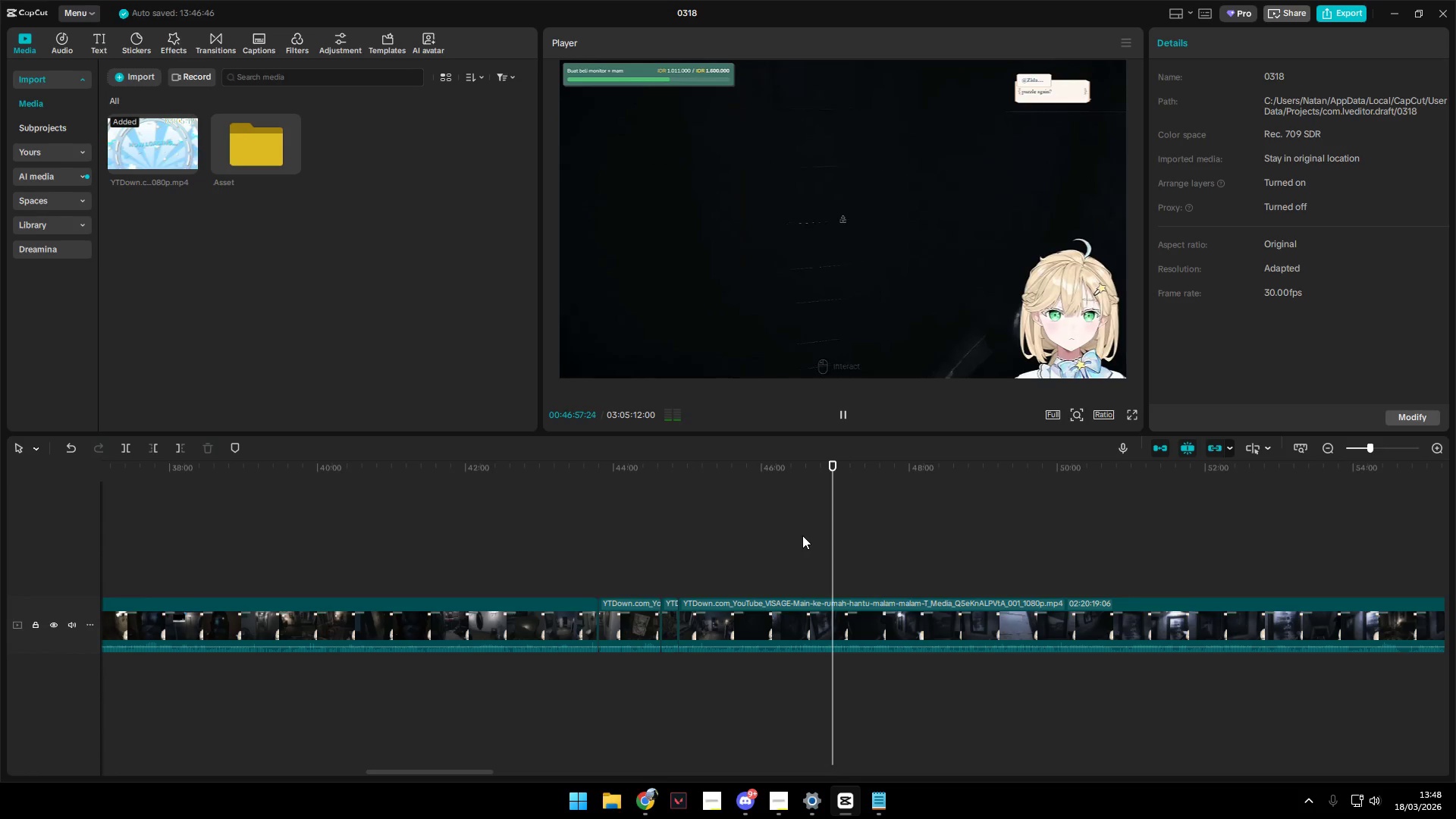 
wait(54.84)
 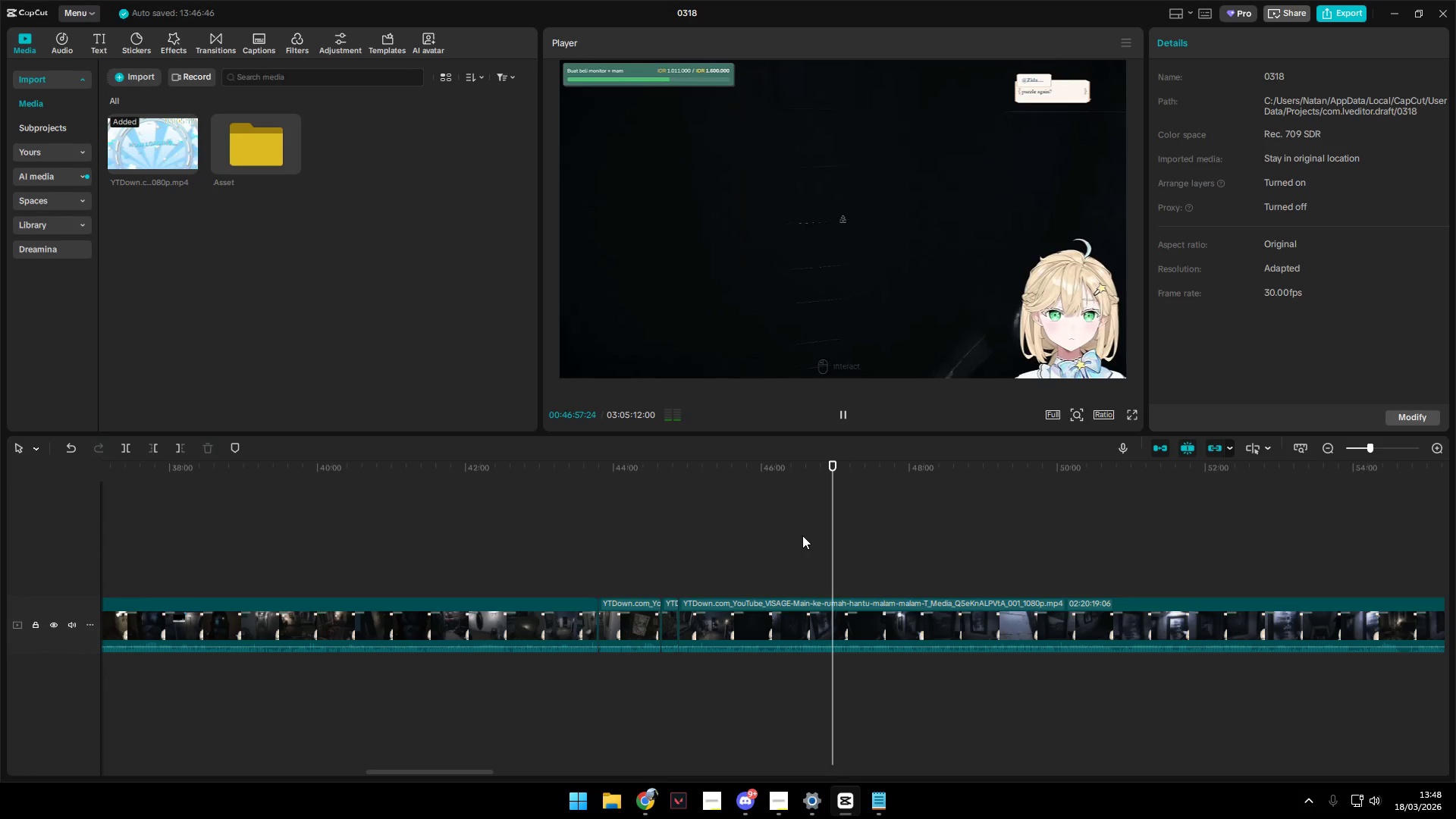 
key(Space)
 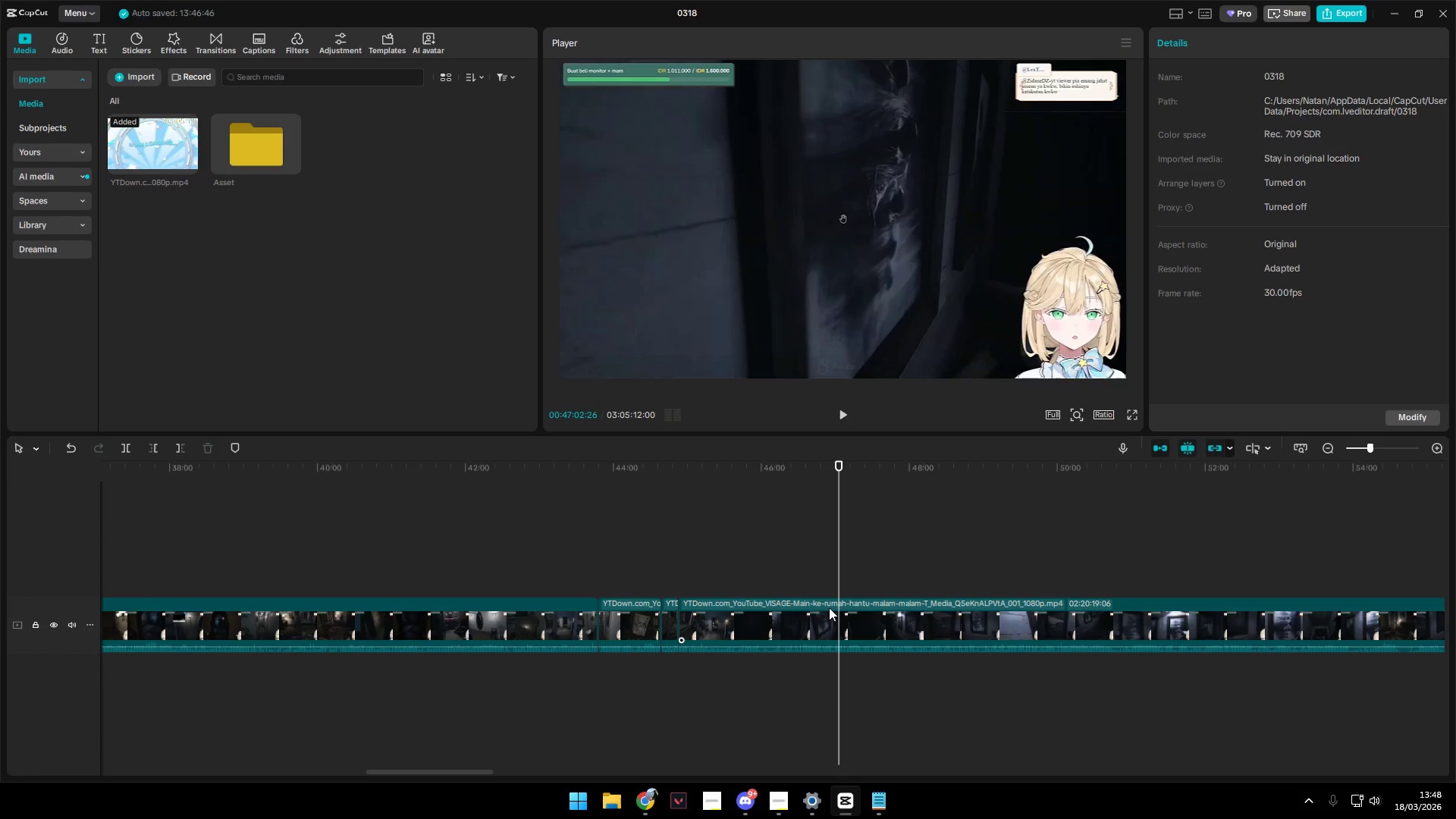 
key(Space)
 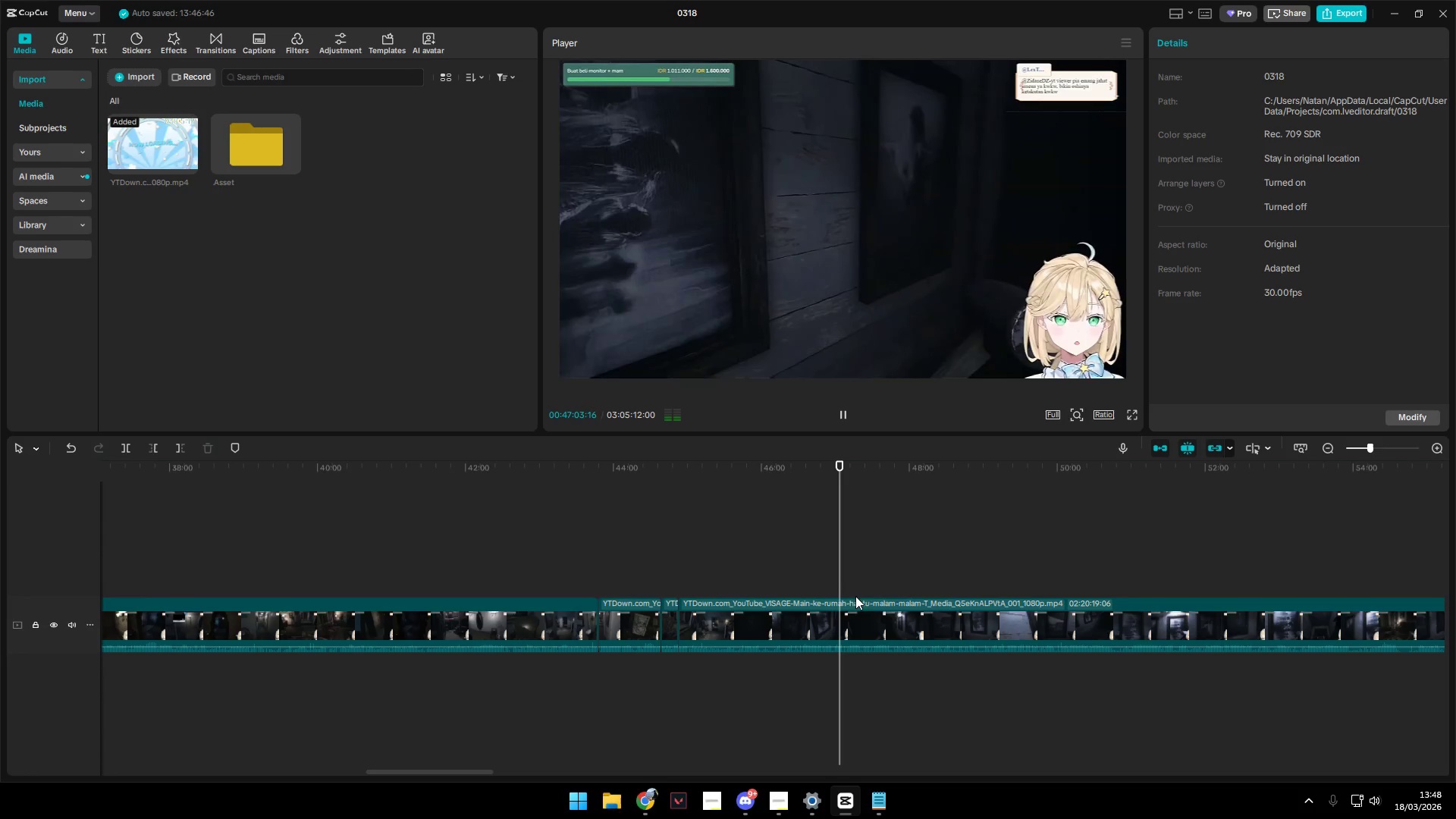 
key(Space)
 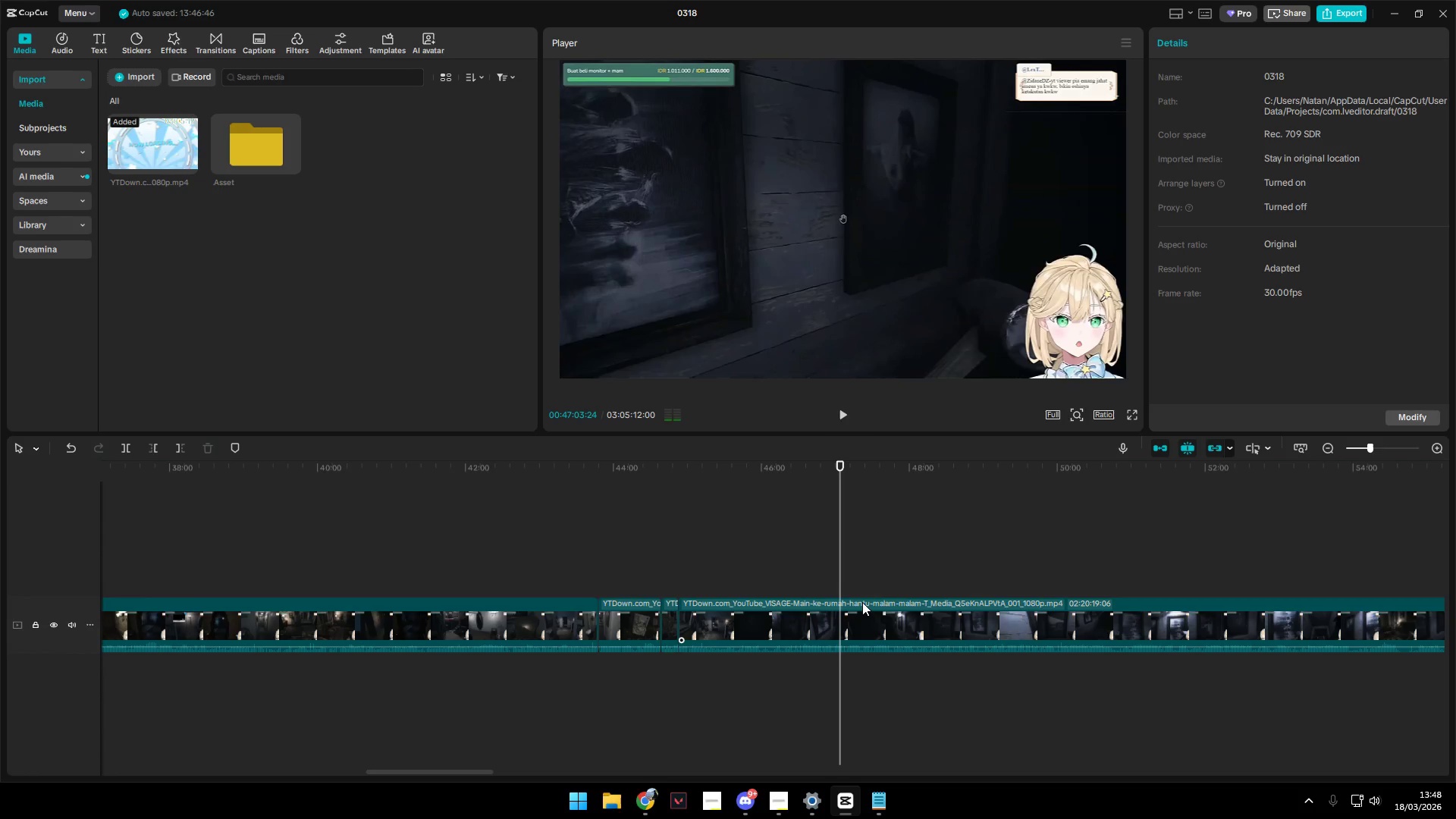 
key(Alt+AltLeft)
 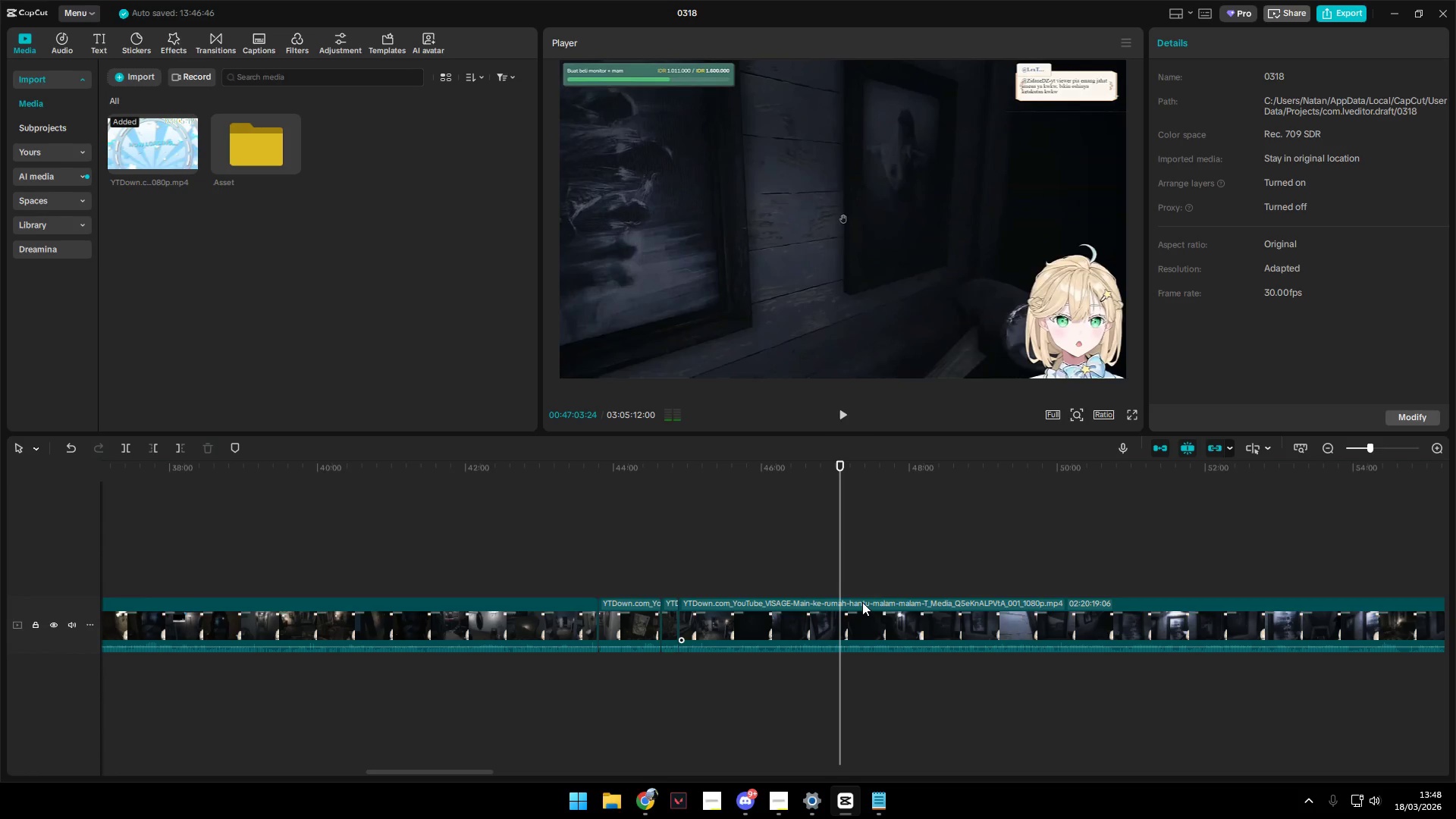 
key(Alt+Tab)
 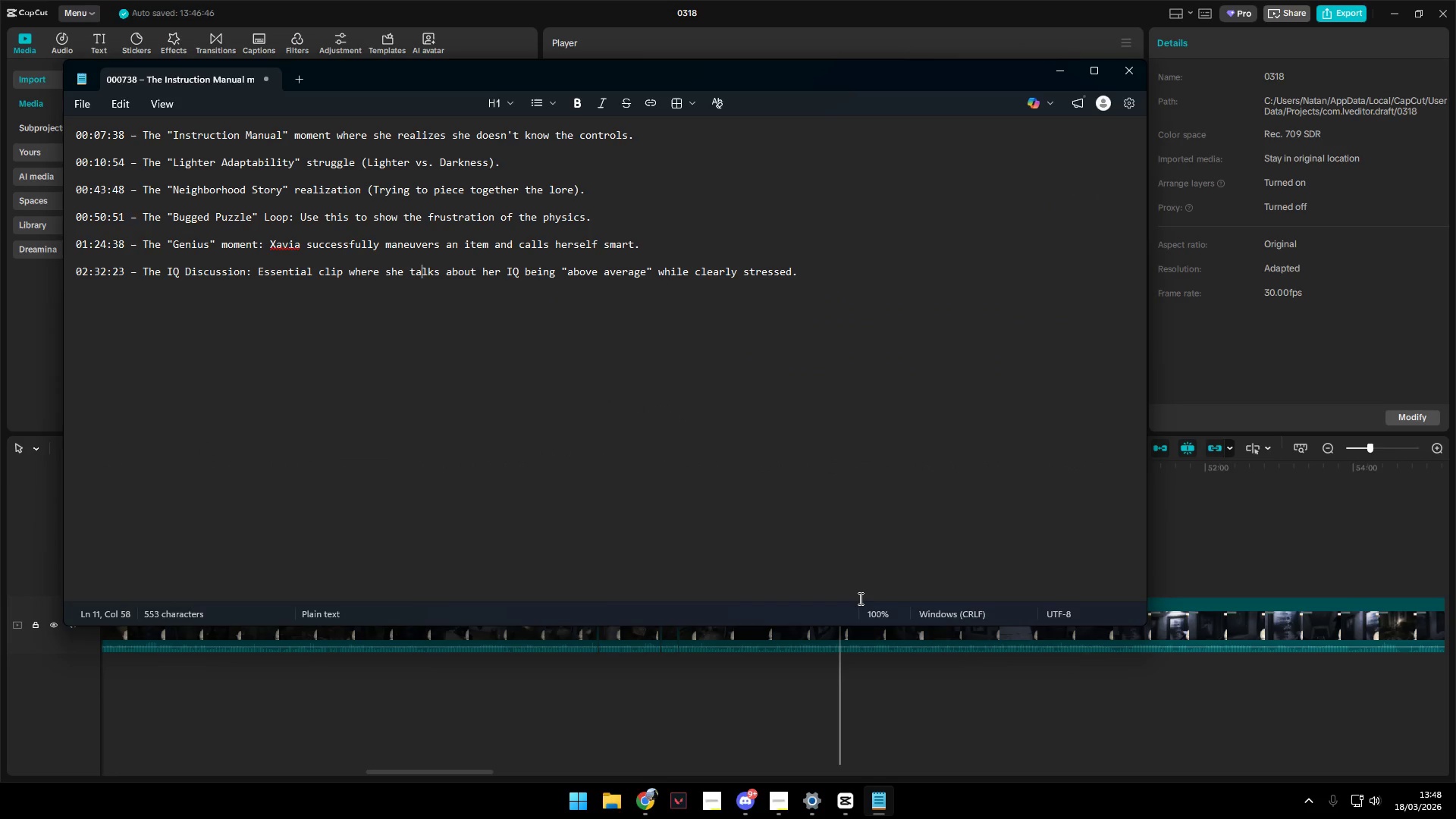 
key(Alt+AltLeft)
 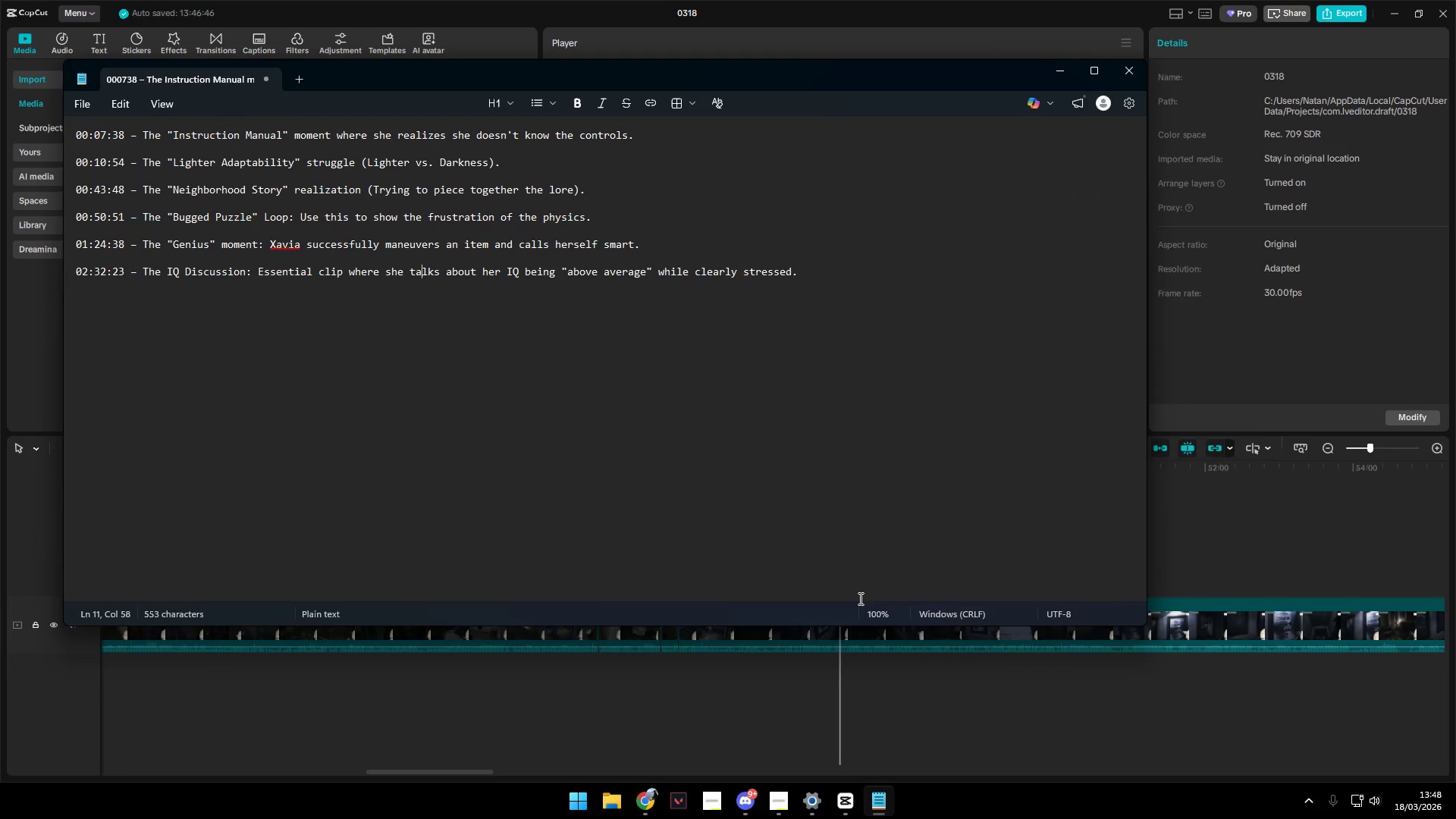 
key(Alt+Tab)
 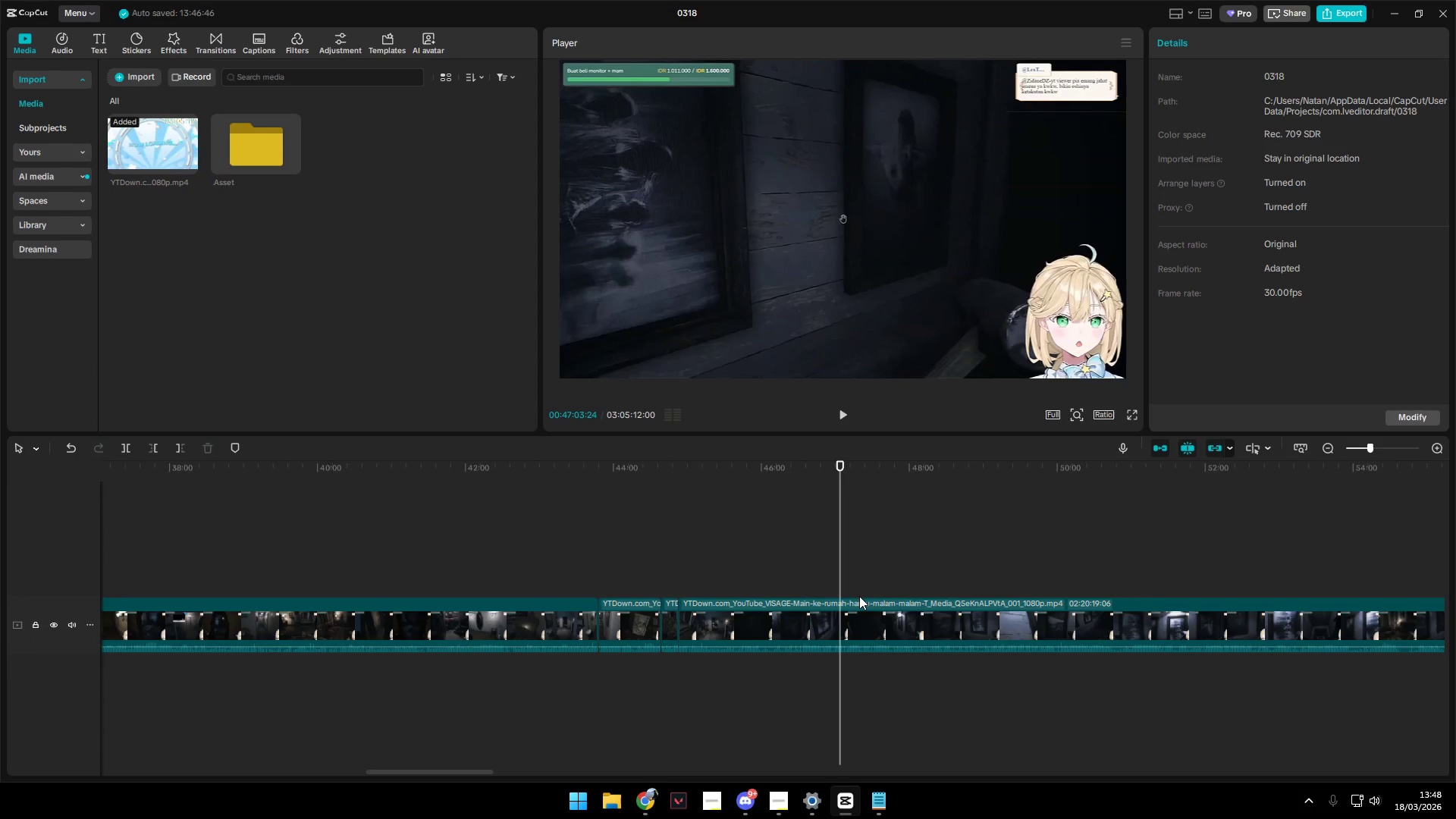 
key(Space)
 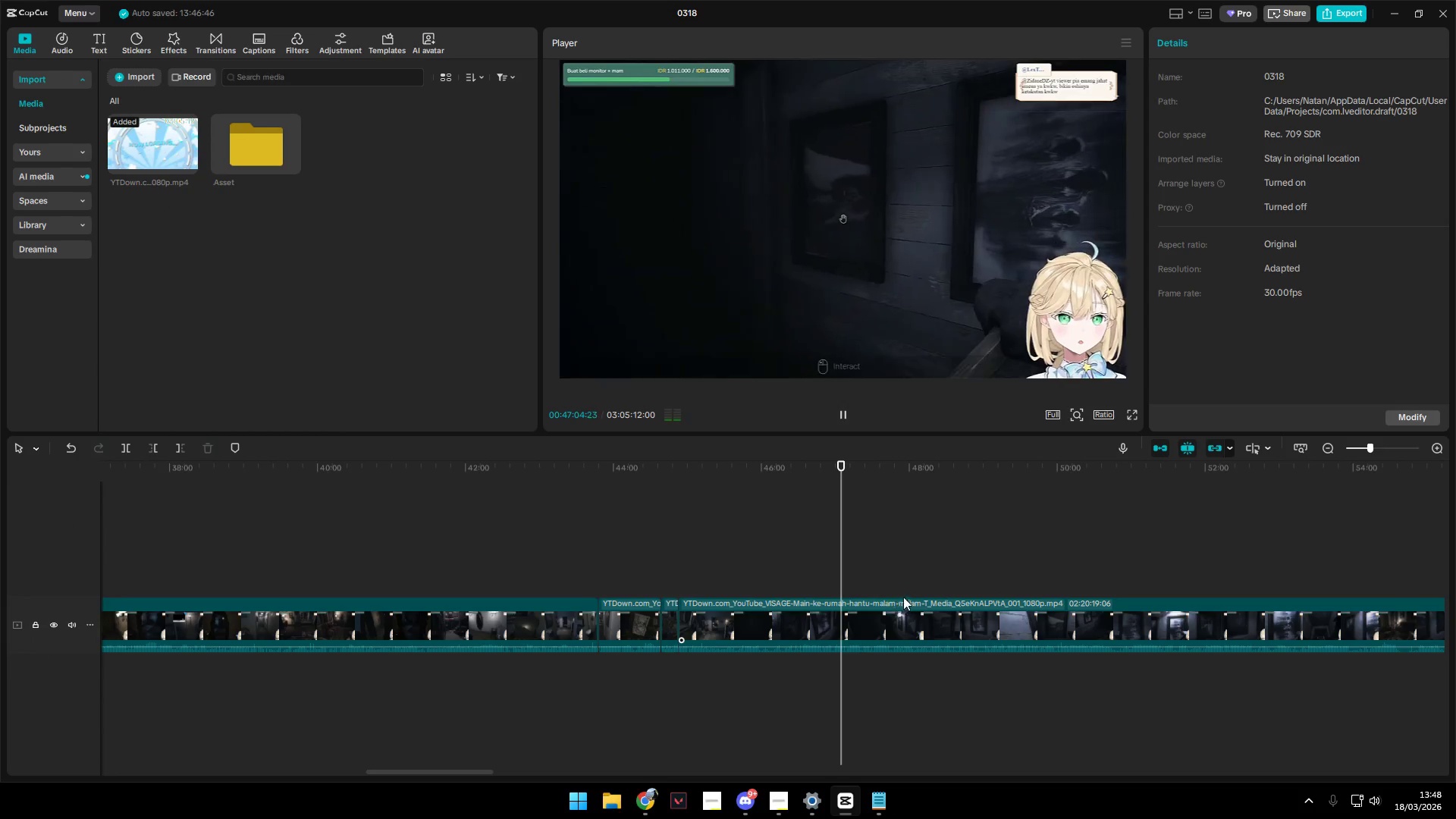 
left_click([879, 579])
 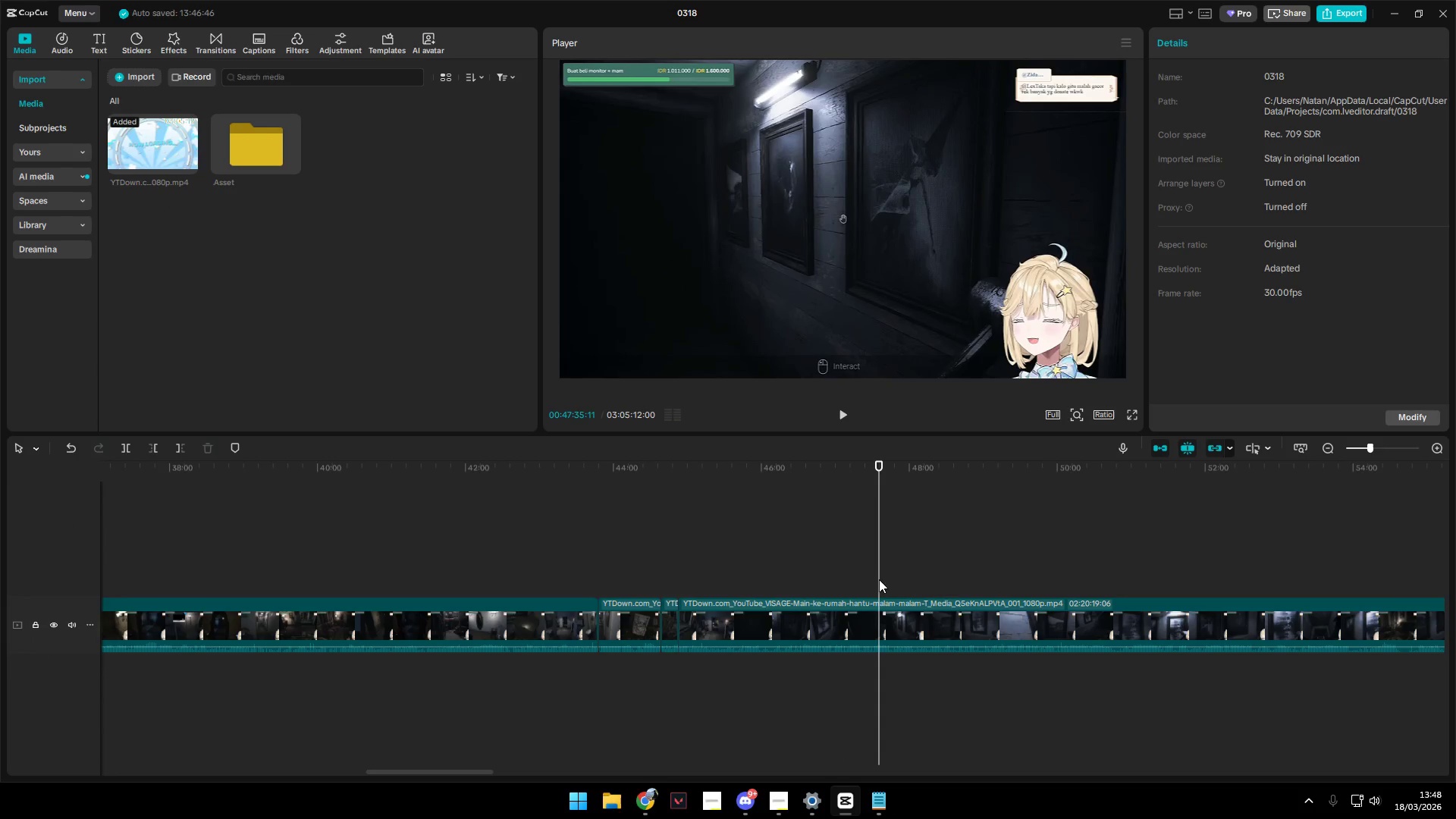 
left_click([905, 579])
 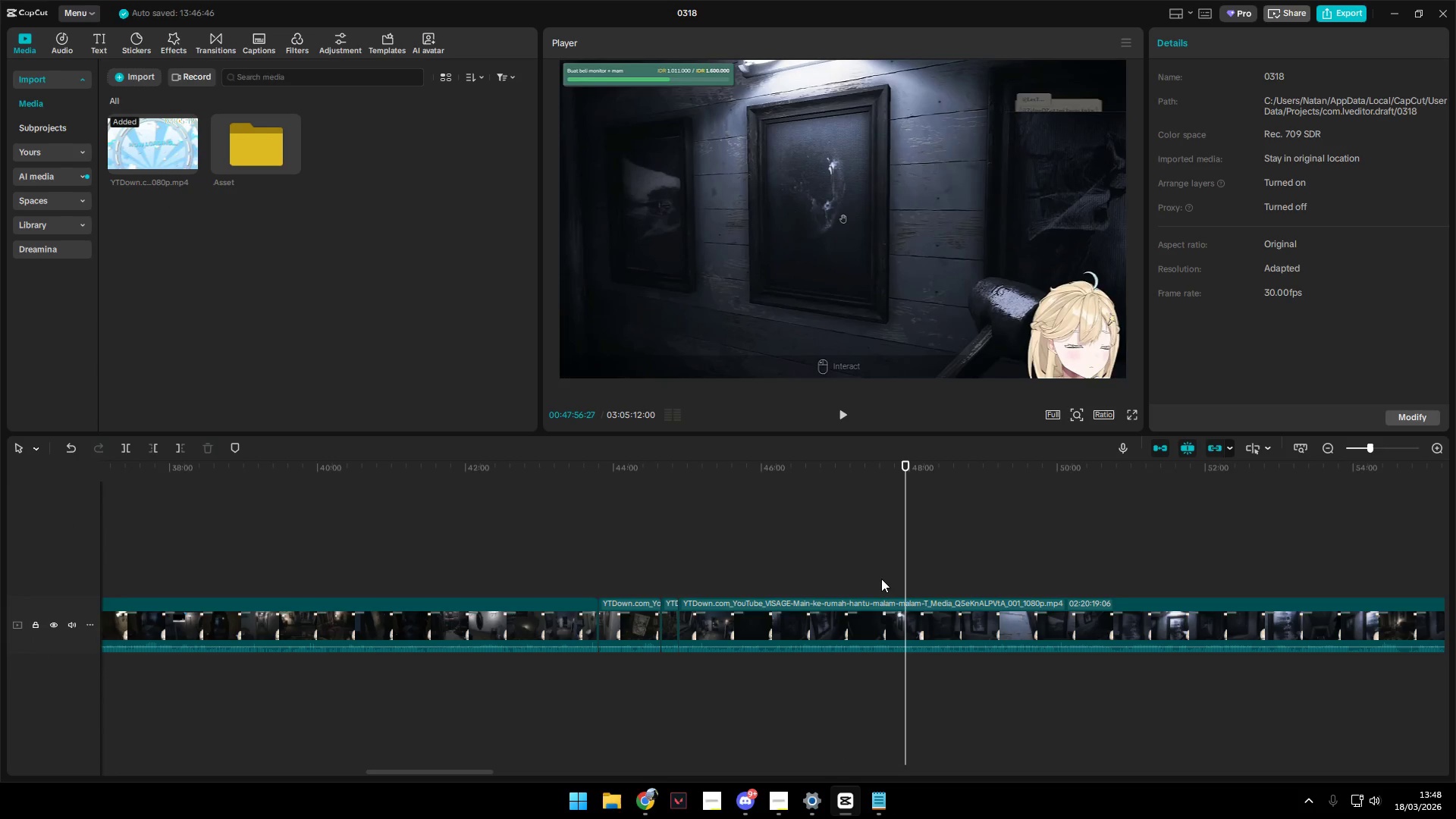 
key(Space)
 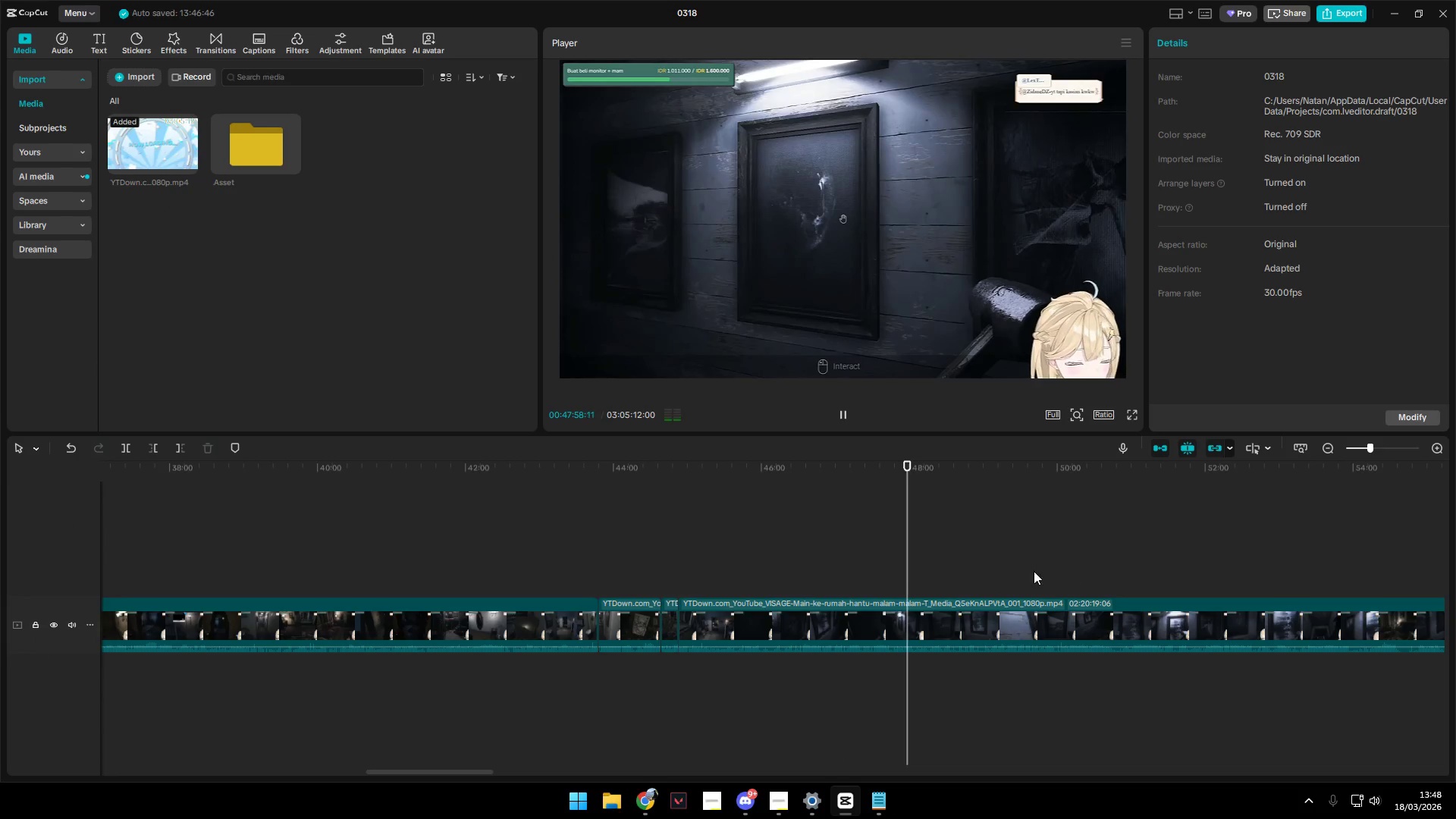 
double_click([1081, 570])
 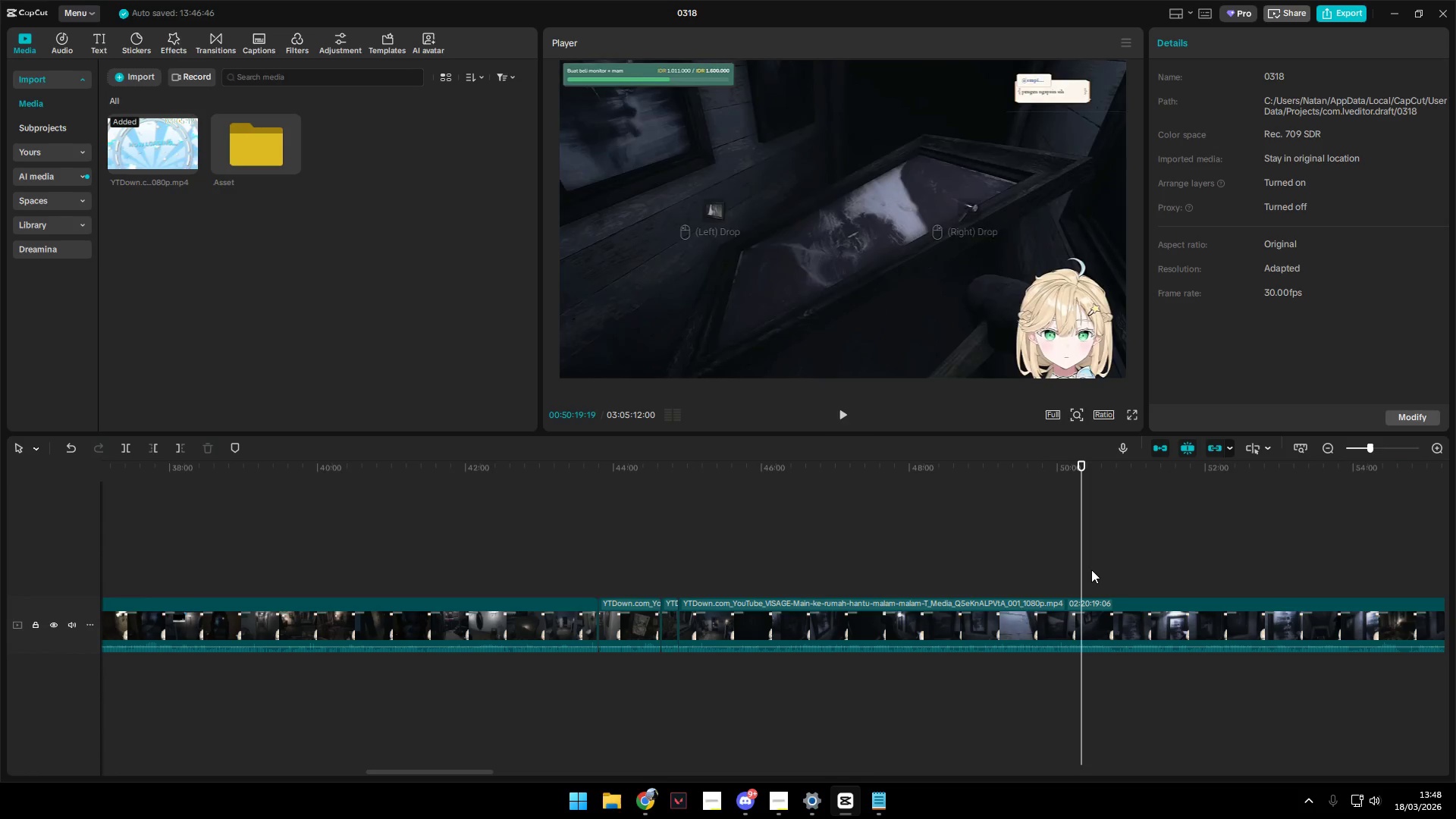 
key(Space)
 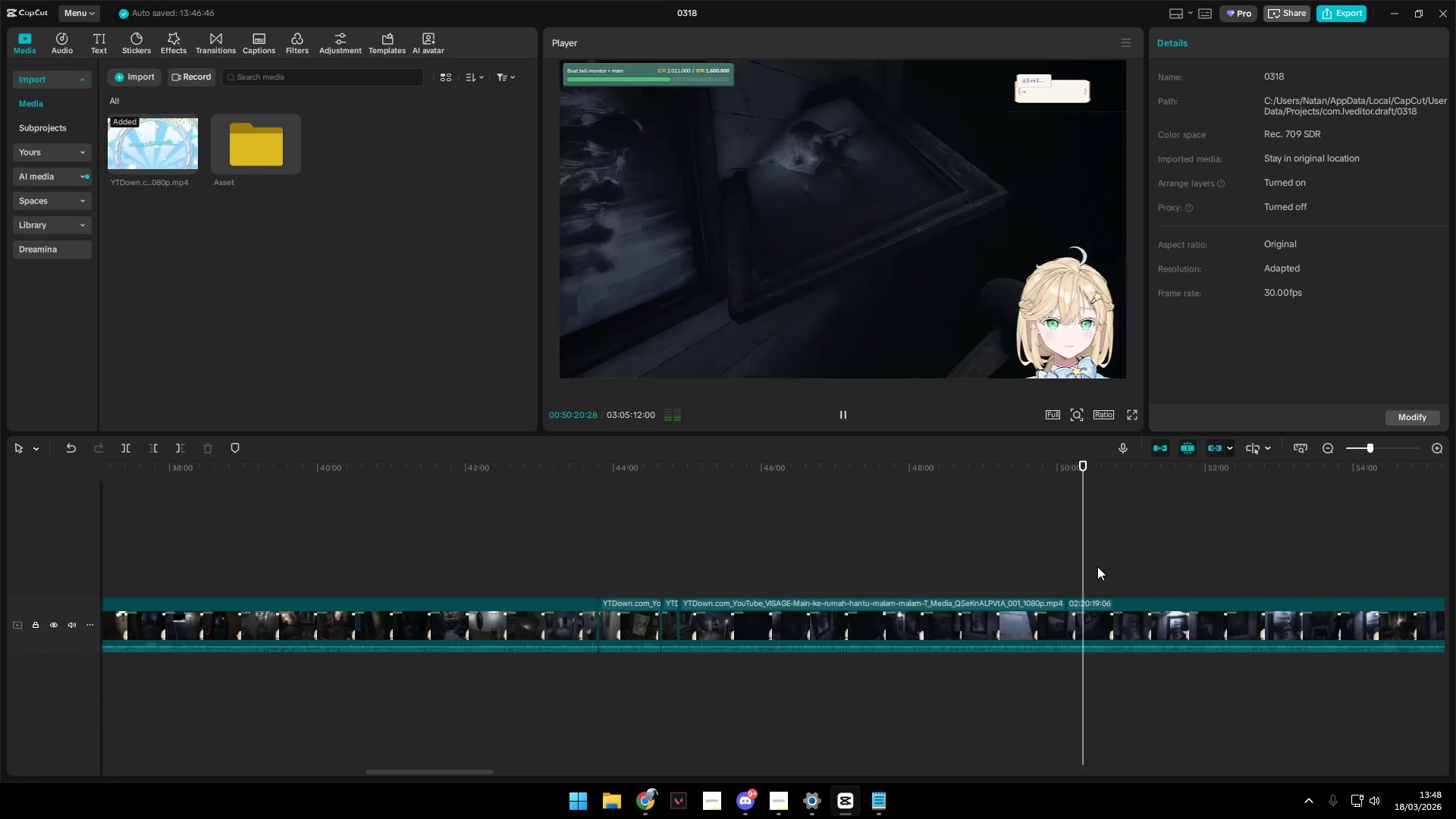 
left_click([1059, 560])
 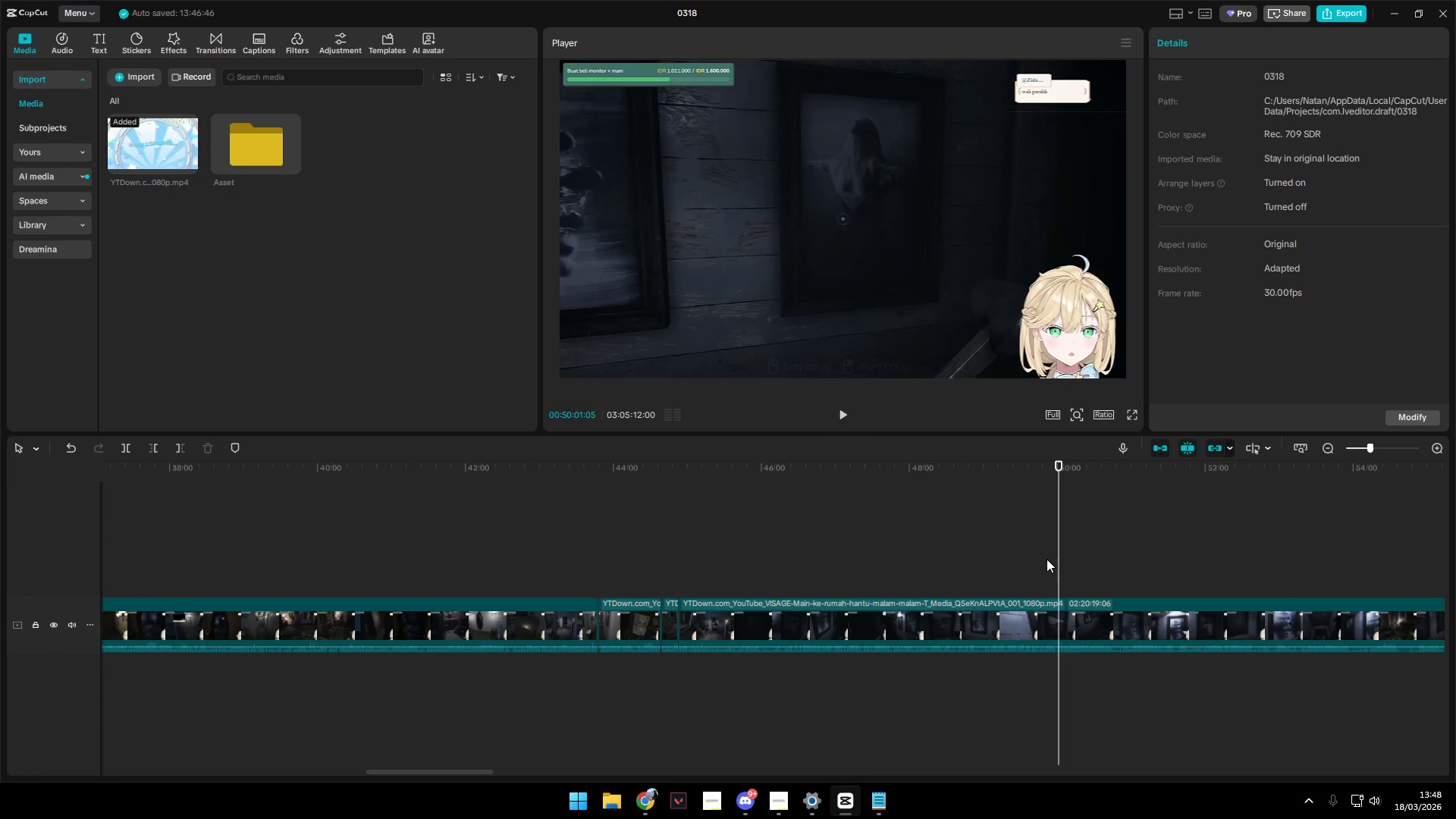 
left_click([1046, 559])
 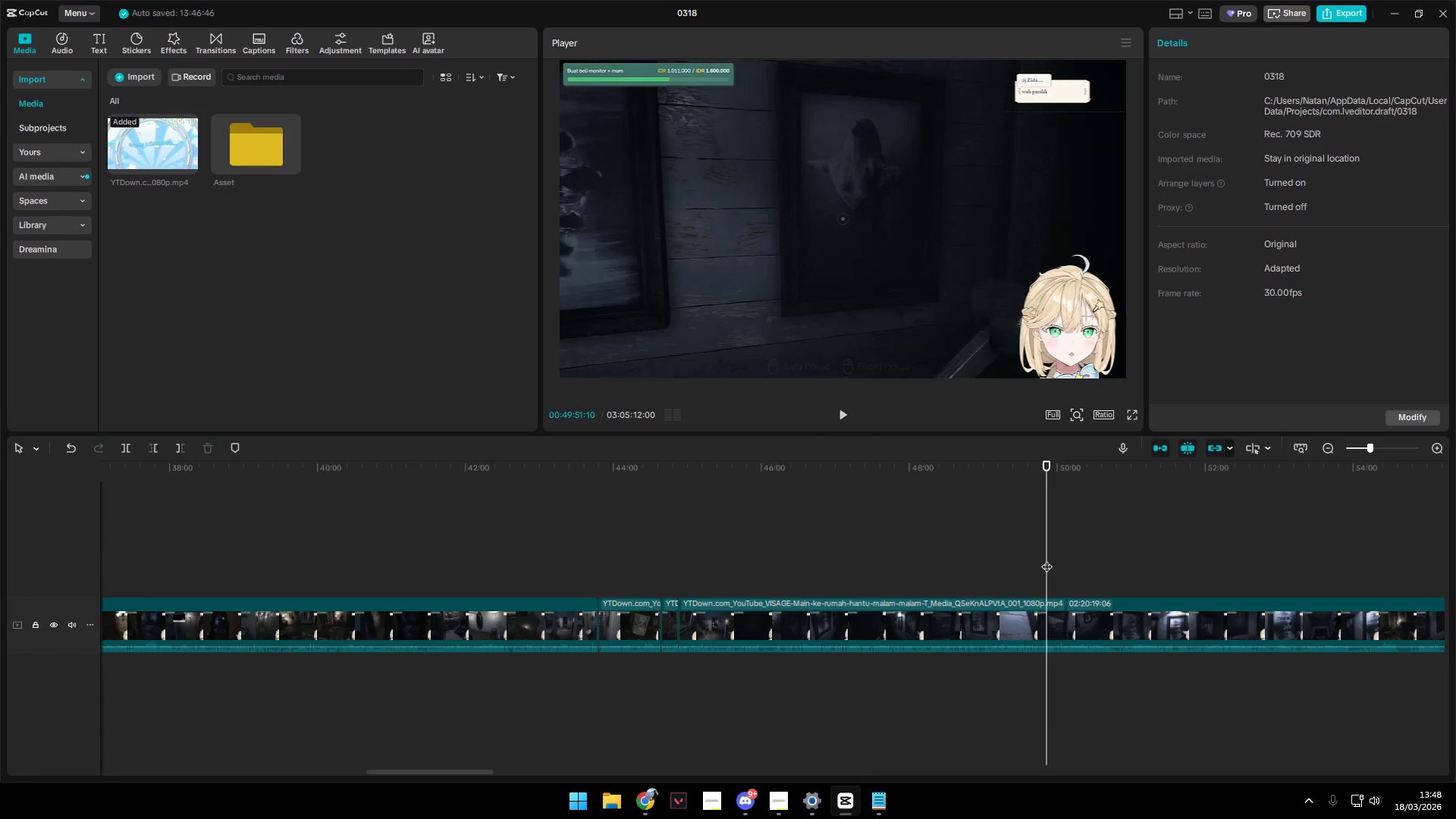 
key(Space)
 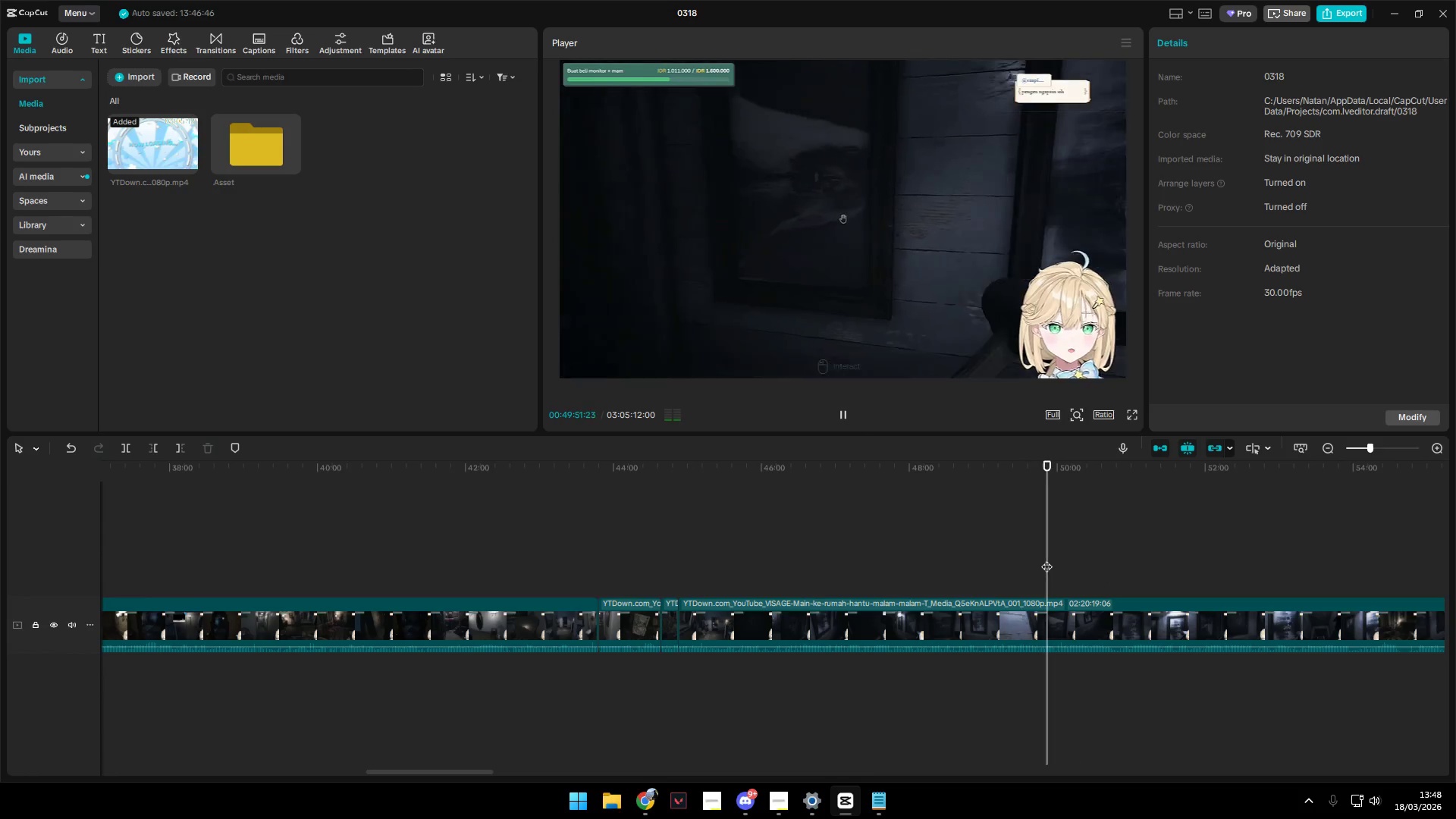 
left_click([1052, 558])
 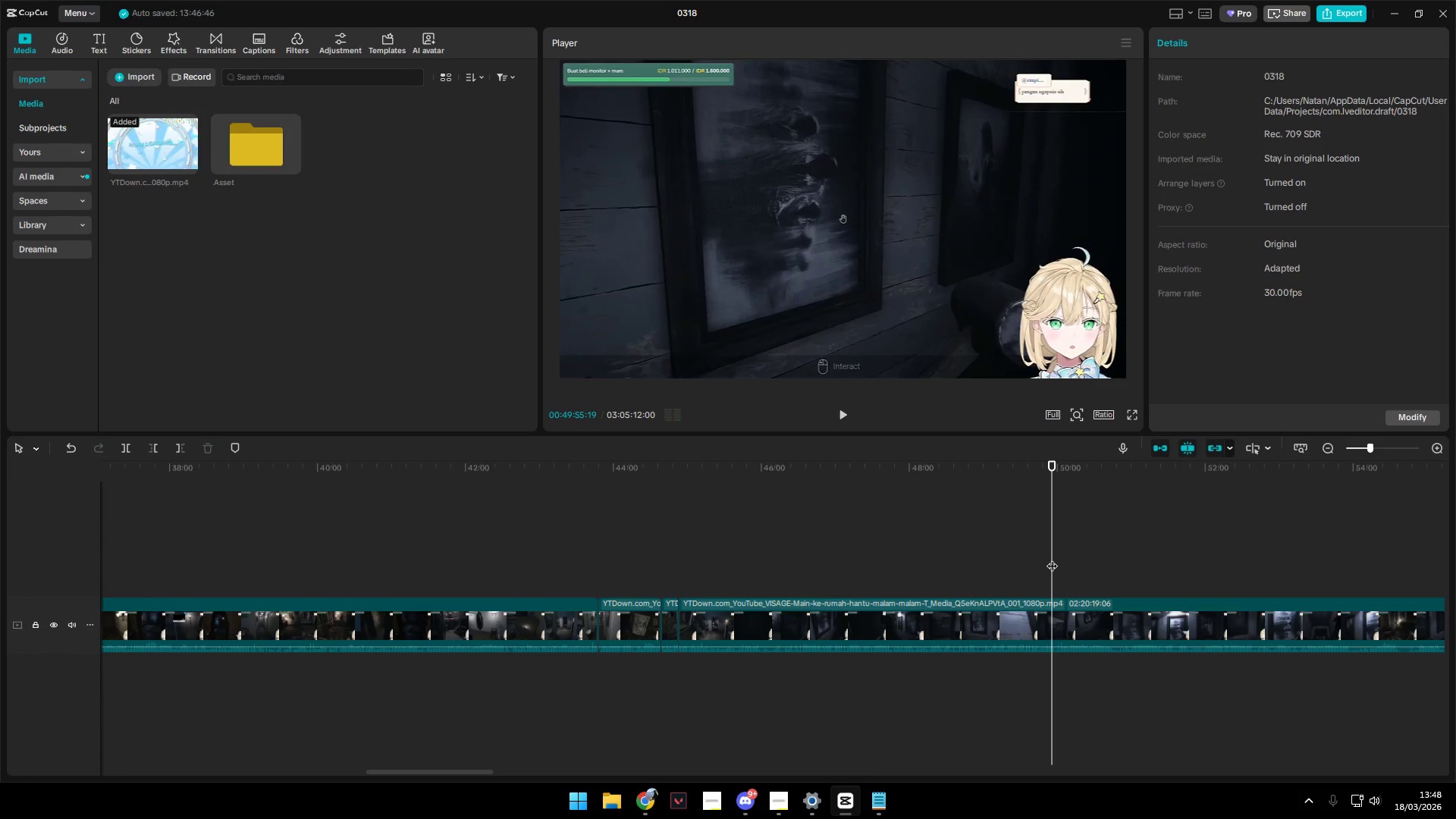 
key(Space)
 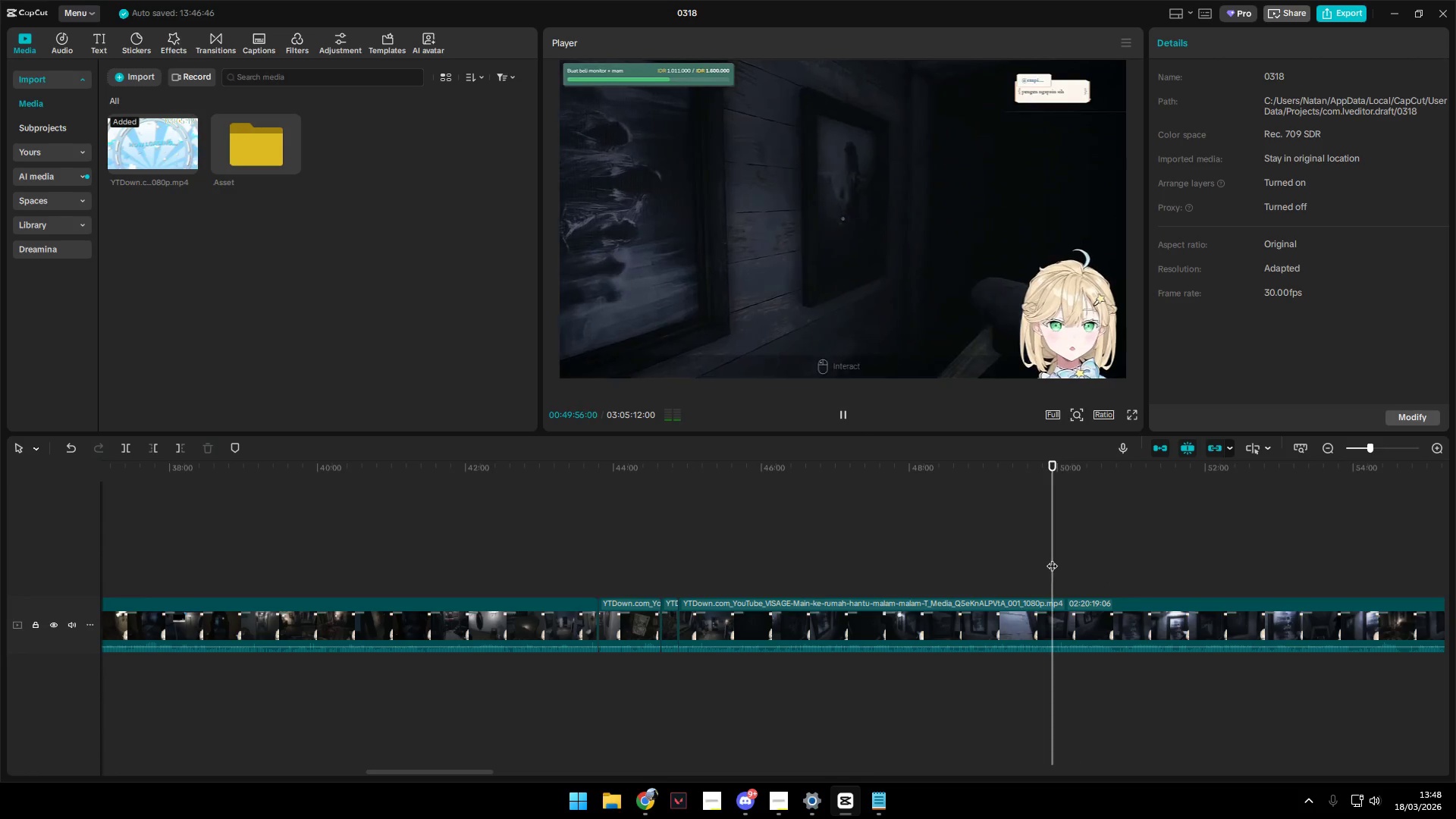 
key(Space)
 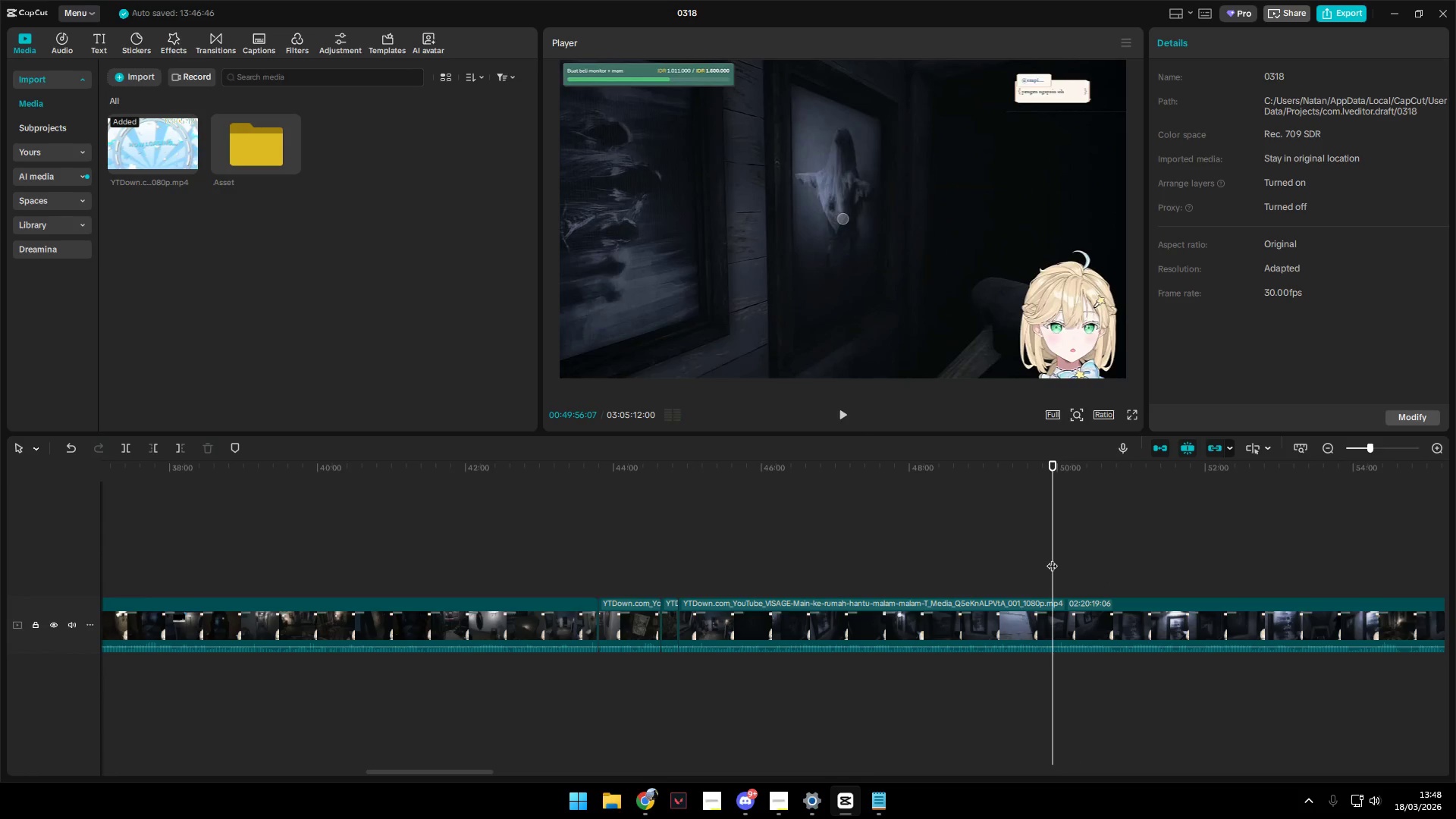 
left_click([1052, 558])
 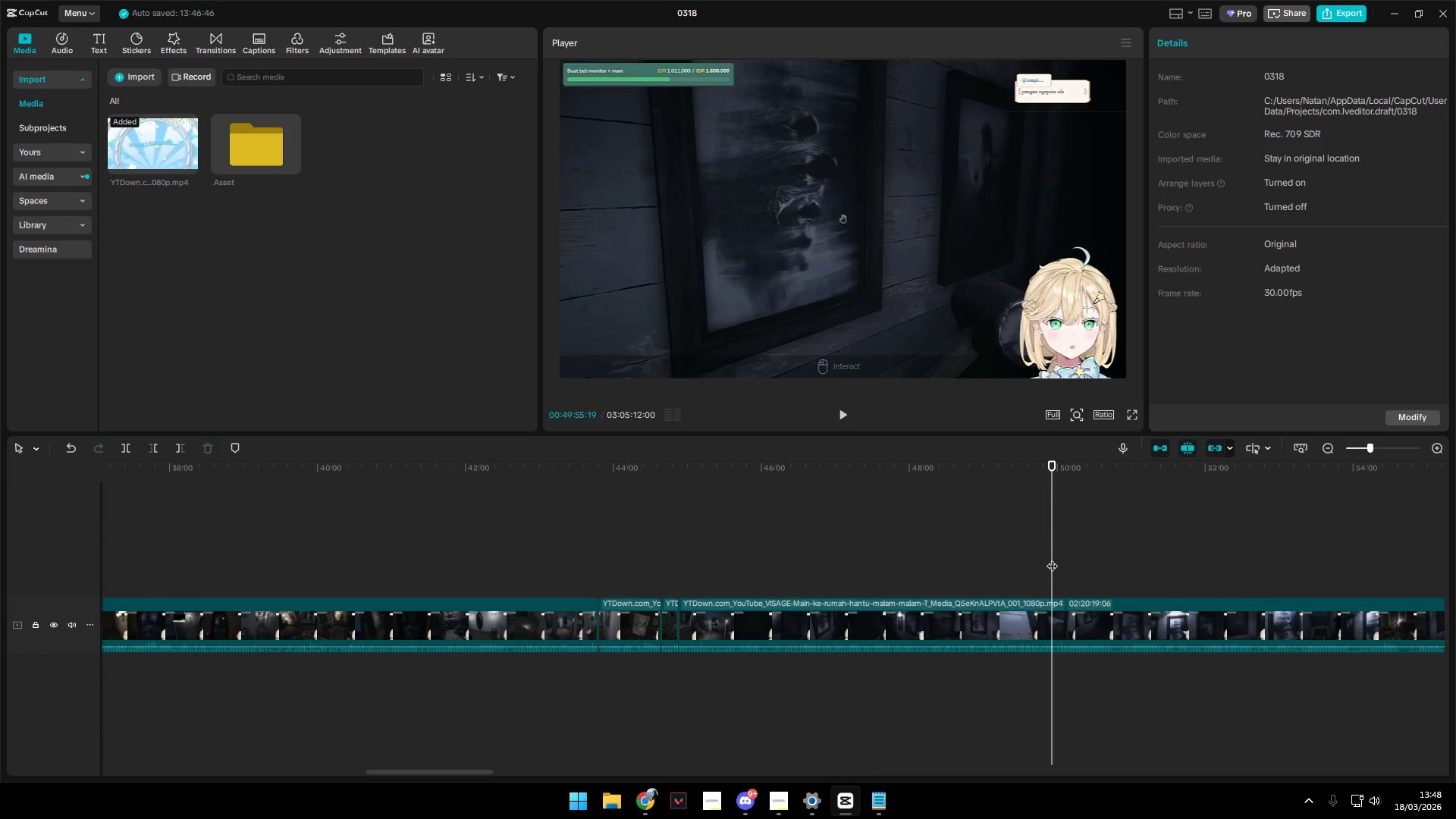 
key(Shift+E)
 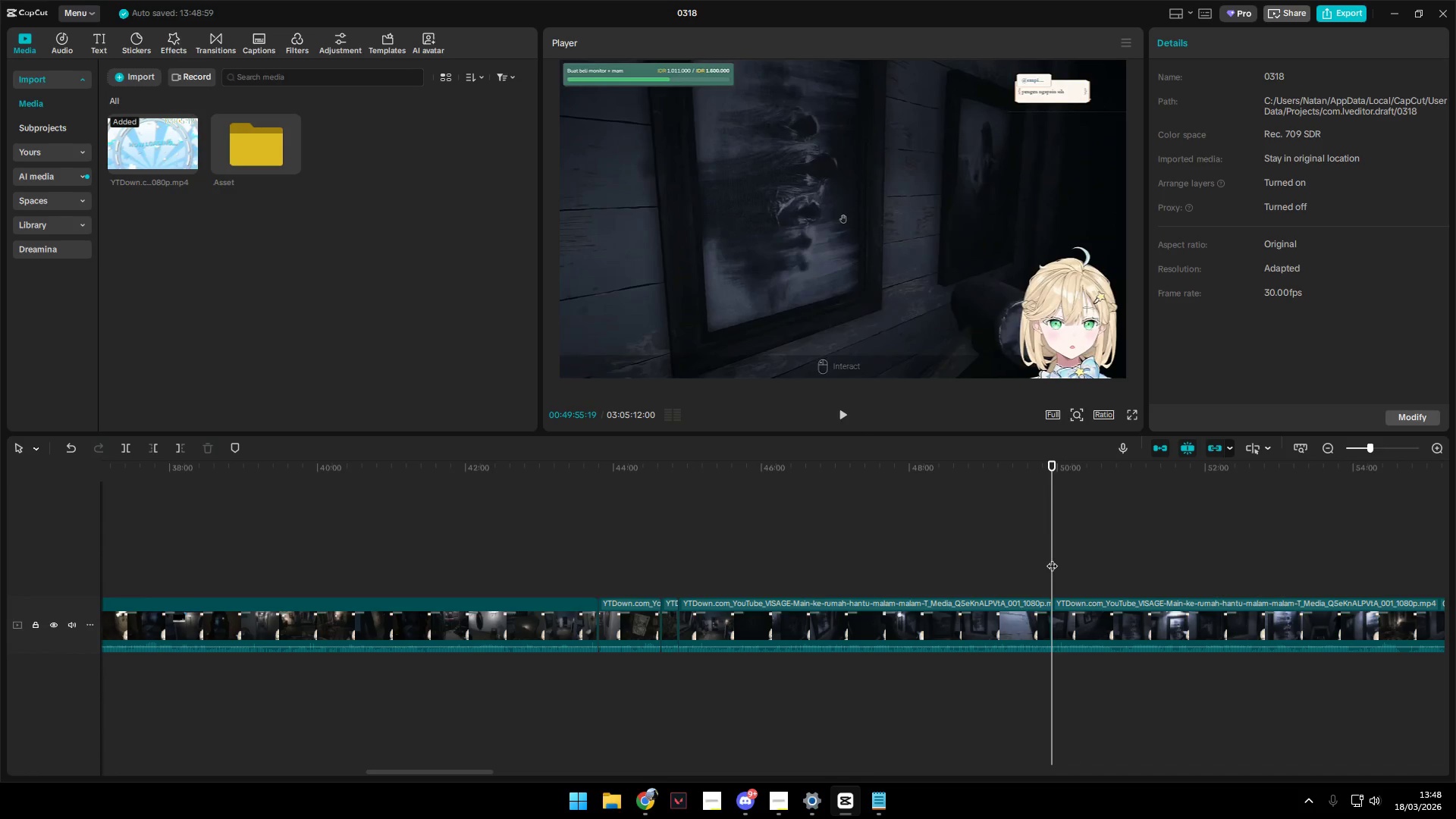 
key(Space)
 